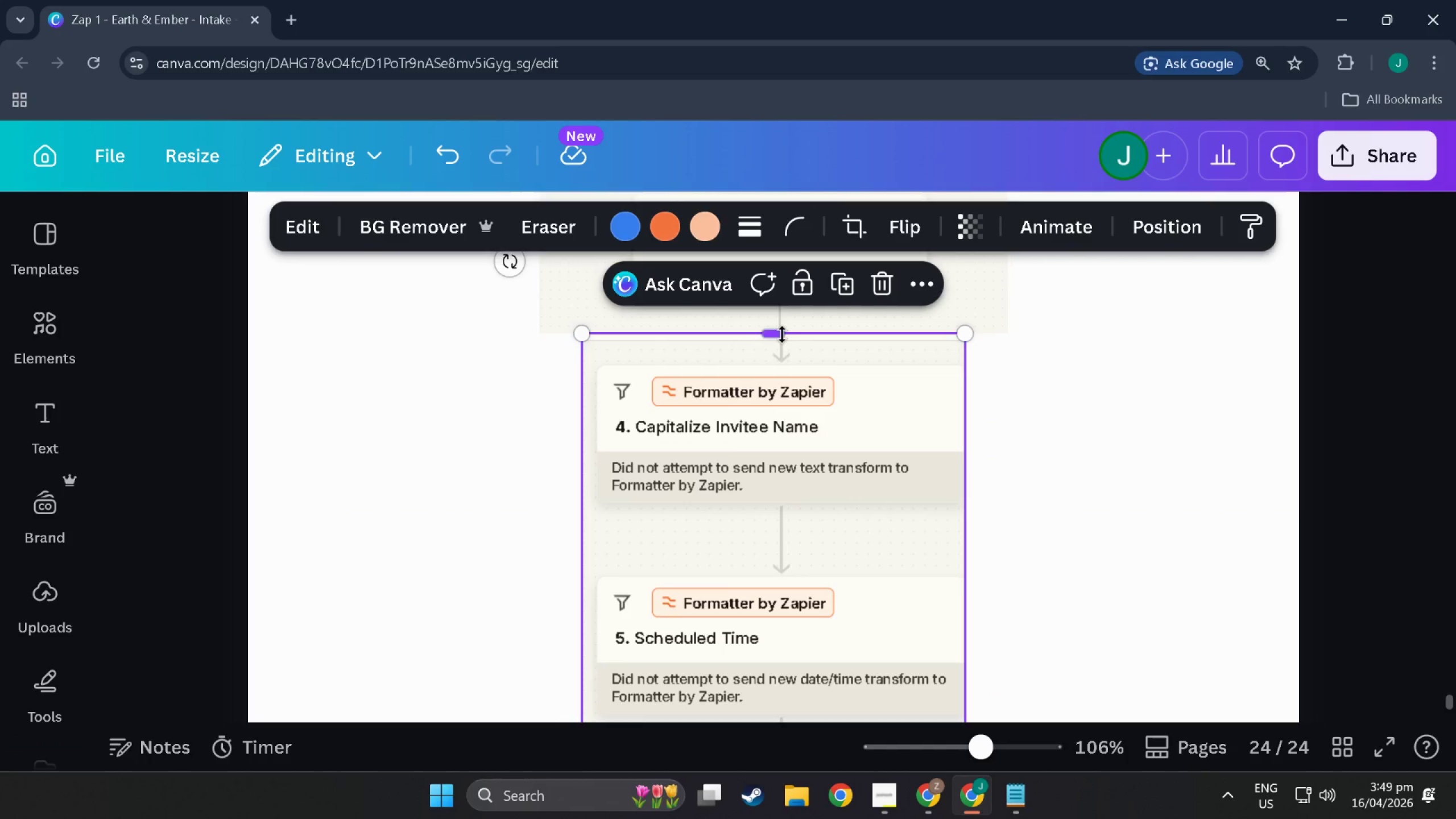 
left_click_drag(start_coordinate=[782, 334], to_coordinate=[785, 537])
 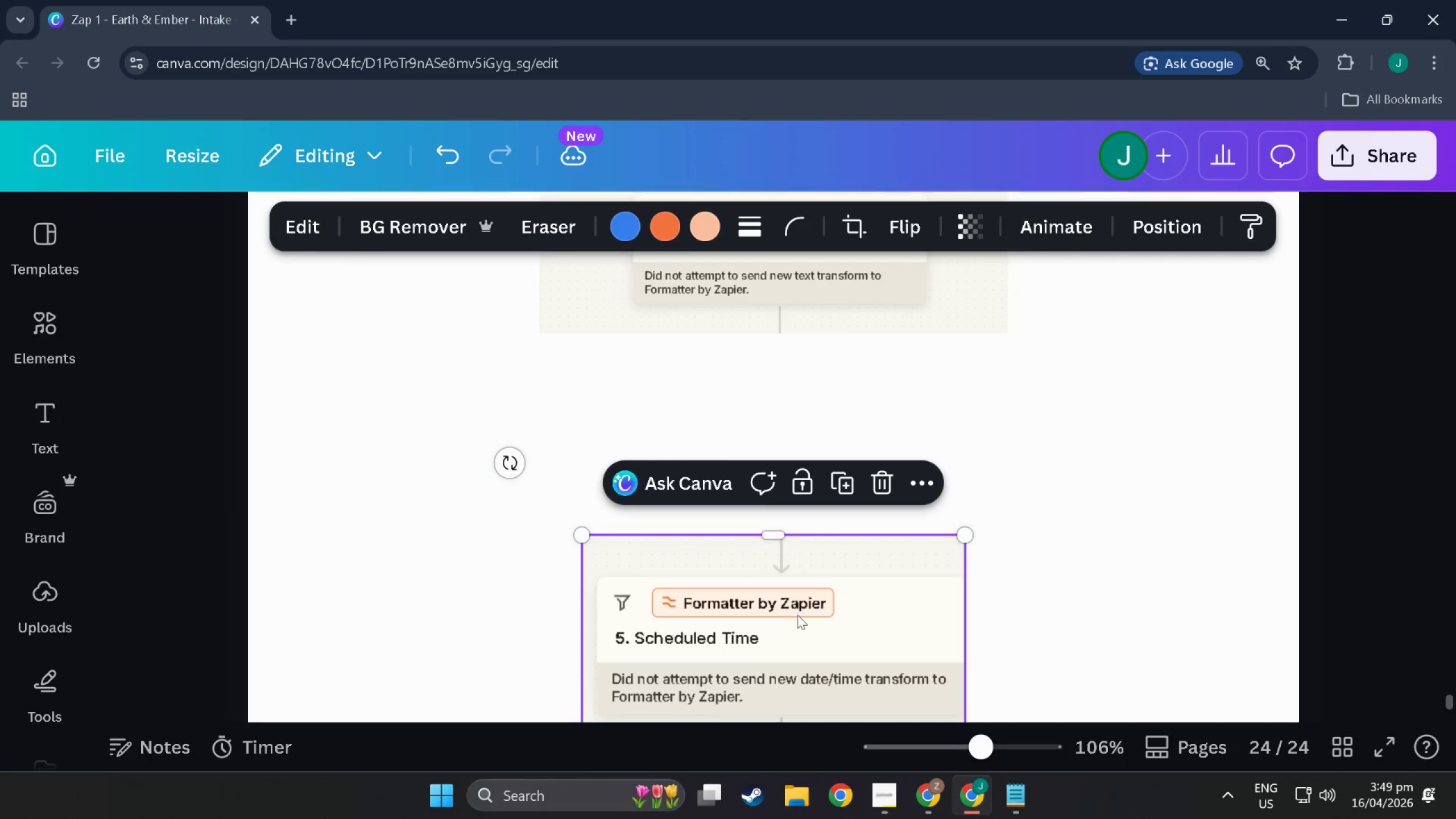 
left_click_drag(start_coordinate=[797, 615], to_coordinate=[795, 399])
 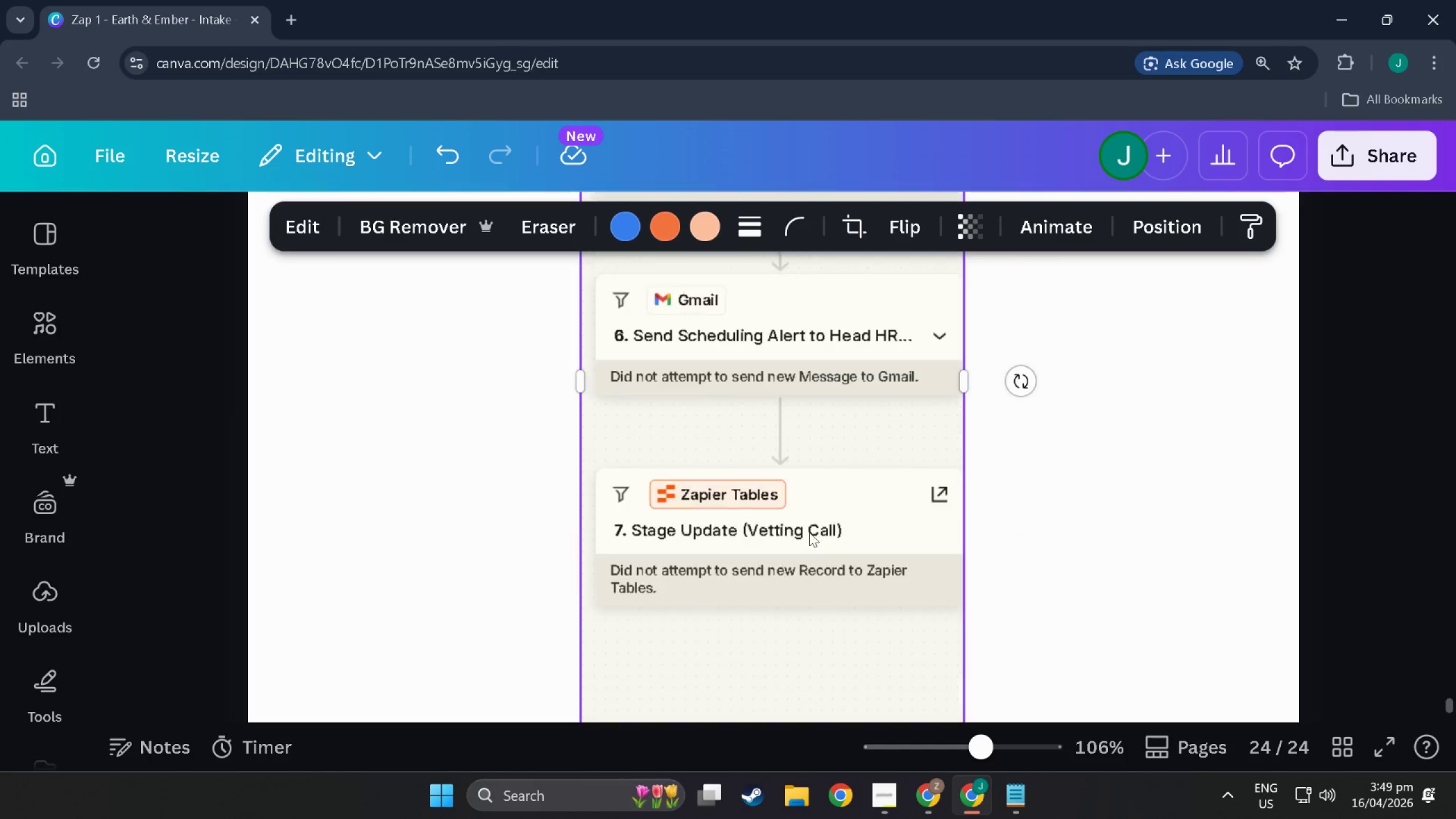 
hold_key(key=ControlLeft, duration=1.01)
 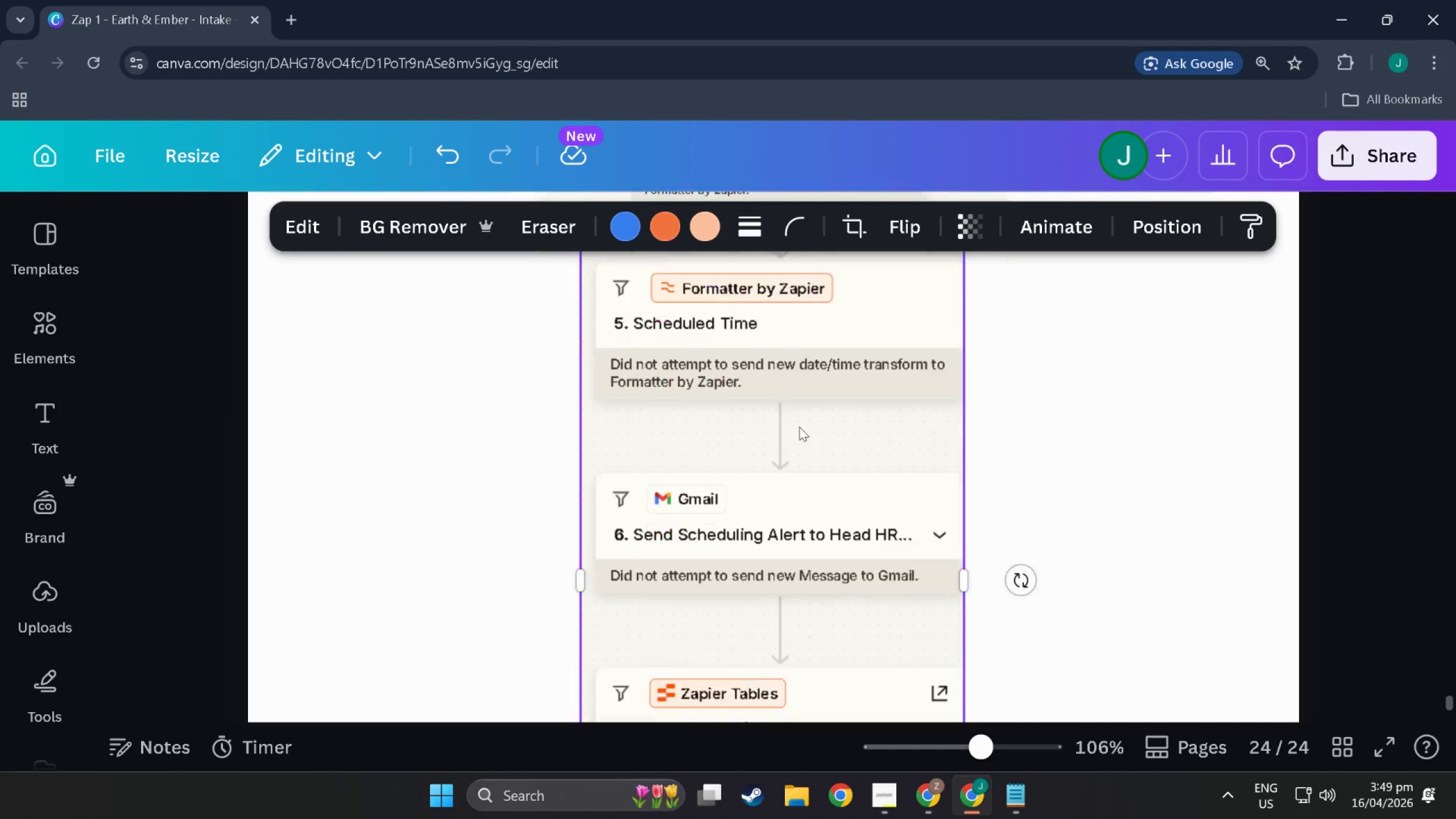 
scroll: coordinate [812, 557], scroll_direction: down, amount: 13.0
 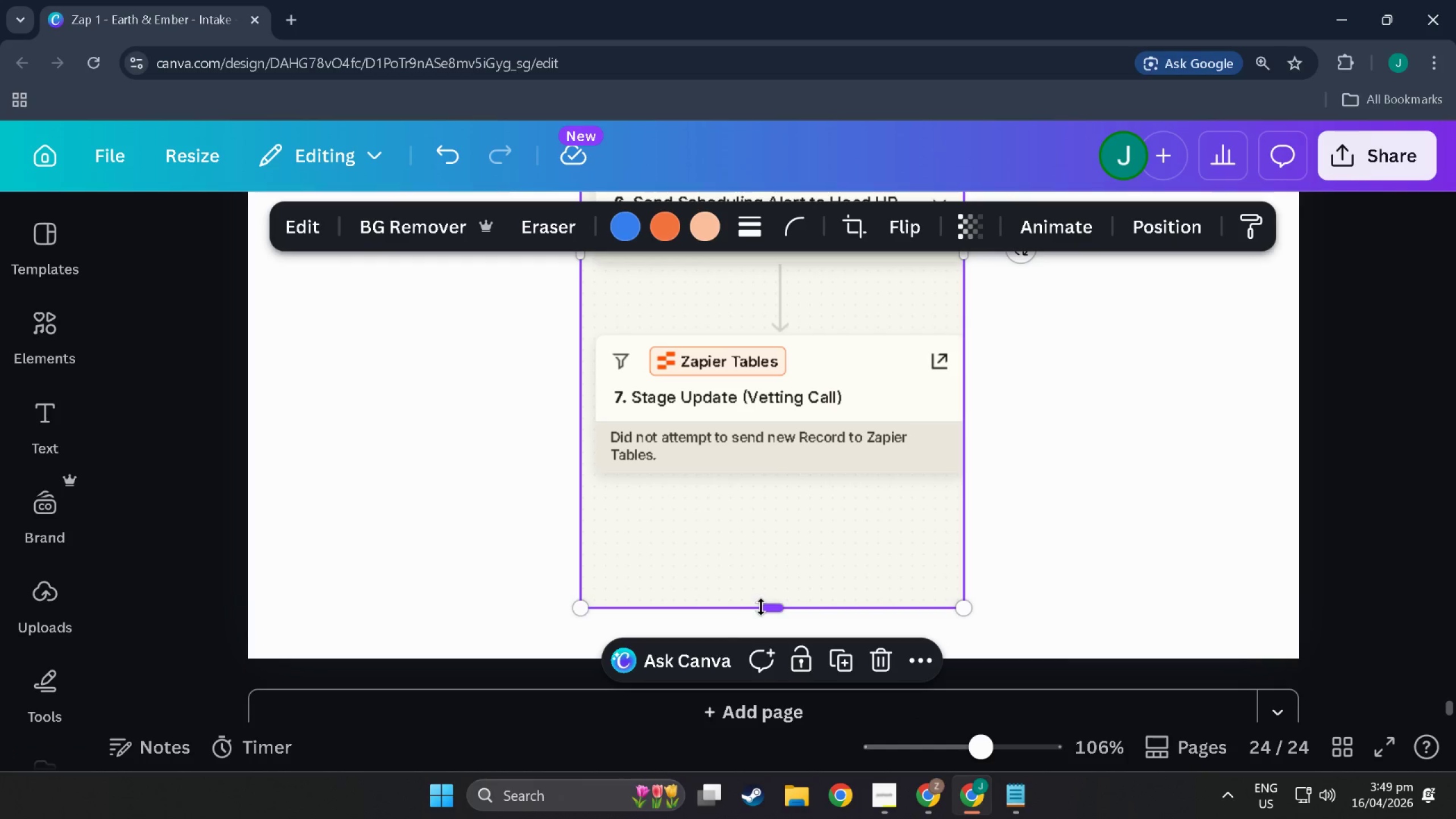 
hold_key(key=ControlLeft, duration=0.62)
 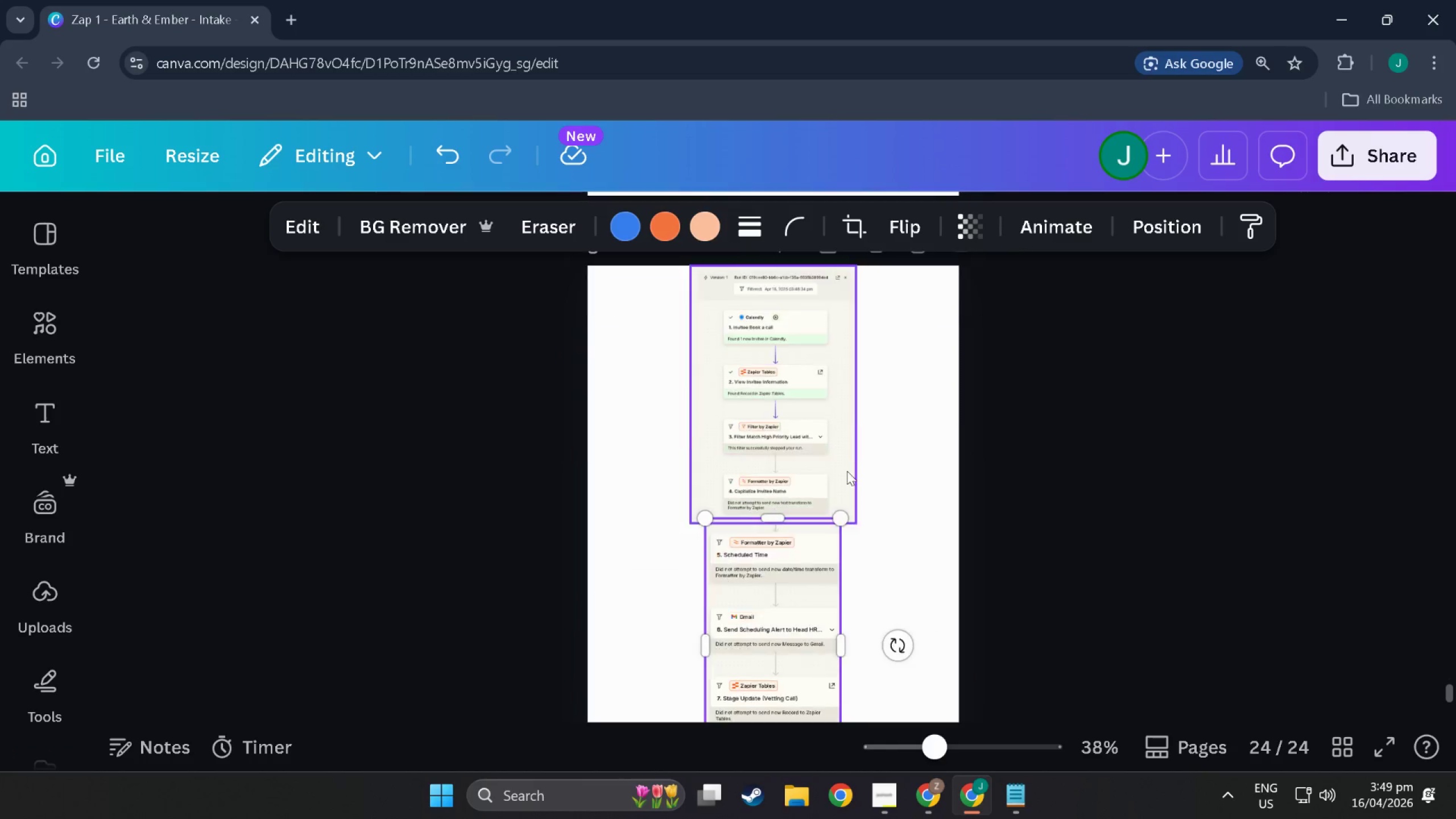 
left_click([917, 393])
 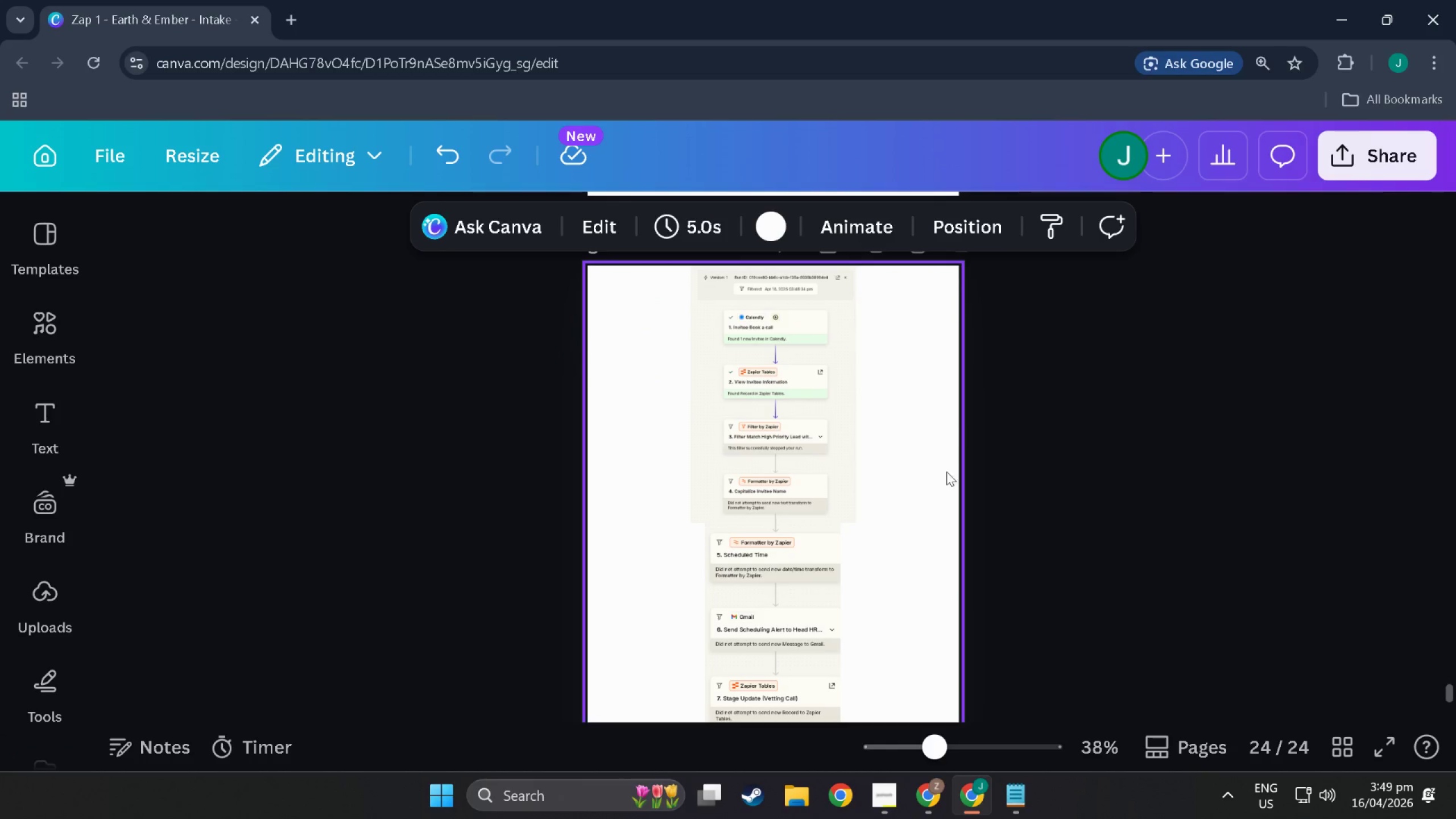 
scroll: coordinate [712, 416], scroll_direction: up, amount: 33.0
 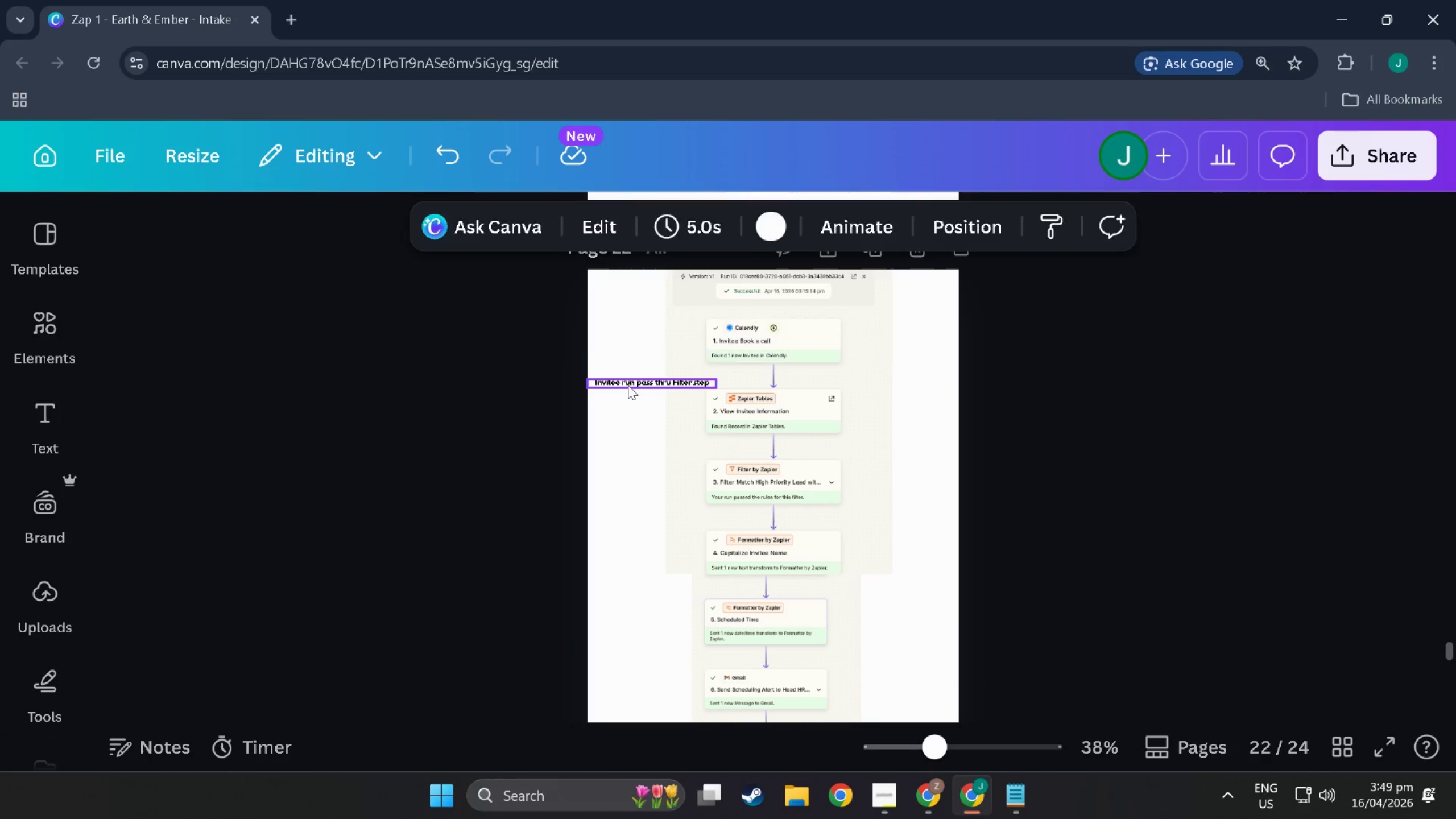 
key(Control+C)
 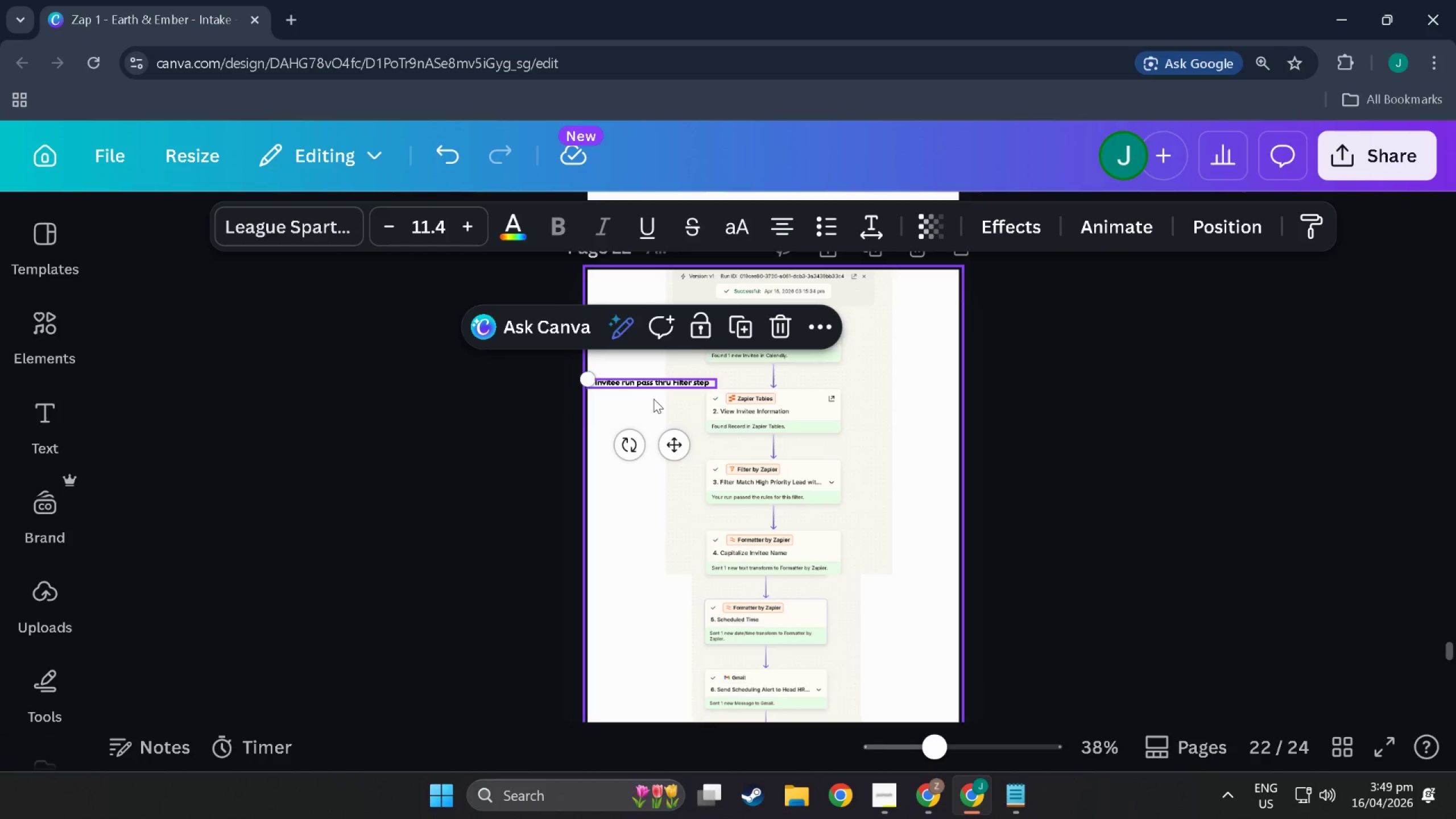 
scroll: coordinate [653, 399], scroll_direction: up, amount: 1.0
 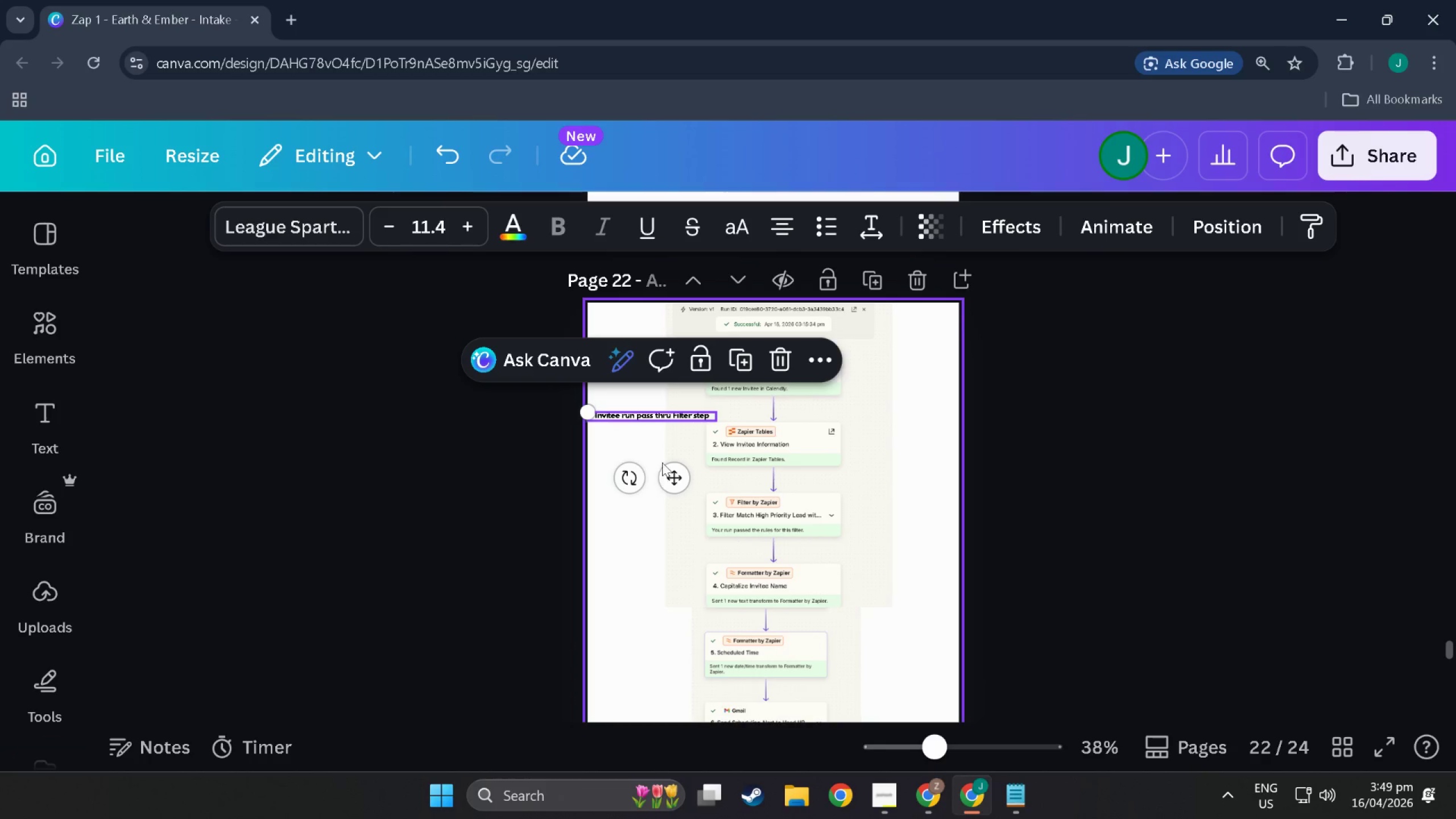 
left_click([668, 422])
 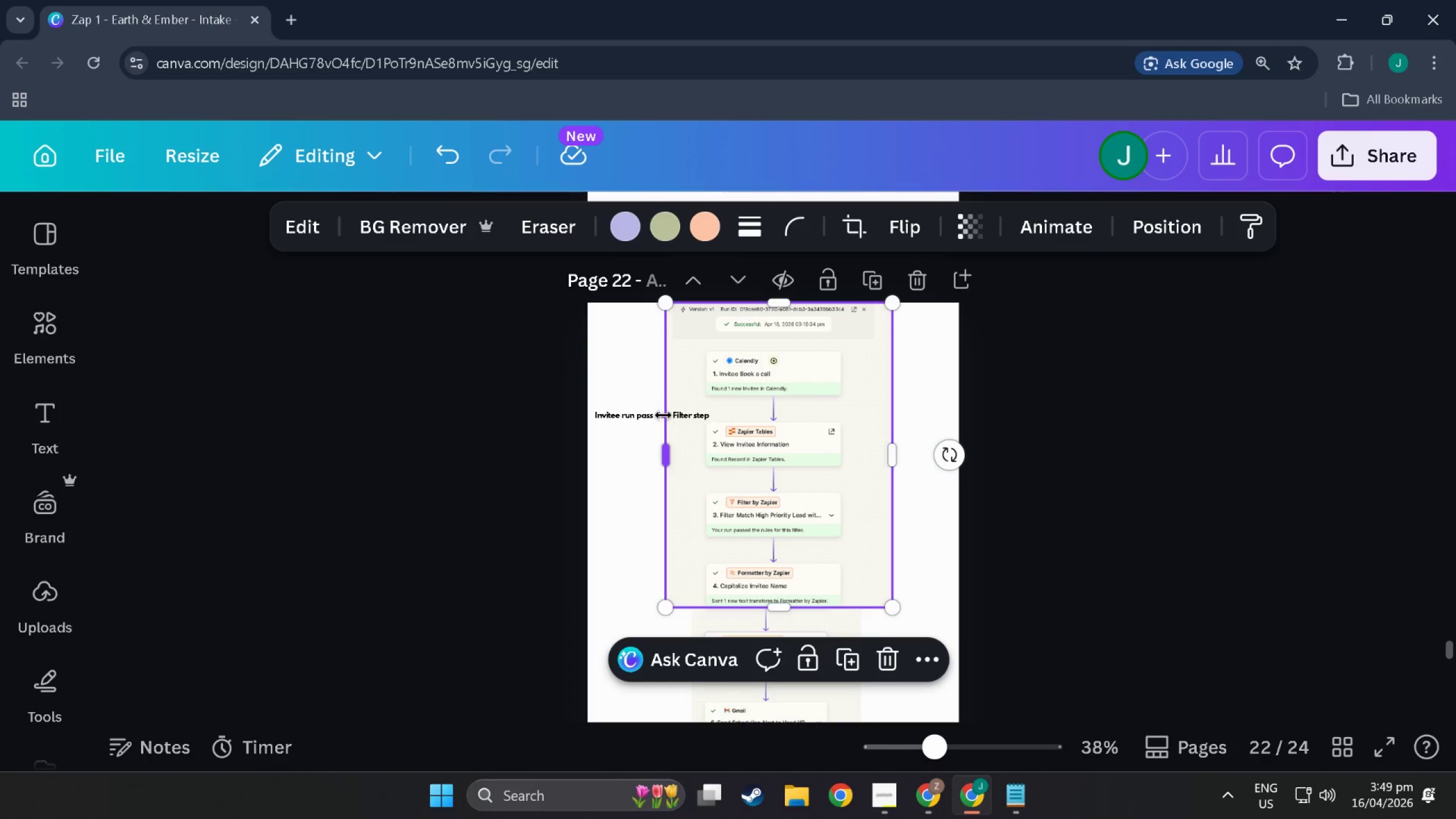 
hold_key(key=ControlLeft, duration=0.61)
scroll: coordinate [657, 421], scroll_direction: up, amount: 8.0
 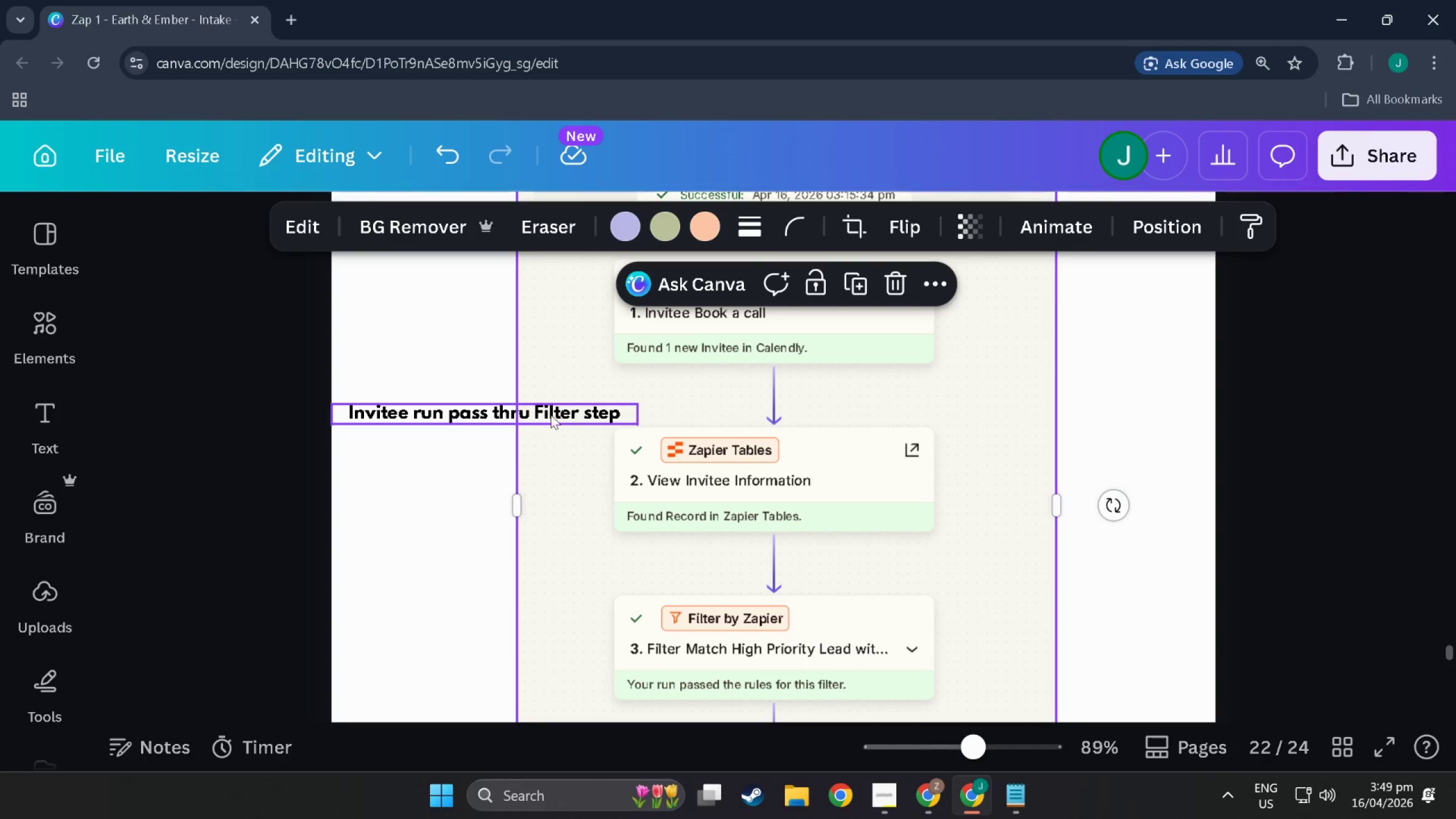 
left_click([545, 413])
 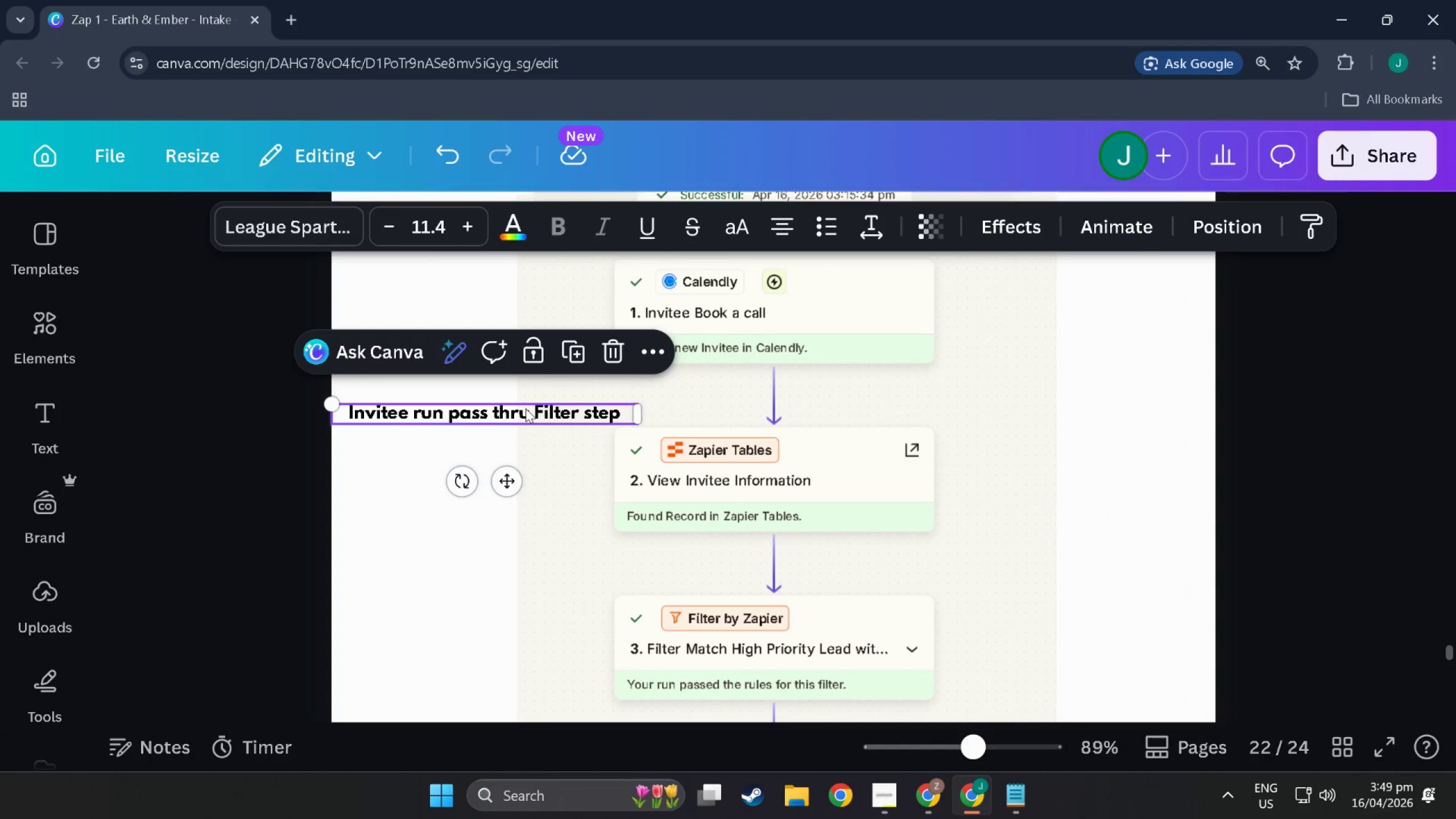 
left_click([526, 408])
 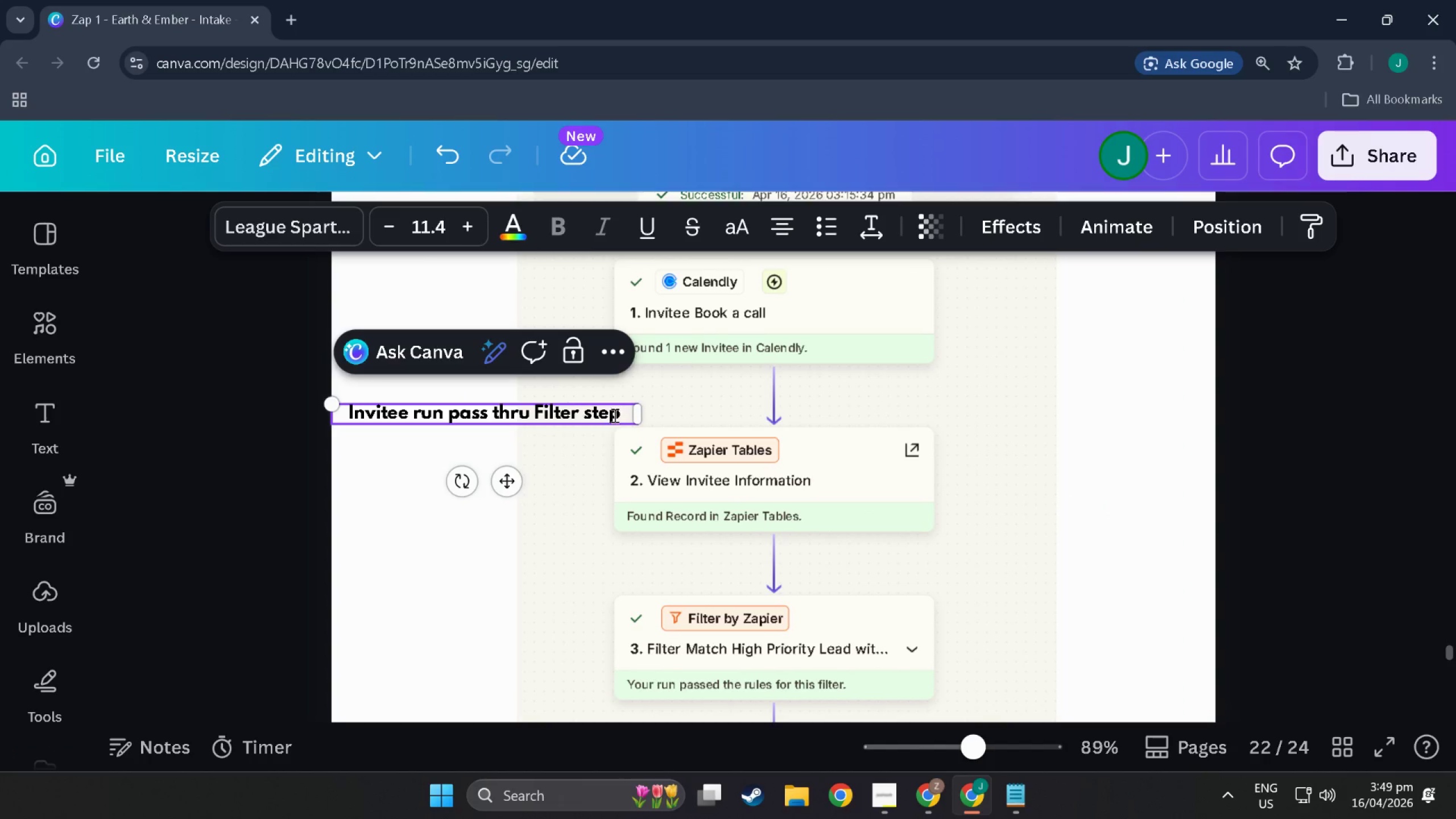 
left_click([621, 415])
 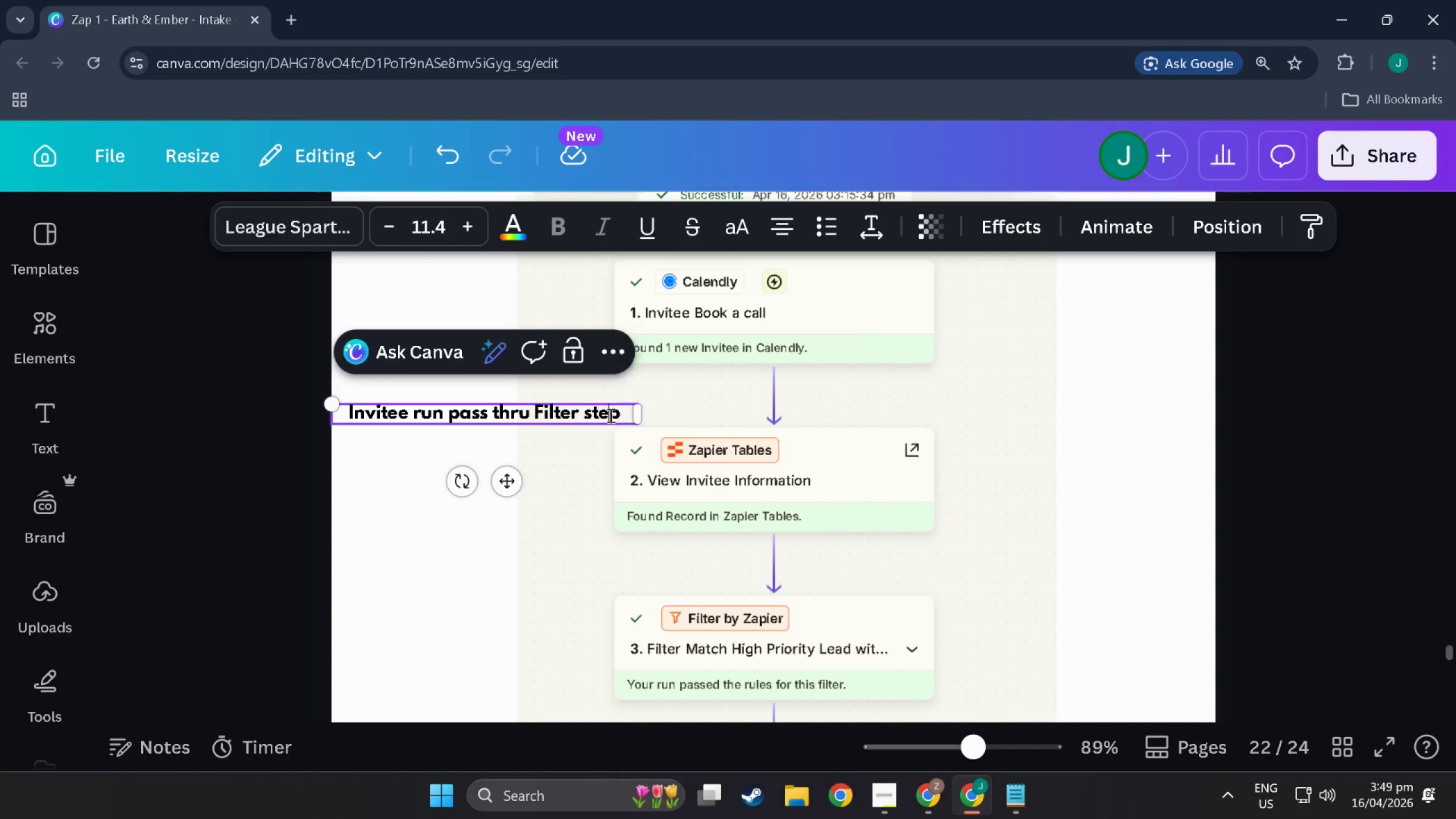 
right_click([621, 415])
 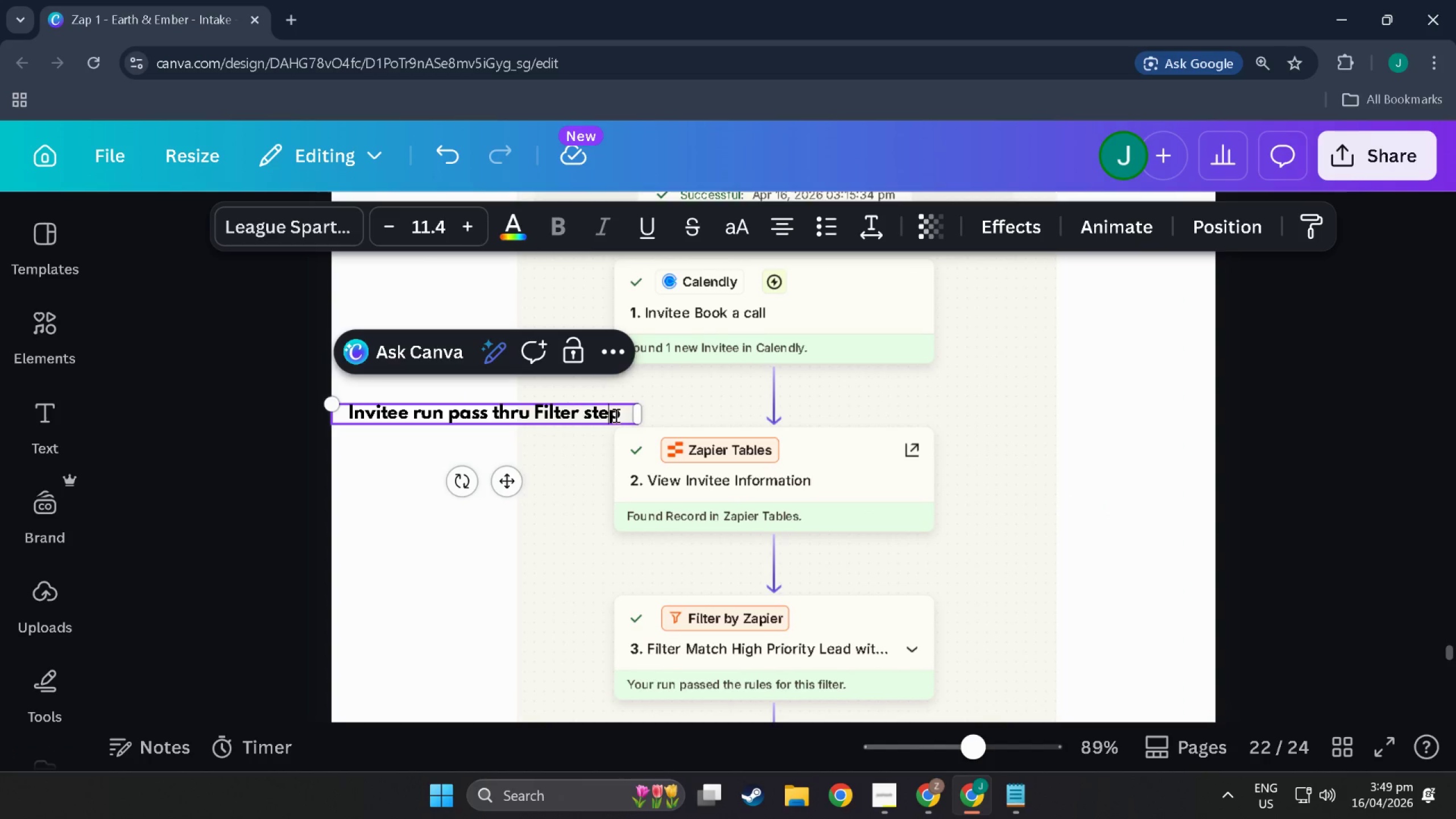 
double_click([625, 415])
 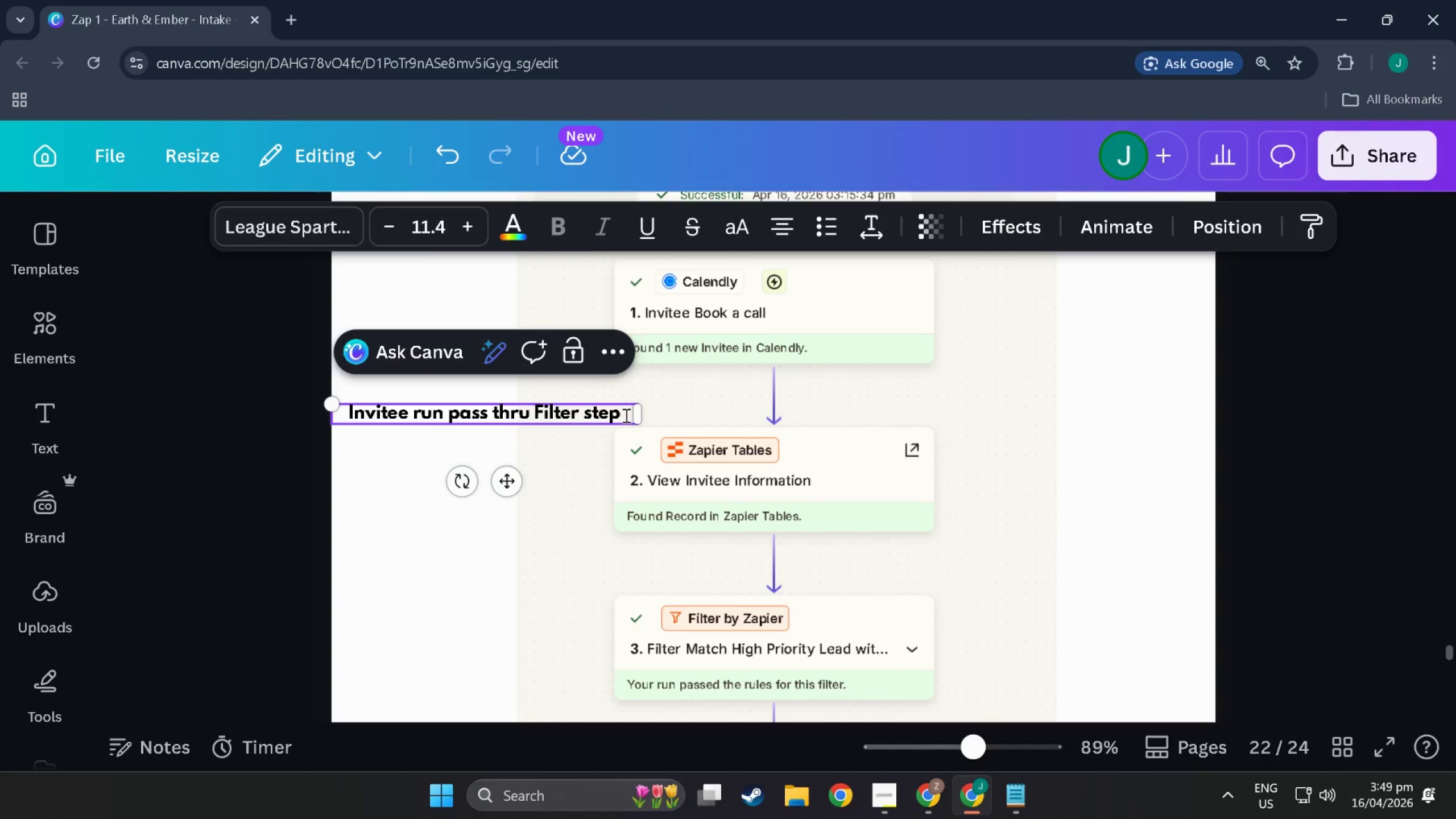 
type( E)
key(Backspace)
type(email match detected)
 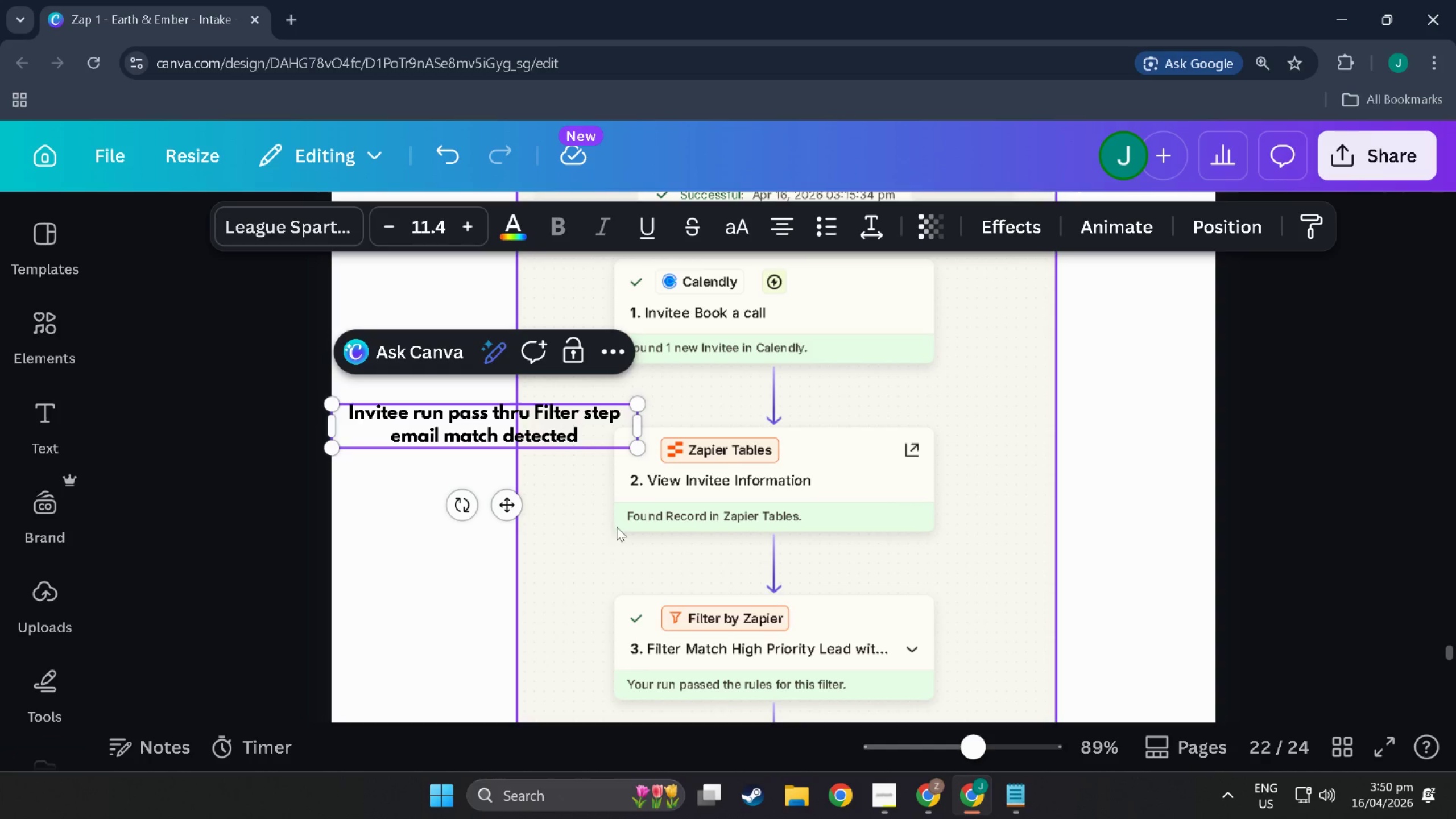 
left_click([531, 611])
 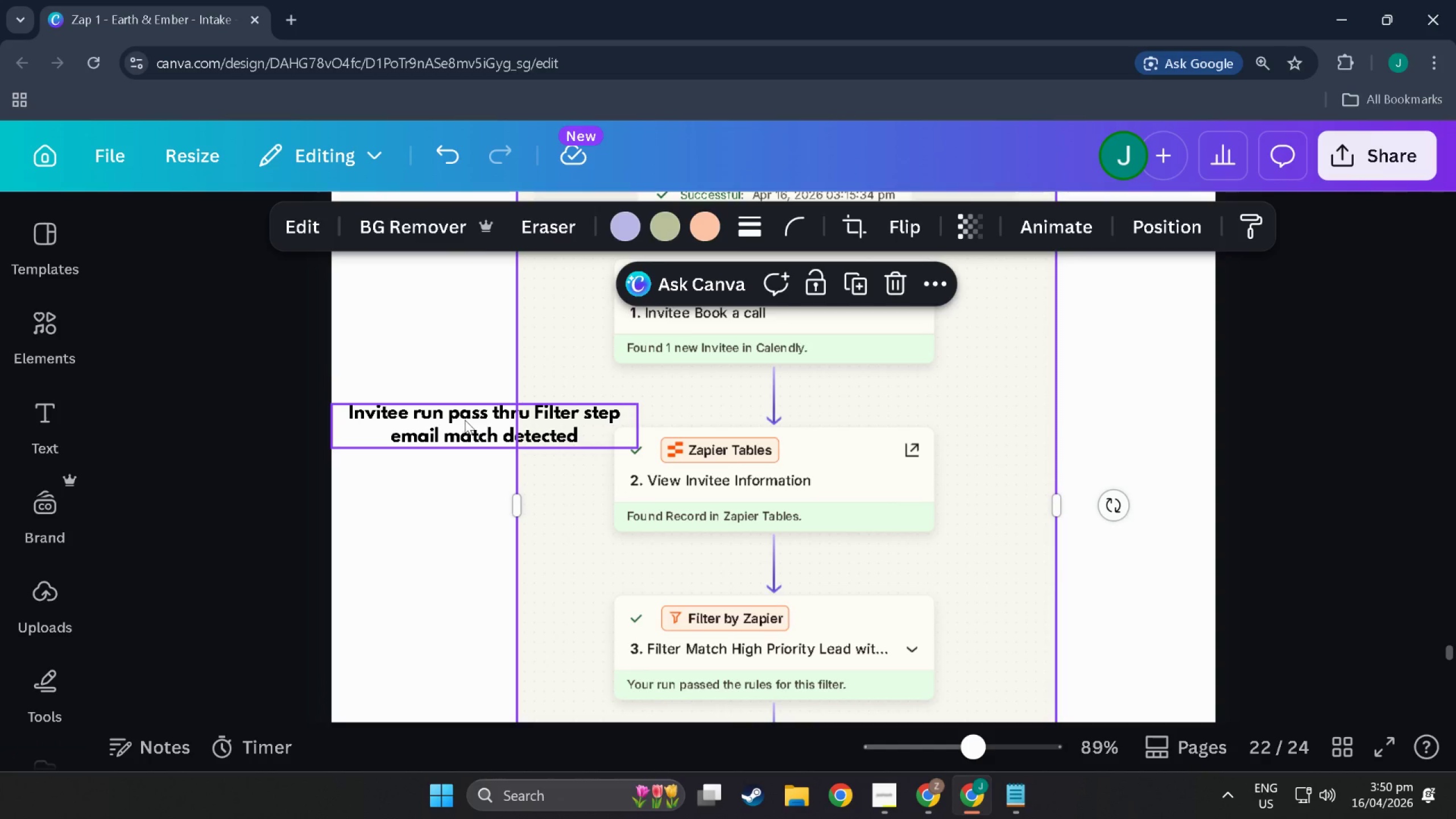 
left_click([465, 419])
 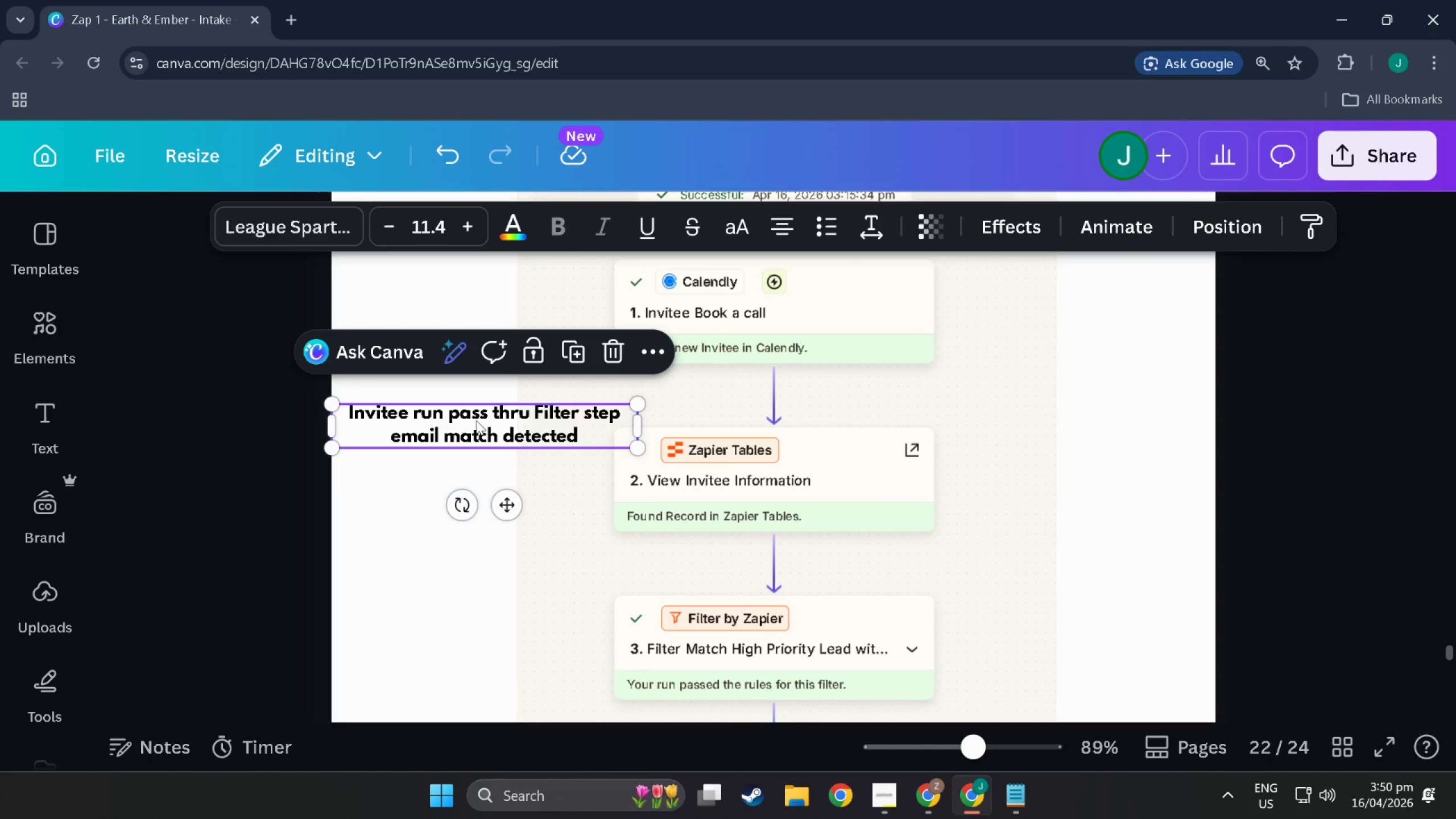 
key(Control+C)
 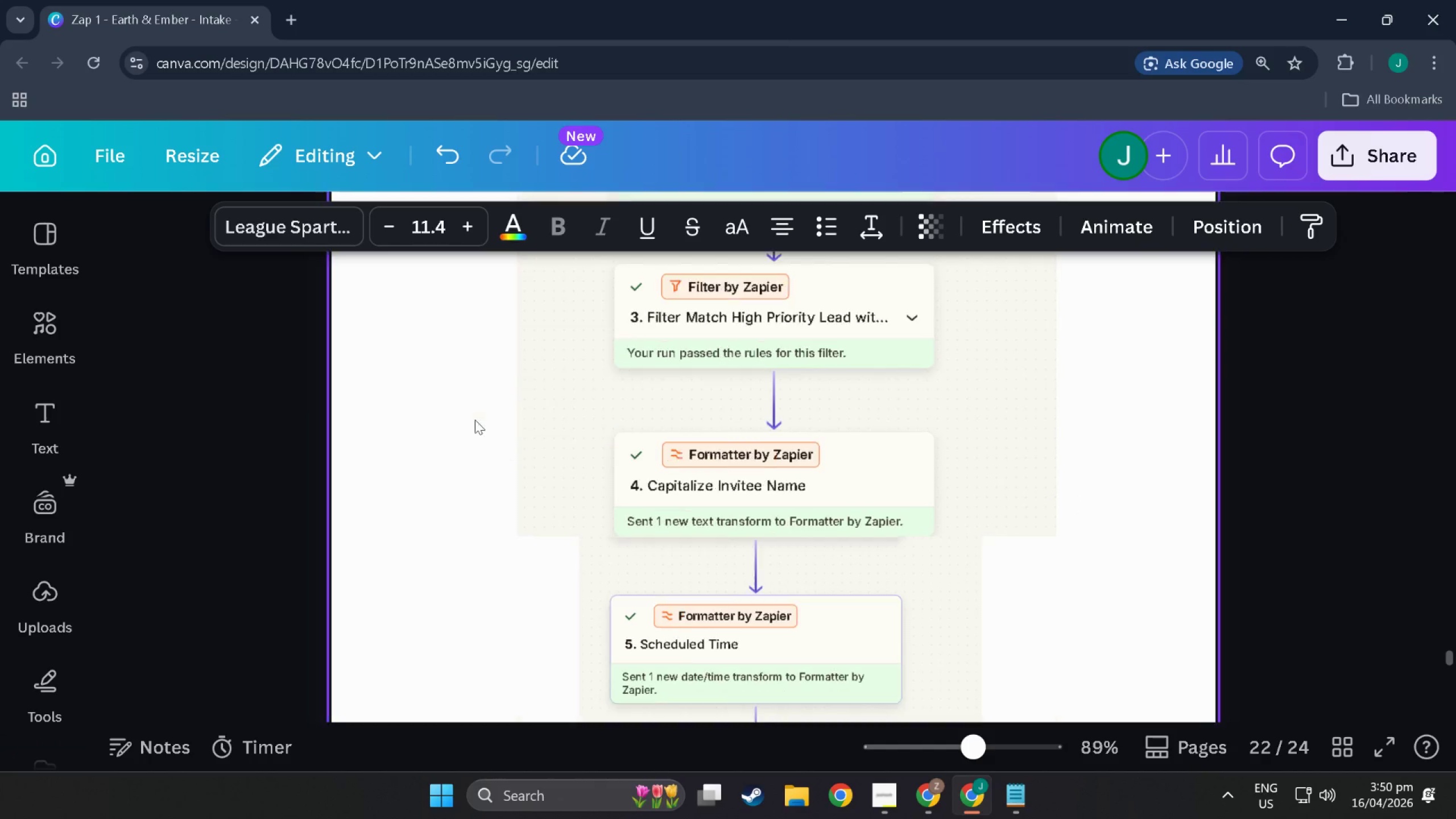 
scroll: coordinate [523, 474], scroll_direction: down, amount: 79.0
 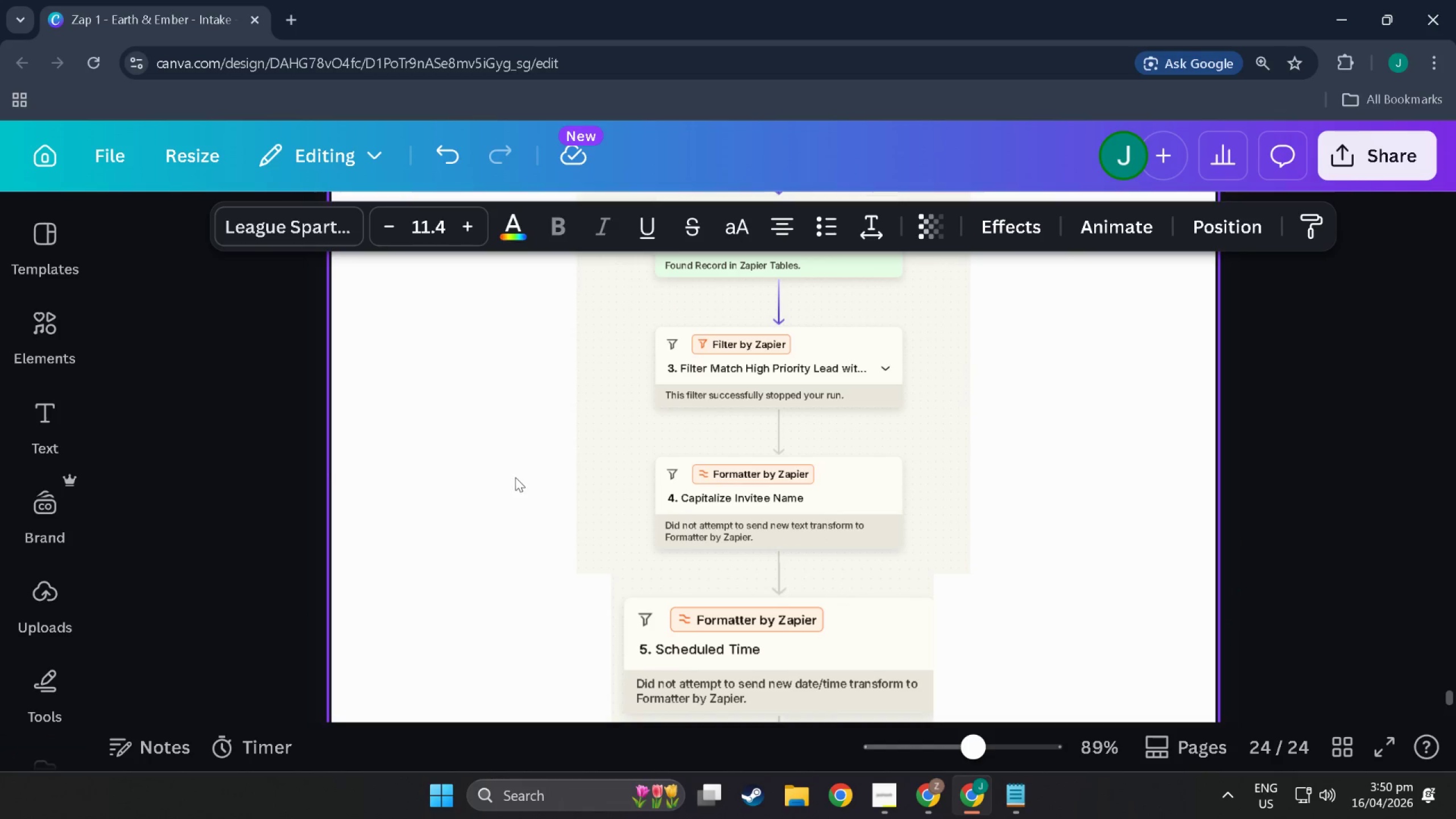 
key(Control+V)
 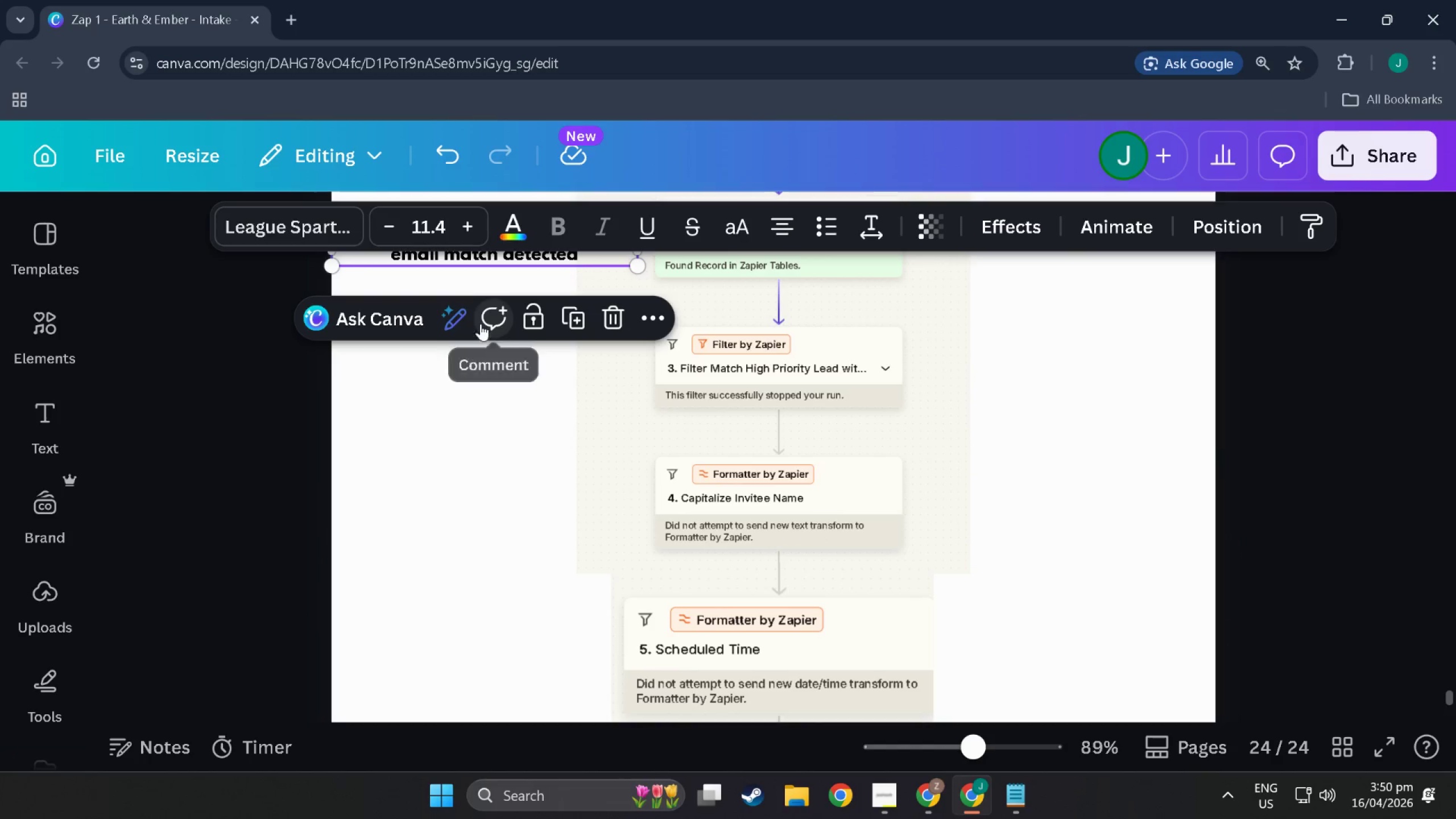 
scroll: coordinate [473, 346], scroll_direction: up, amount: 4.0
 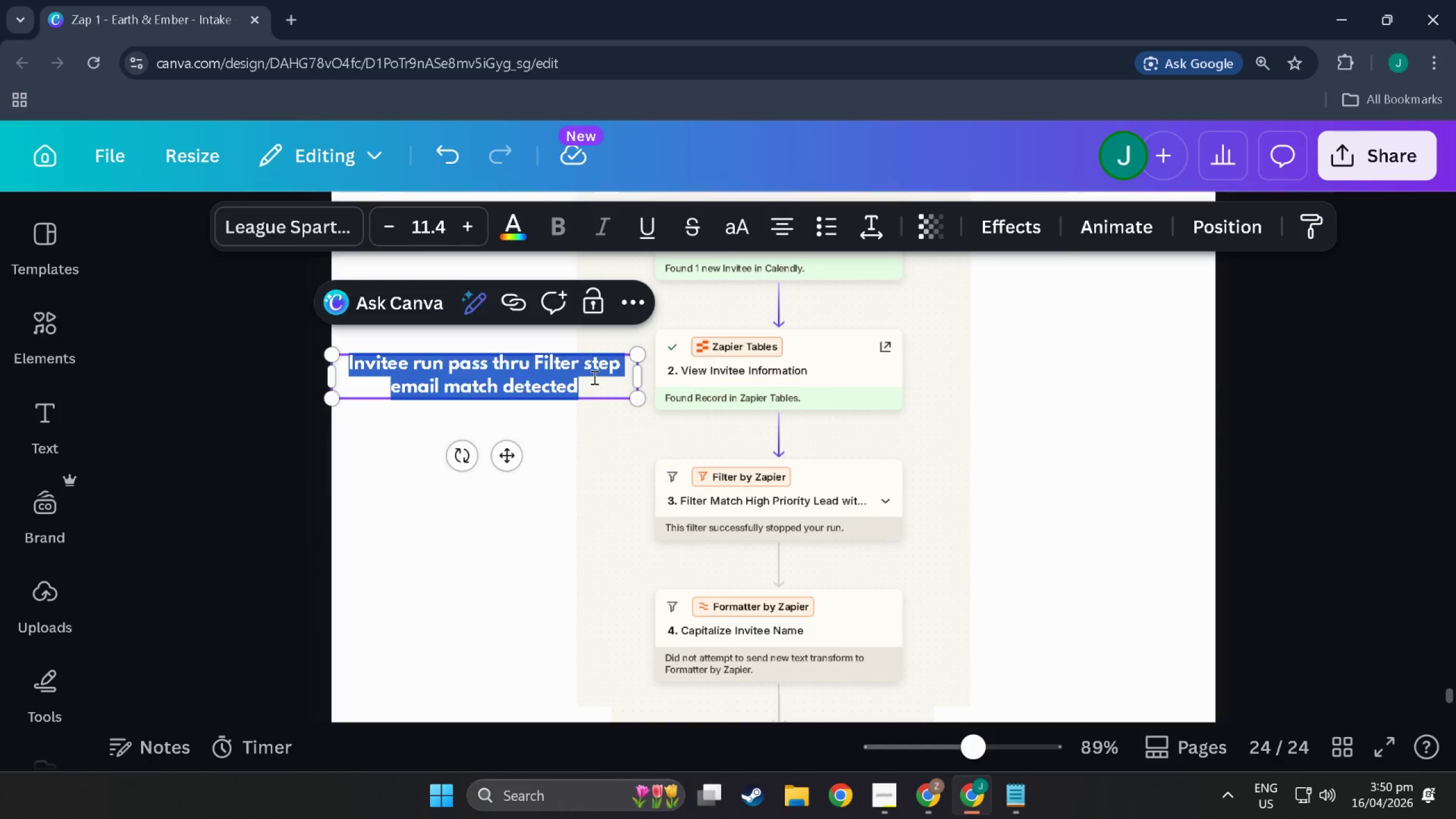 
double_click([593, 382])
 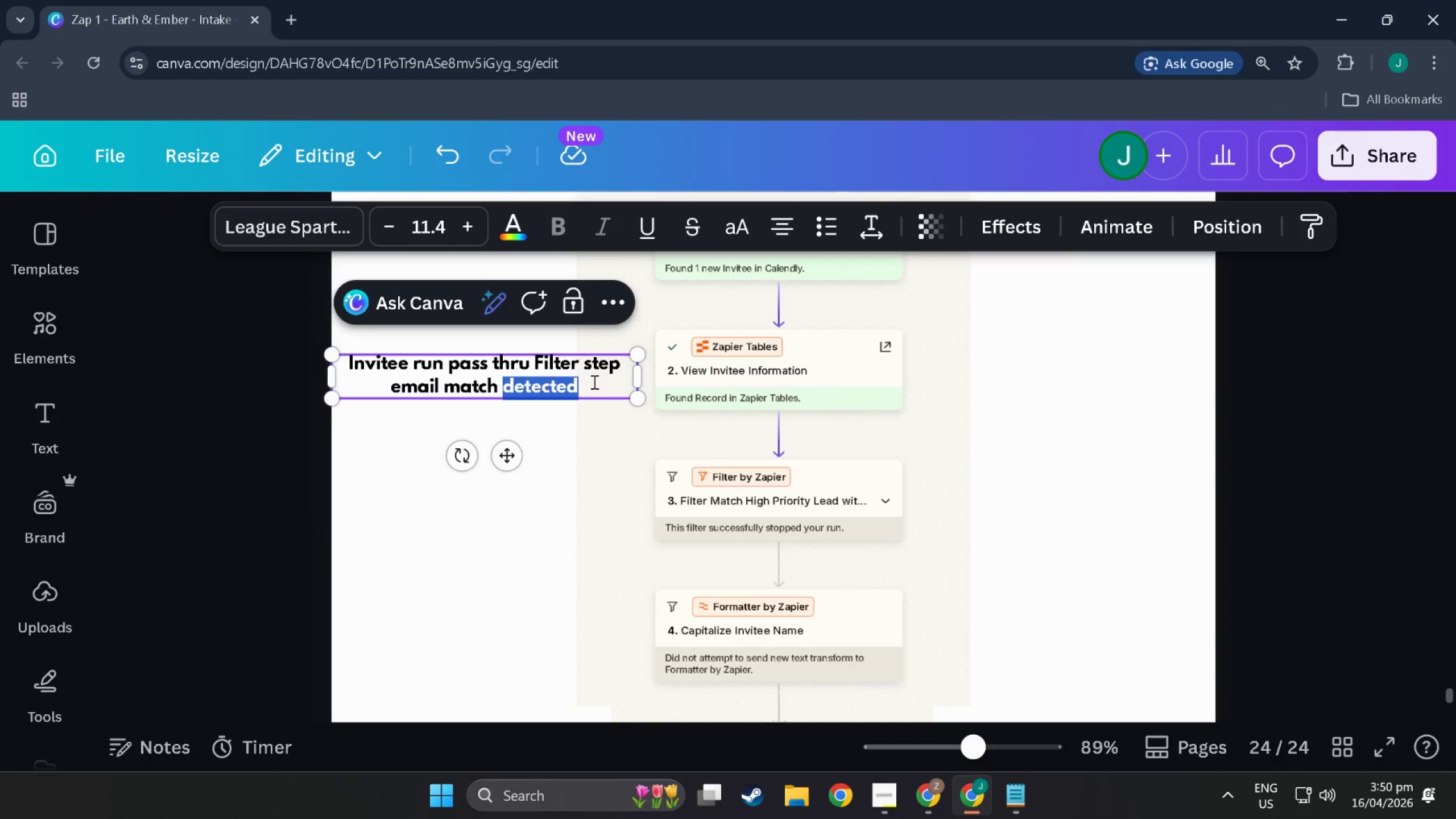 
left_click_drag(start_coordinate=[593, 382], to_coordinate=[425, 366])
 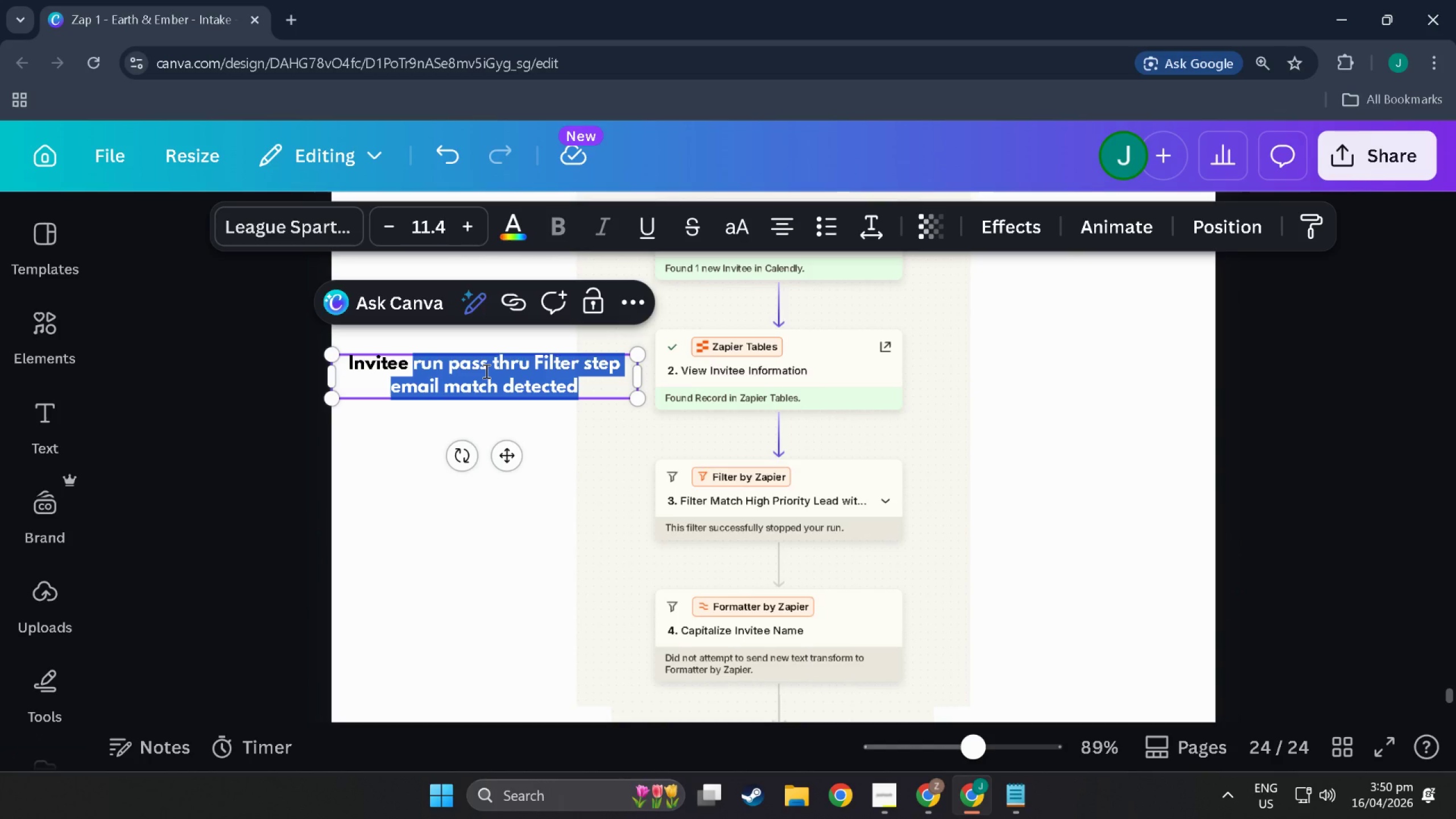 
type(was filtered out un)
key(Backspace)
key(Backspace)
type(duy)
key(Backspace)
key(Backspace)
type(ue to ea)
key(Backspace)
type(mail doesn't match)
 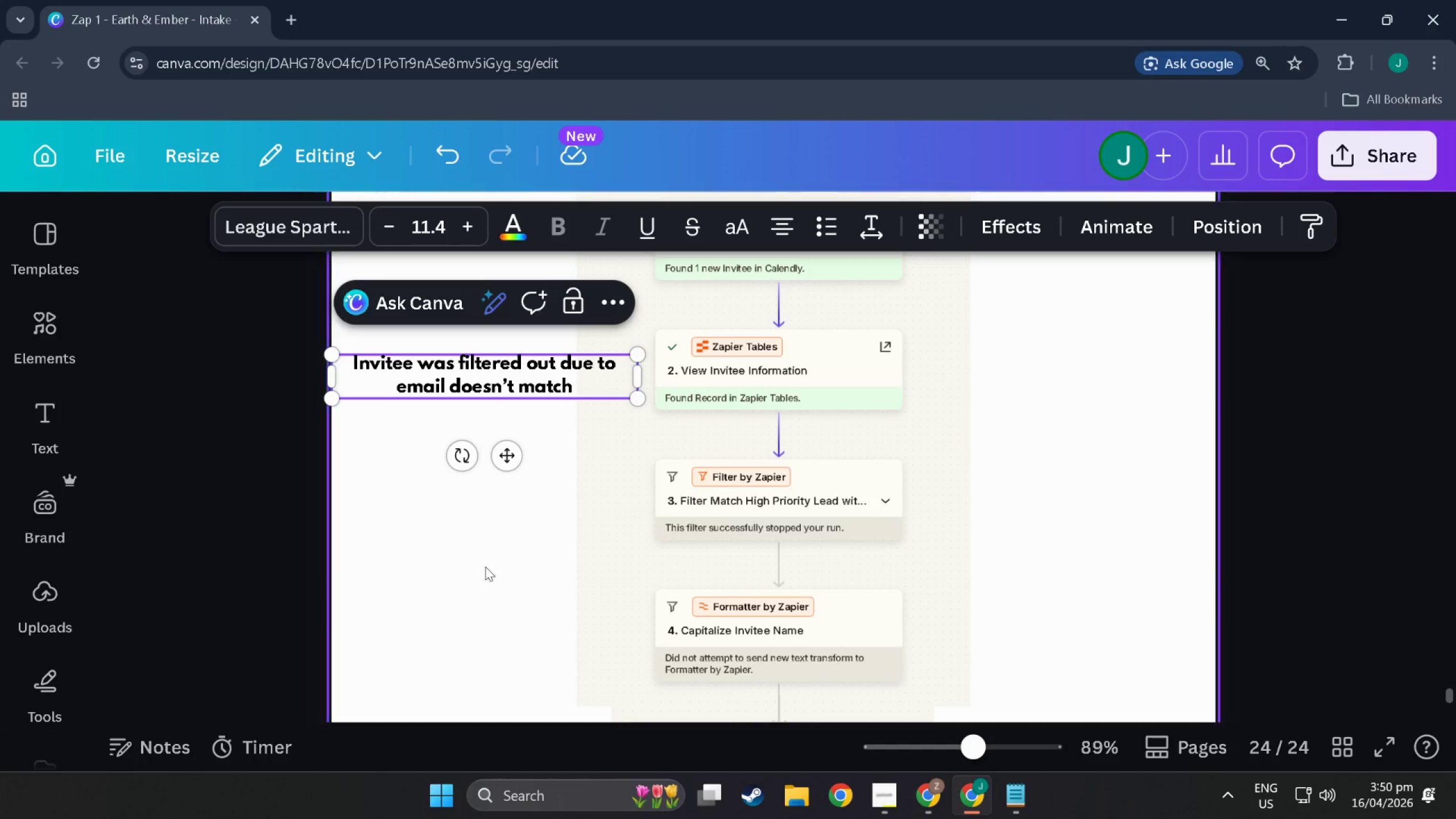 
left_click([485, 657])
 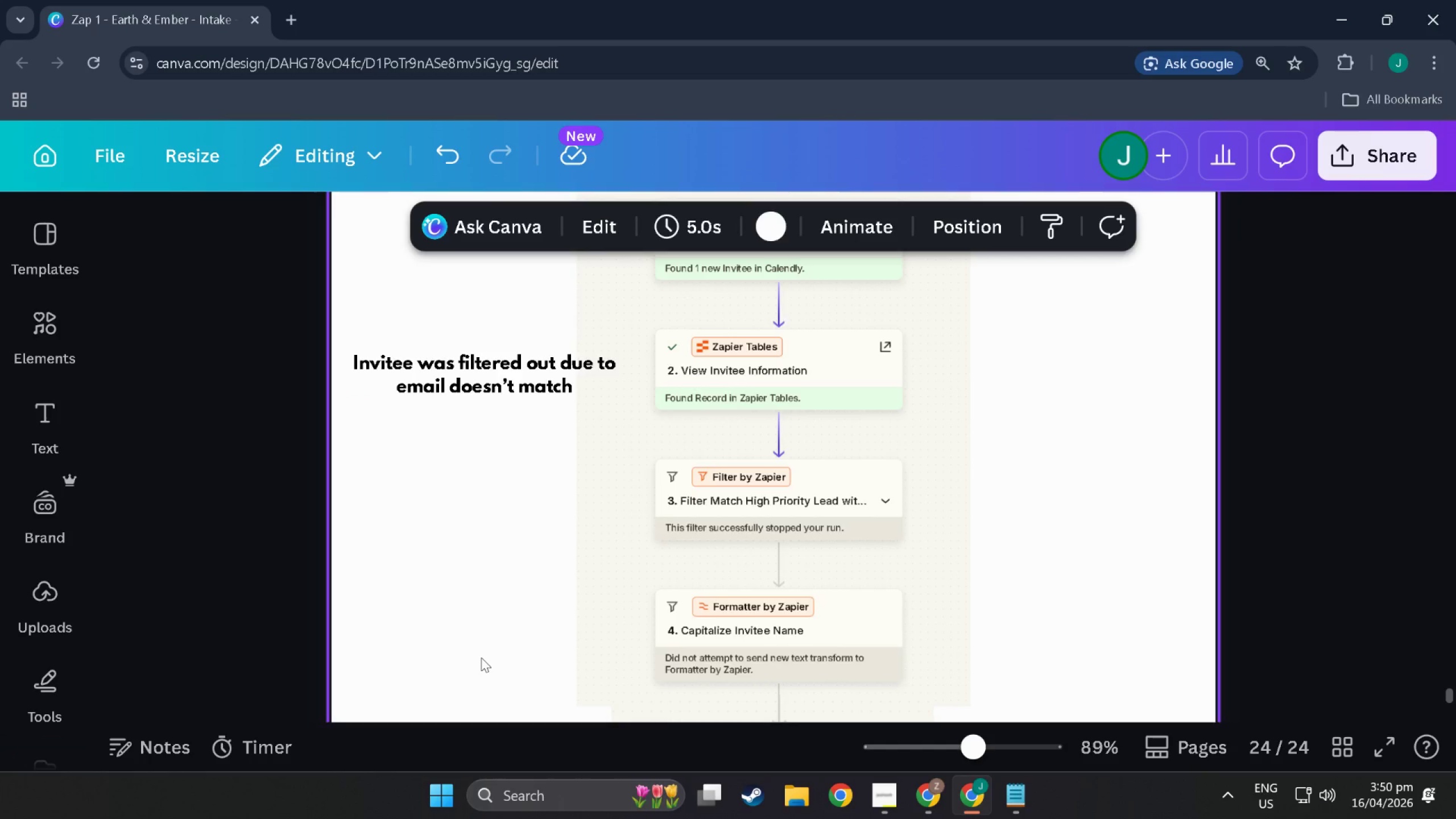 
scroll: coordinate [502, 669], scroll_direction: up, amount: 11.0
 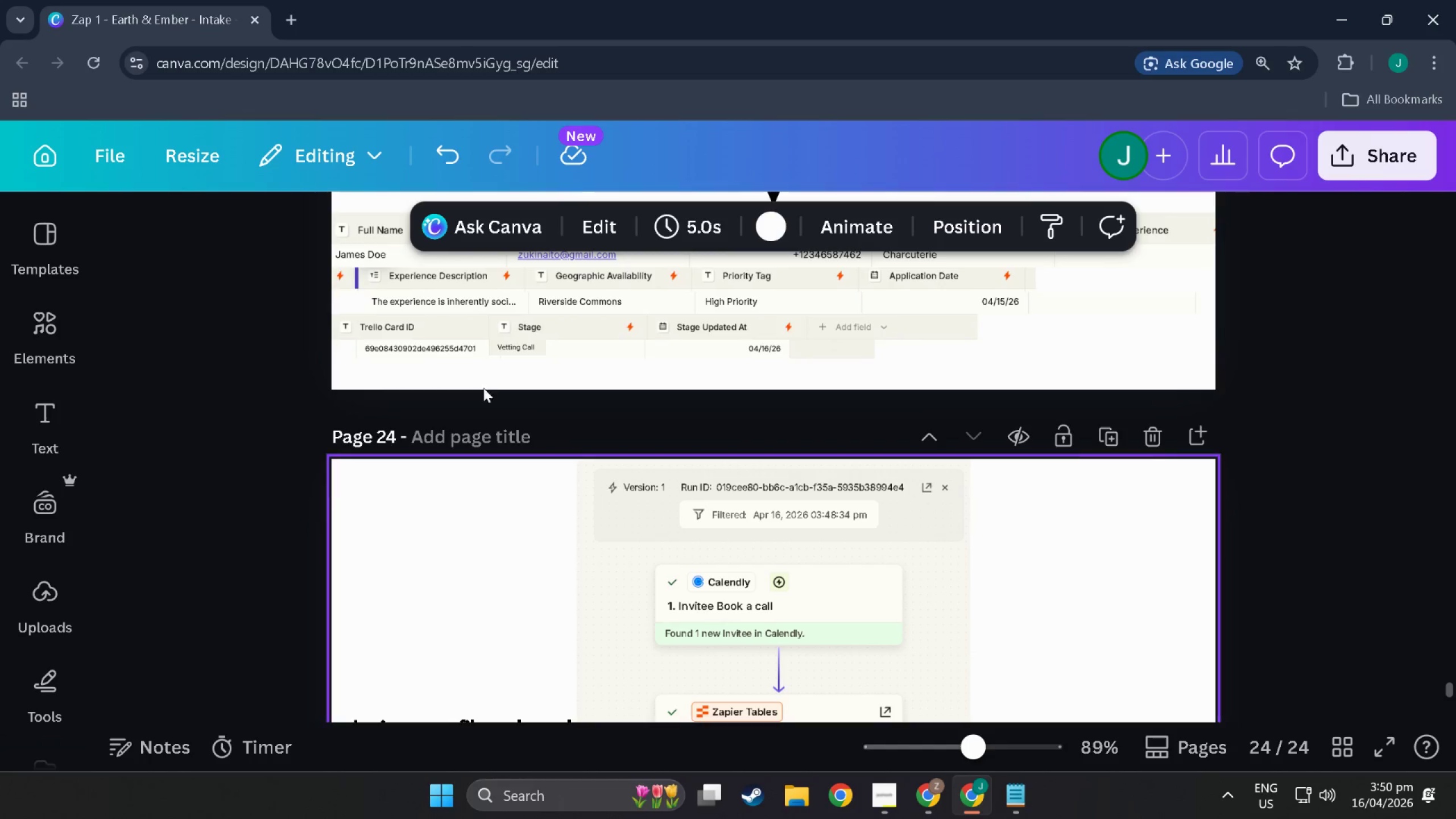 
scroll: coordinate [466, 365], scroll_direction: down, amount: 30.0
 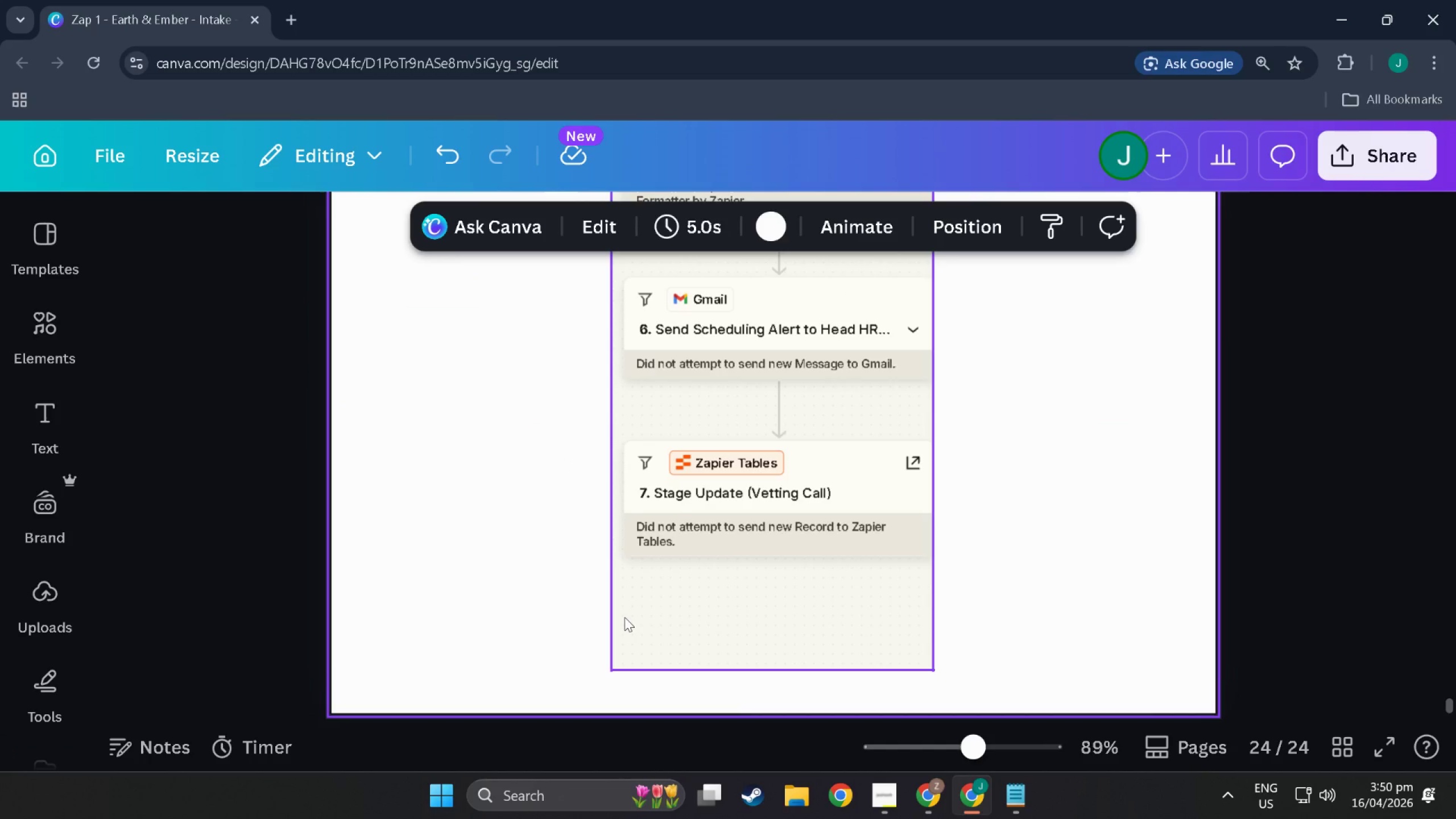 
scroll: coordinate [624, 617], scroll_direction: up, amount: 10.0
 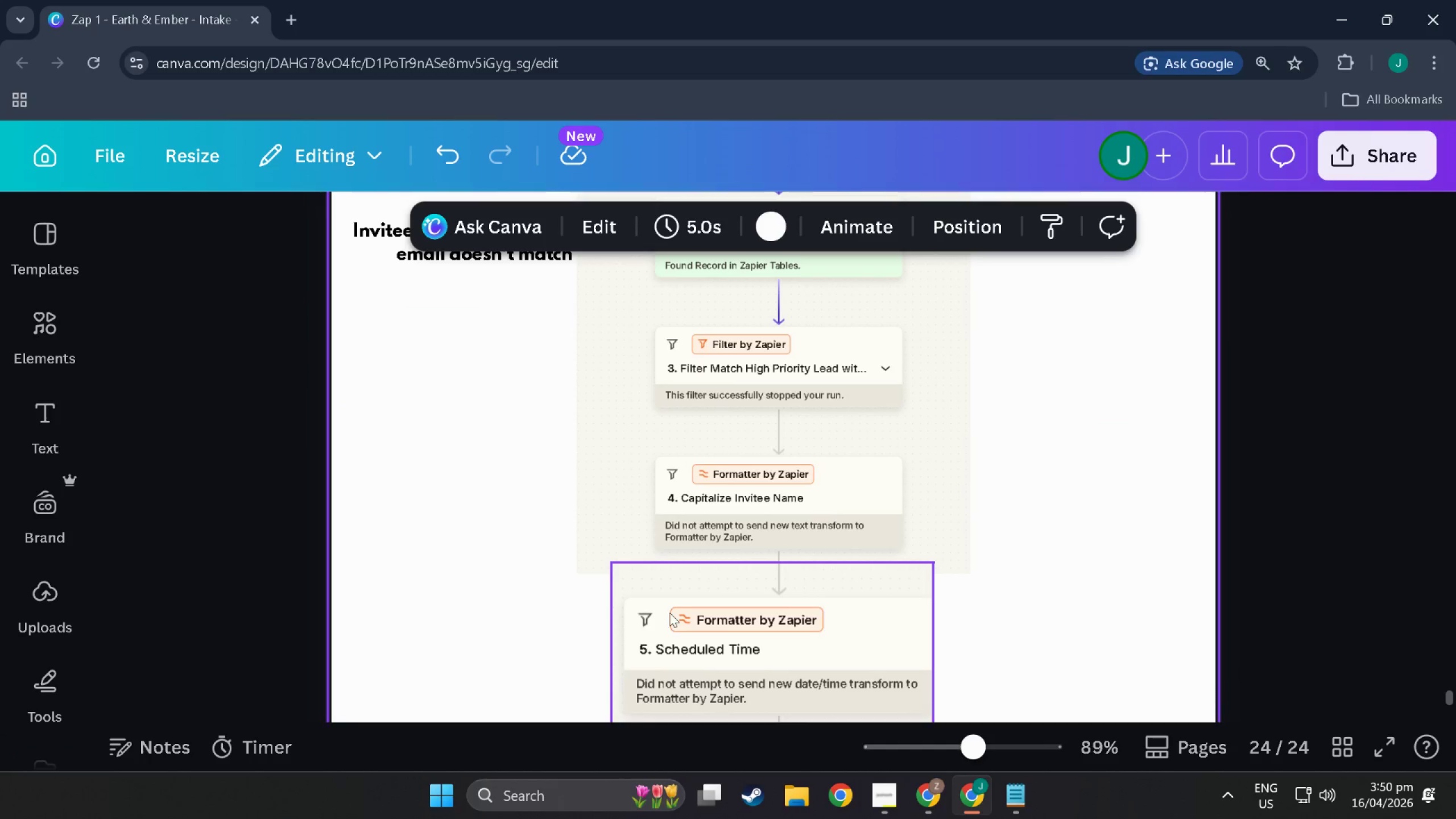 
left_click([672, 611])
 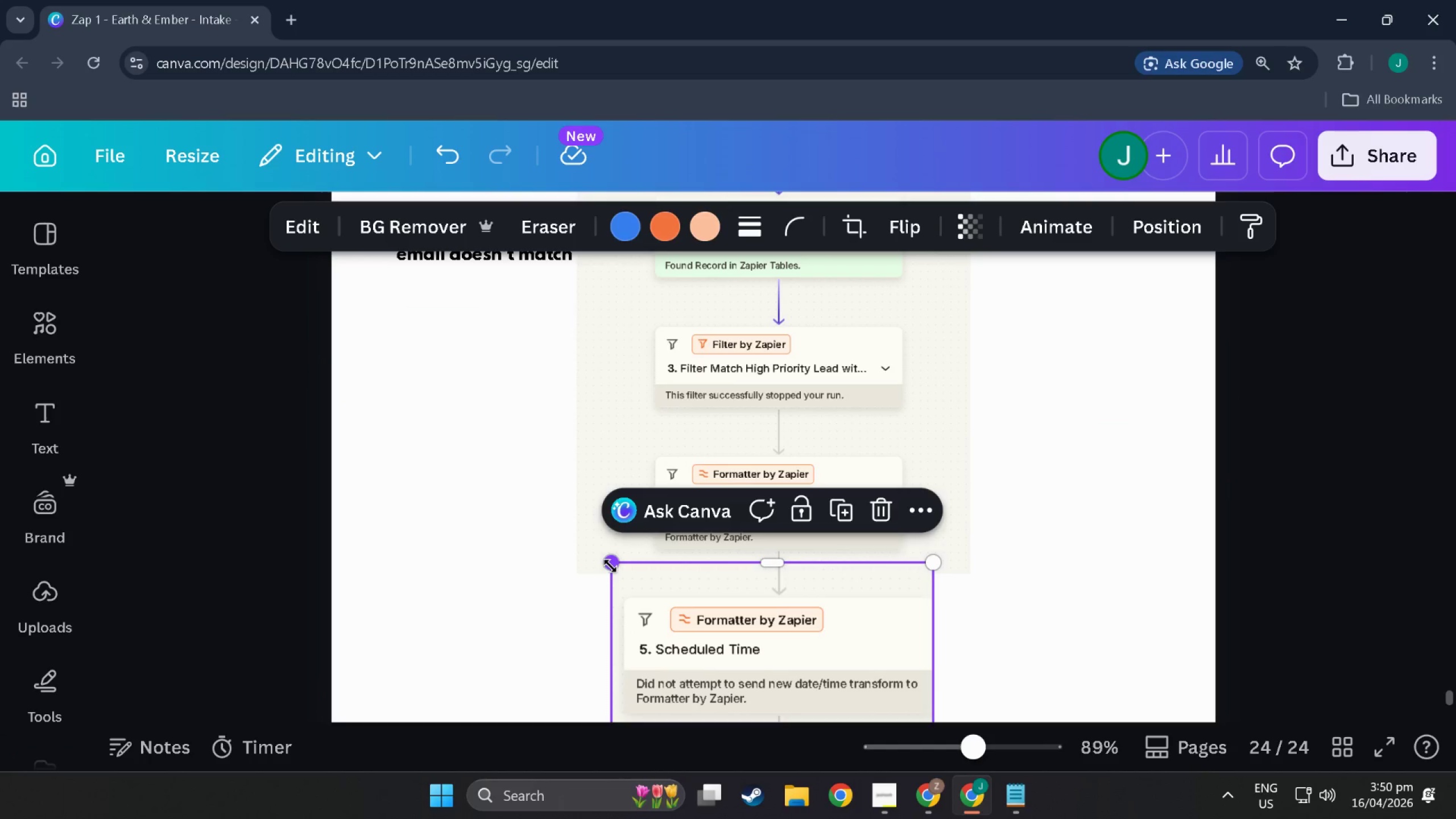 
left_click_drag(start_coordinate=[614, 566], to_coordinate=[675, 602])
 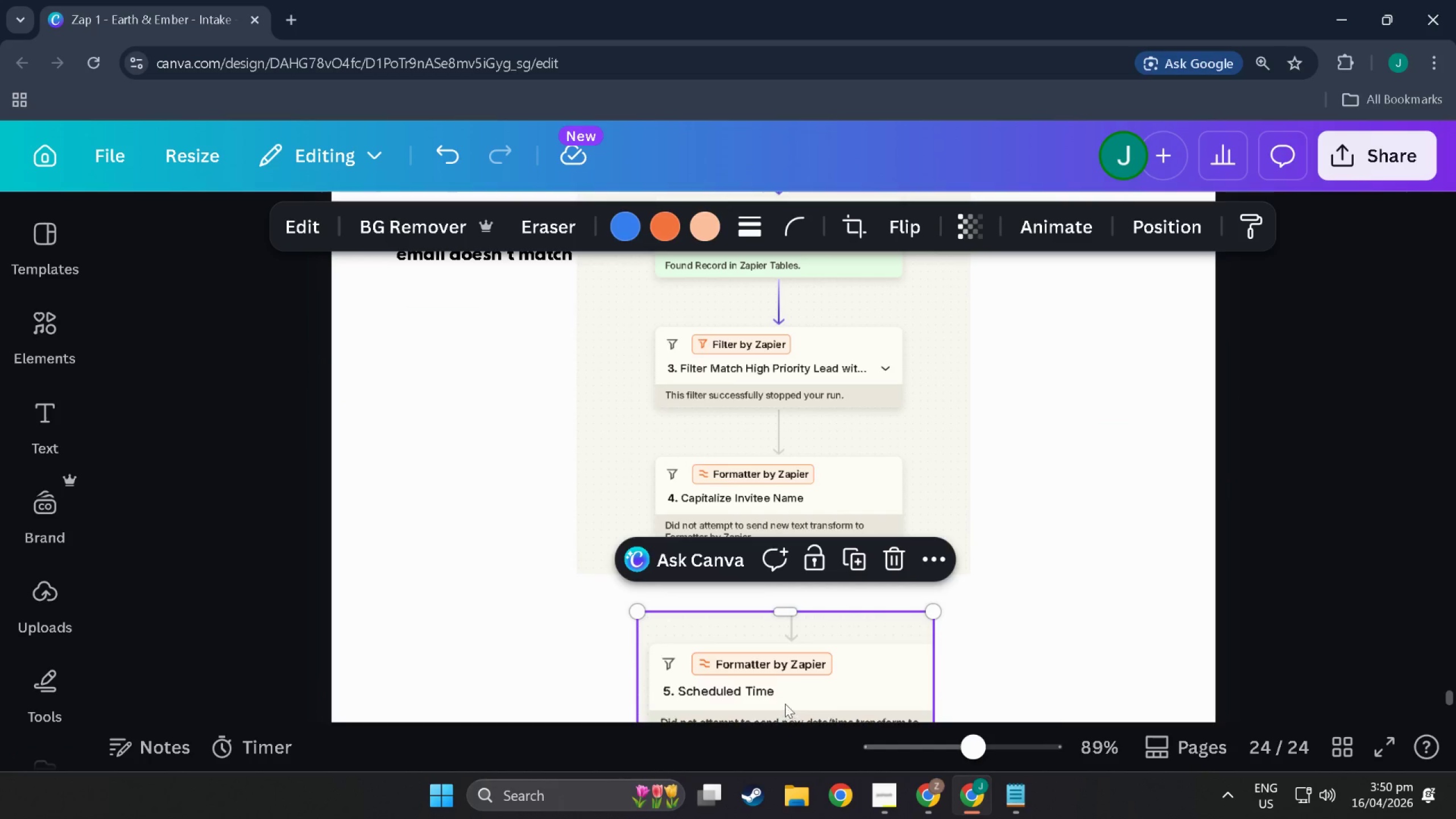 
left_click_drag(start_coordinate=[783, 692], to_coordinate=[771, 658])
 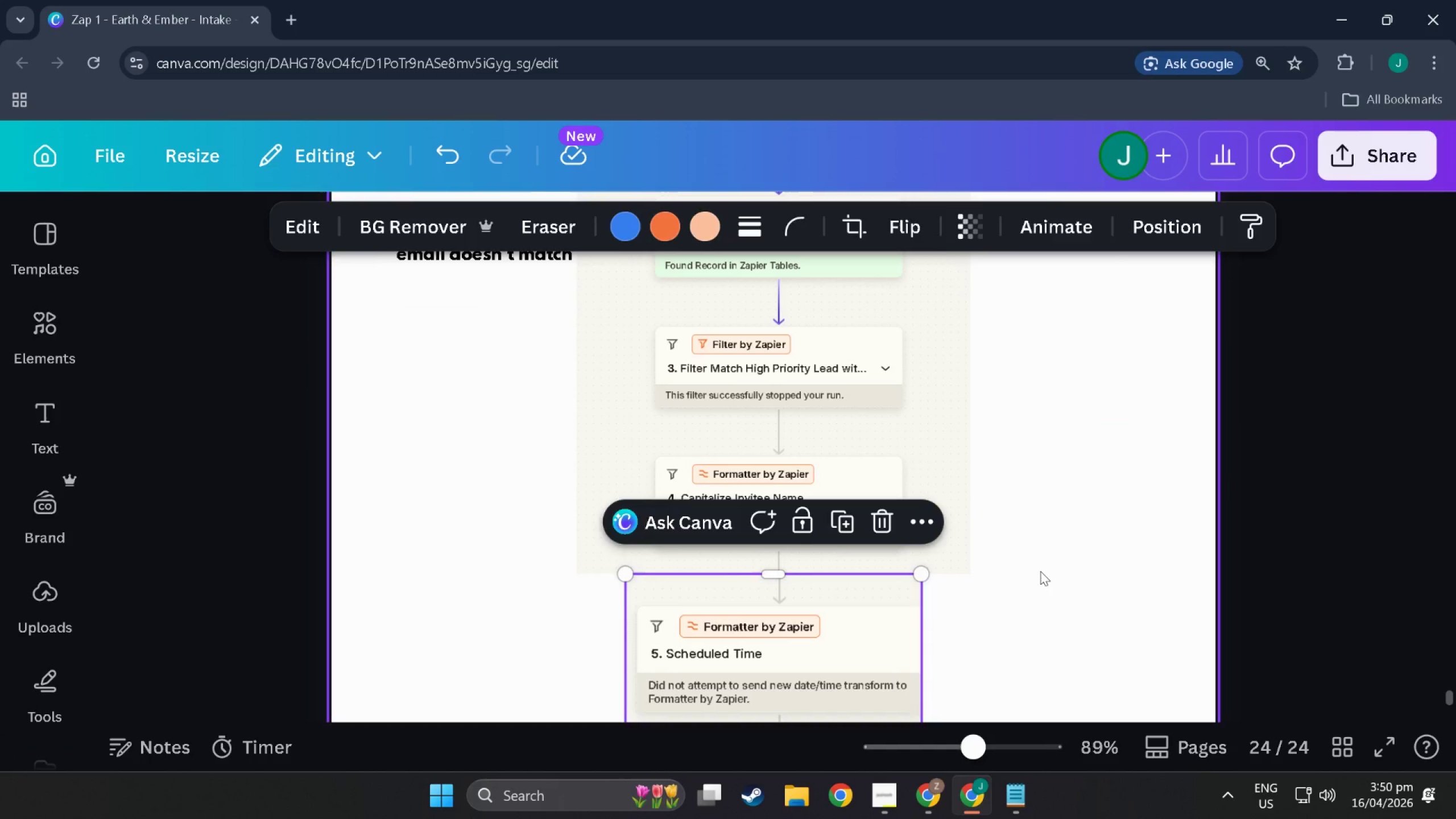 
left_click([1040, 571])
 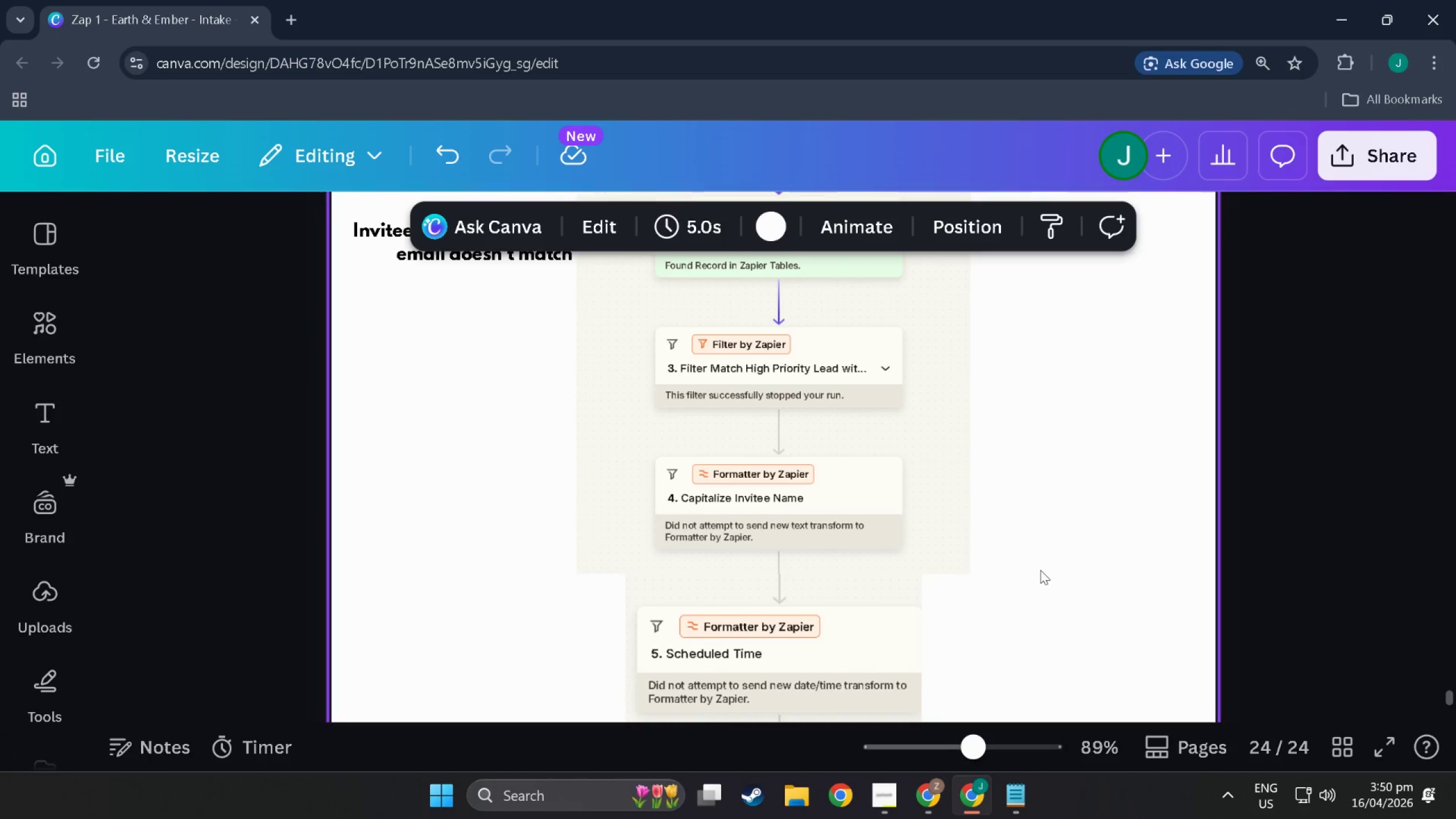 
scroll: coordinate [1040, 569], scroll_direction: down, amount: 5.0
 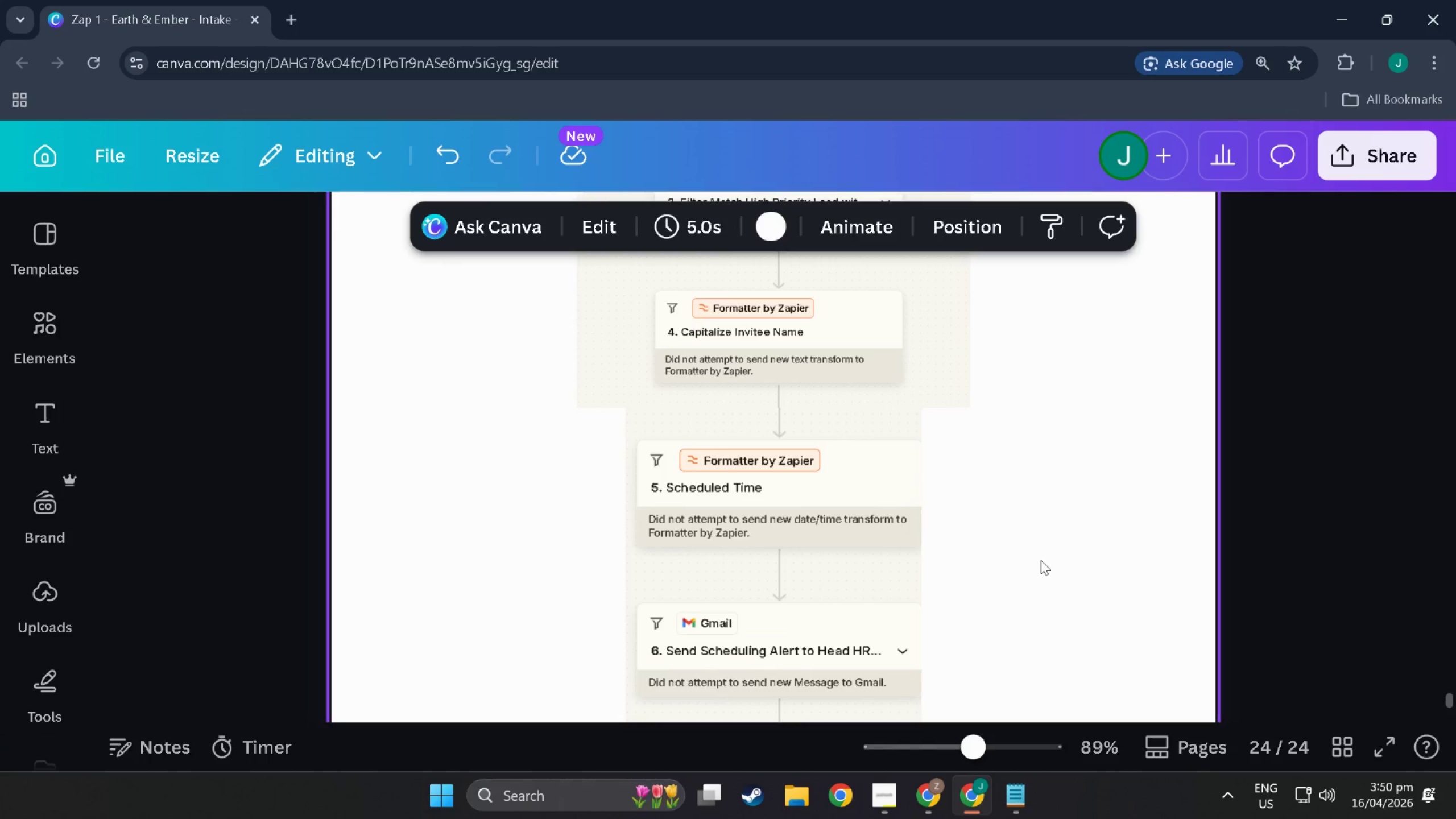 
wait(6.99)
 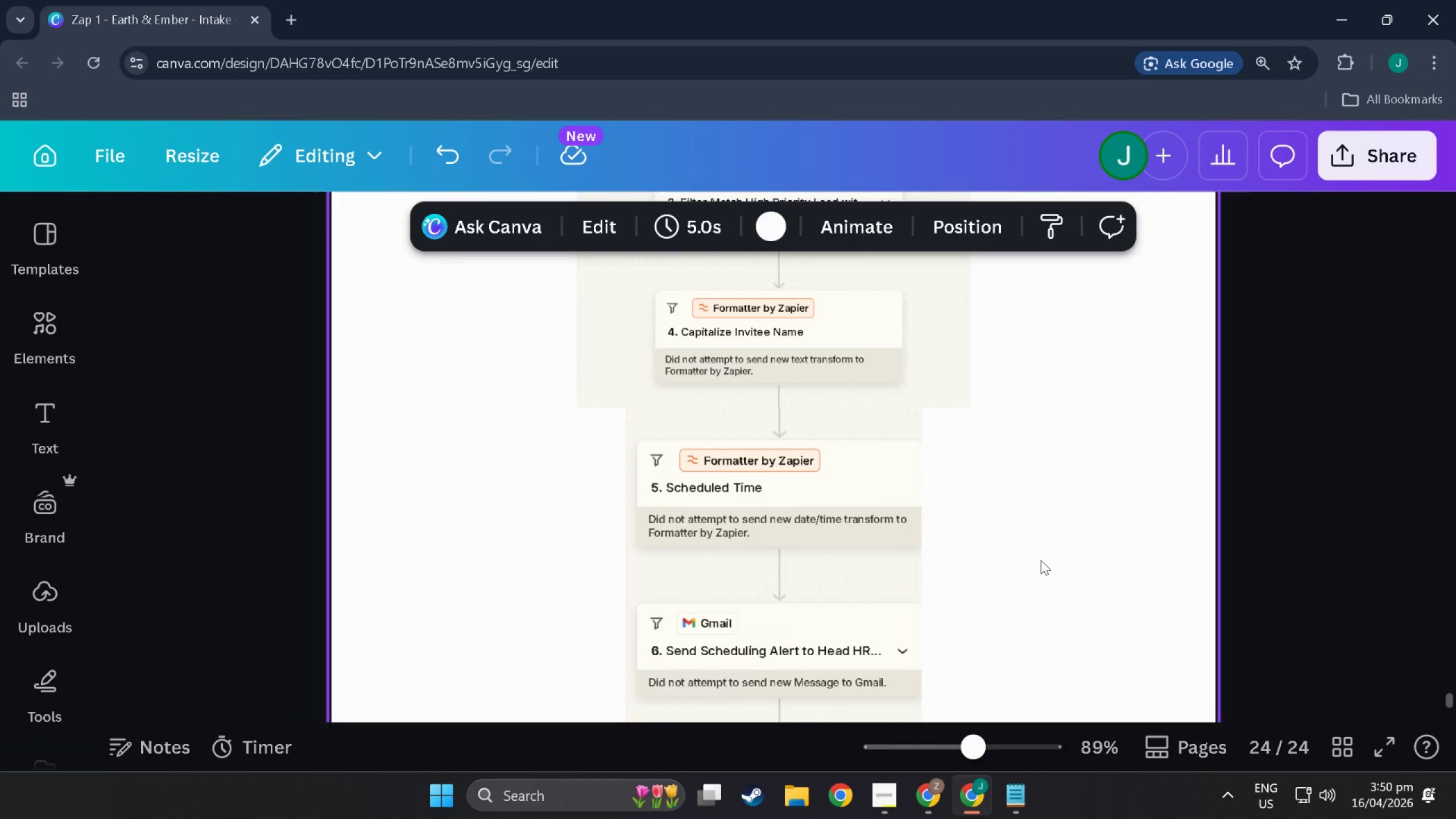 
scroll: coordinate [1156, 531], scroll_direction: down, amount: 12.0
 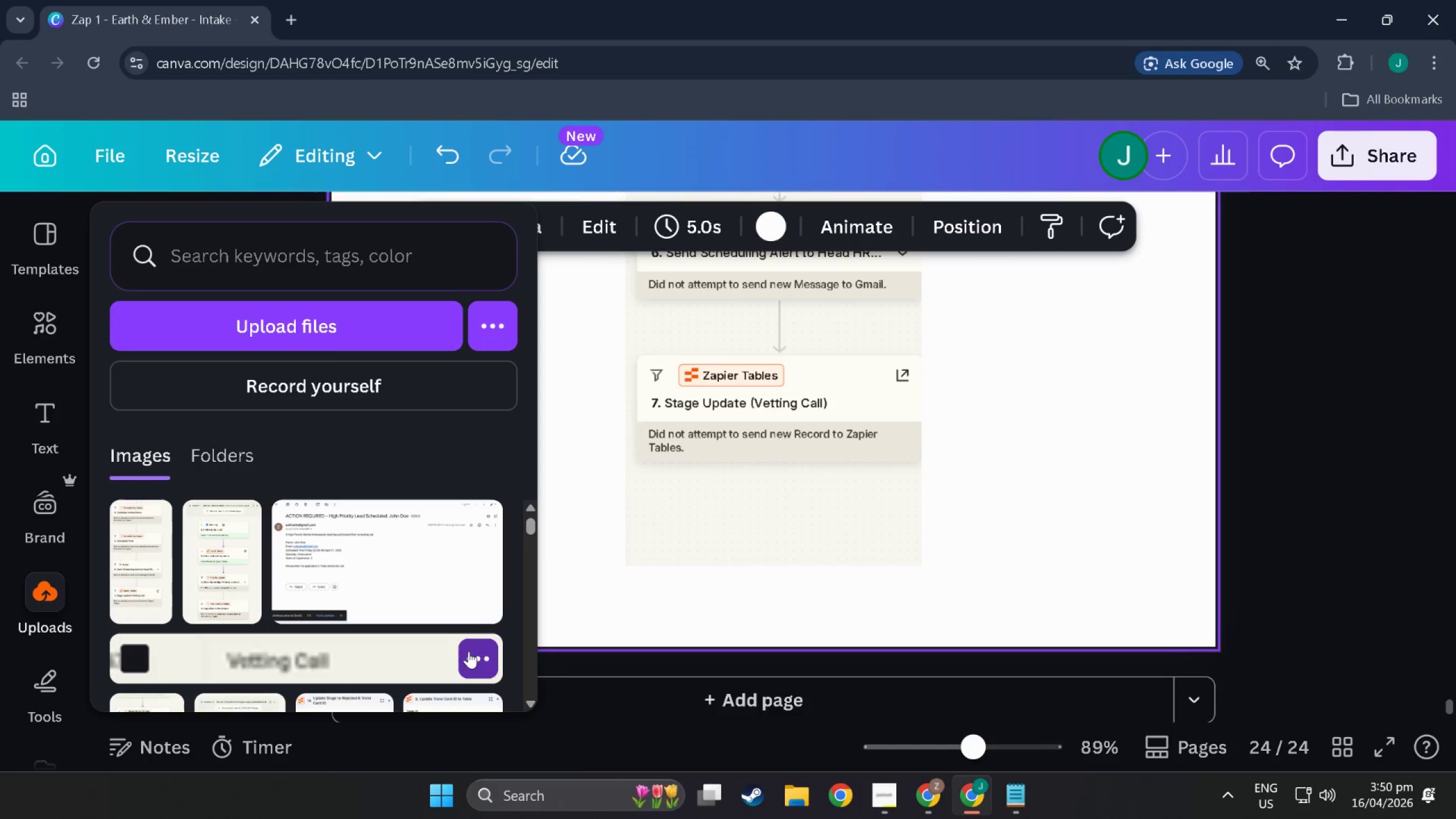 
left_click([647, 687])
 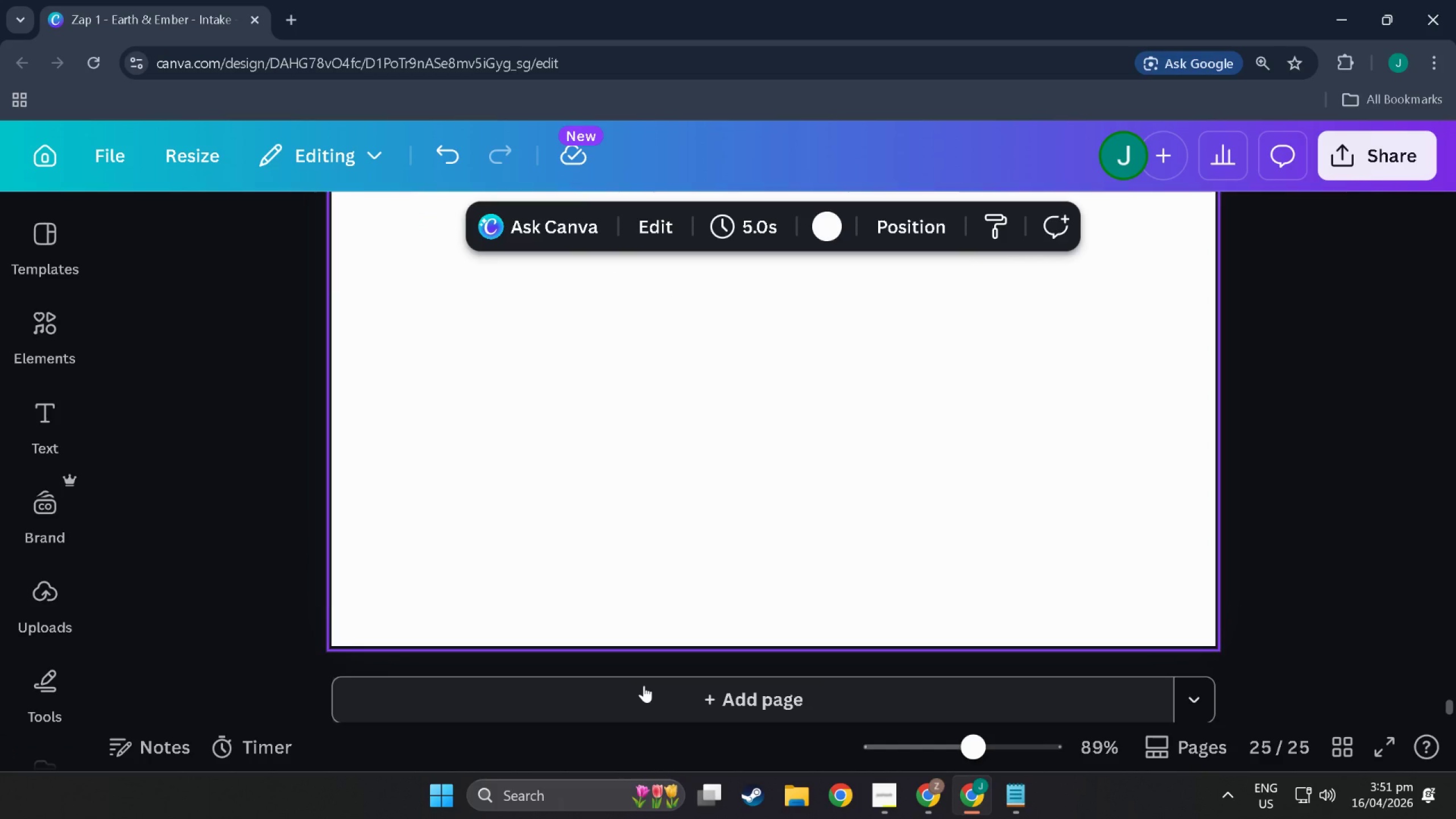 
wait(16.14)
 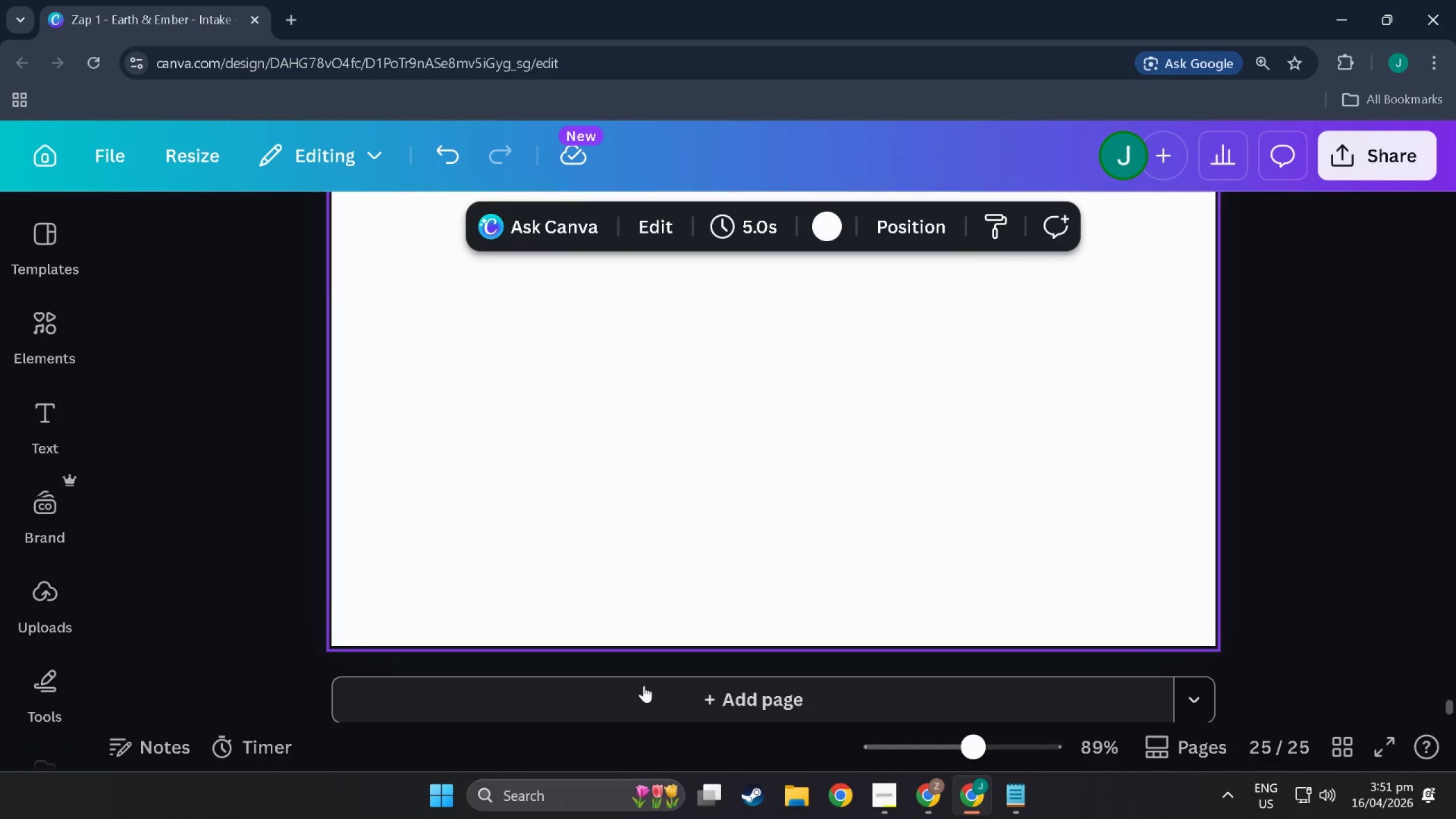 
scroll: coordinate [998, 346], scroll_direction: up, amount: 34.0
 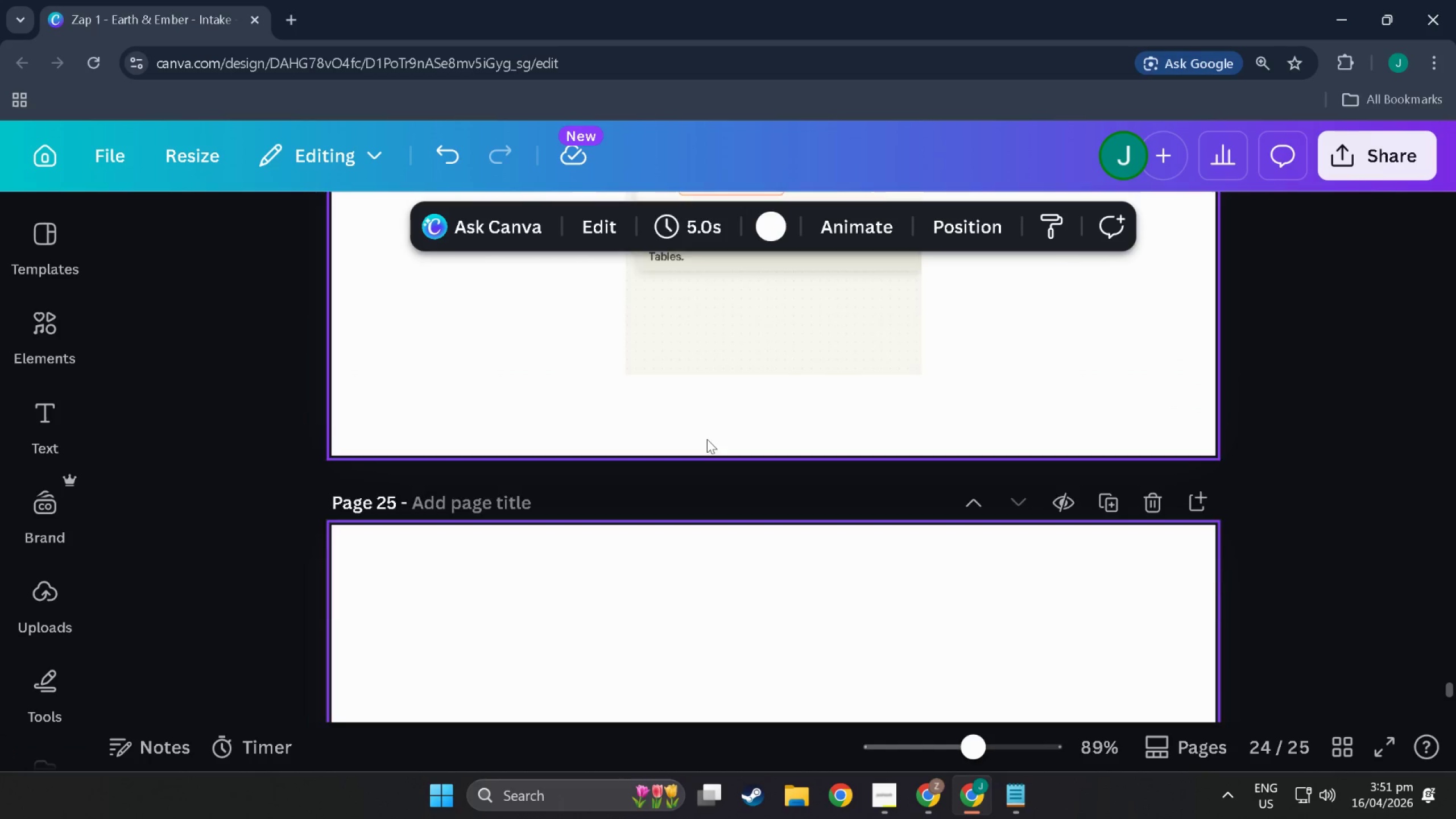 
key(Alt+Tab)
 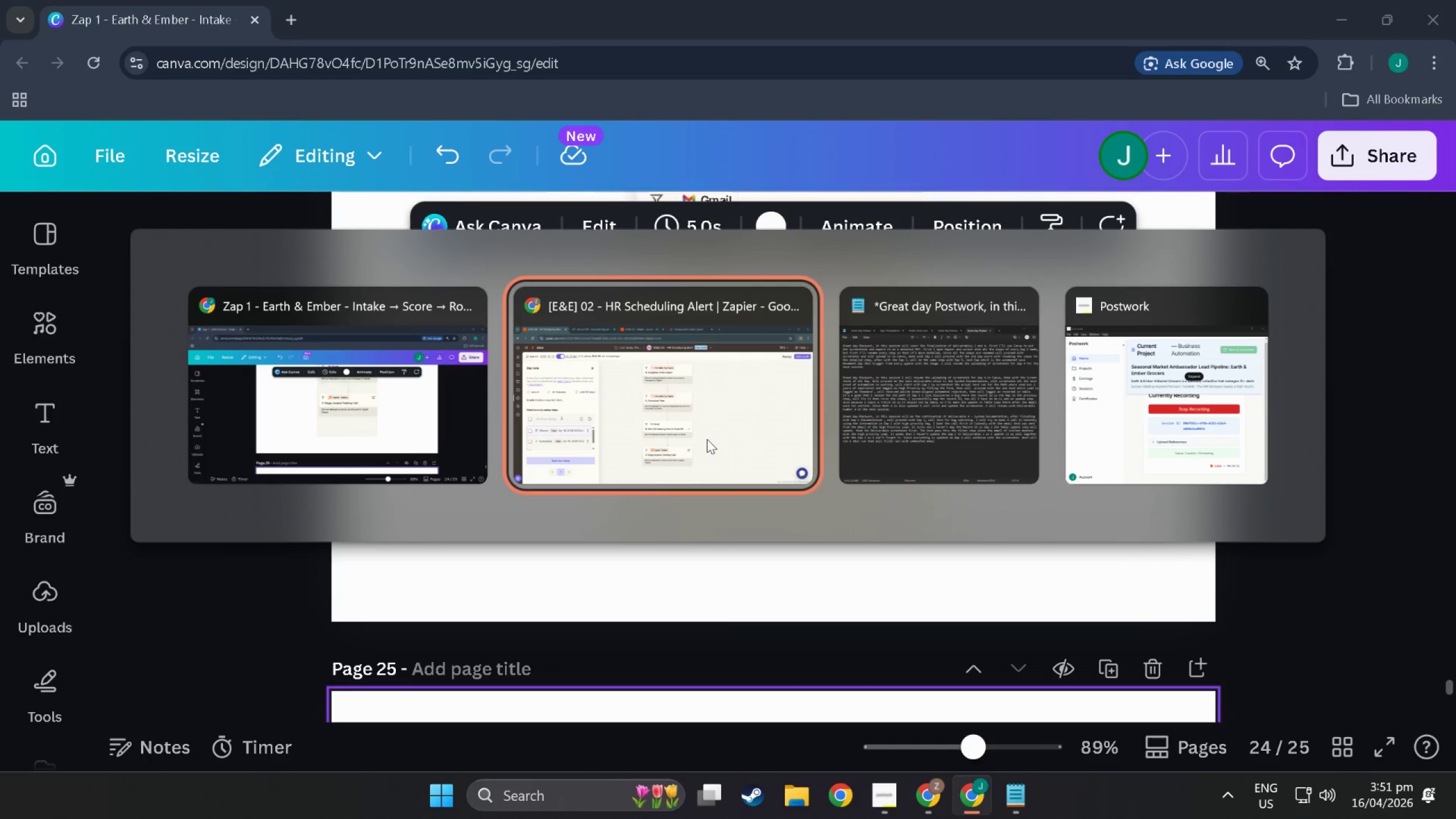 
scroll: coordinate [707, 439], scroll_direction: up, amount: 5.0
 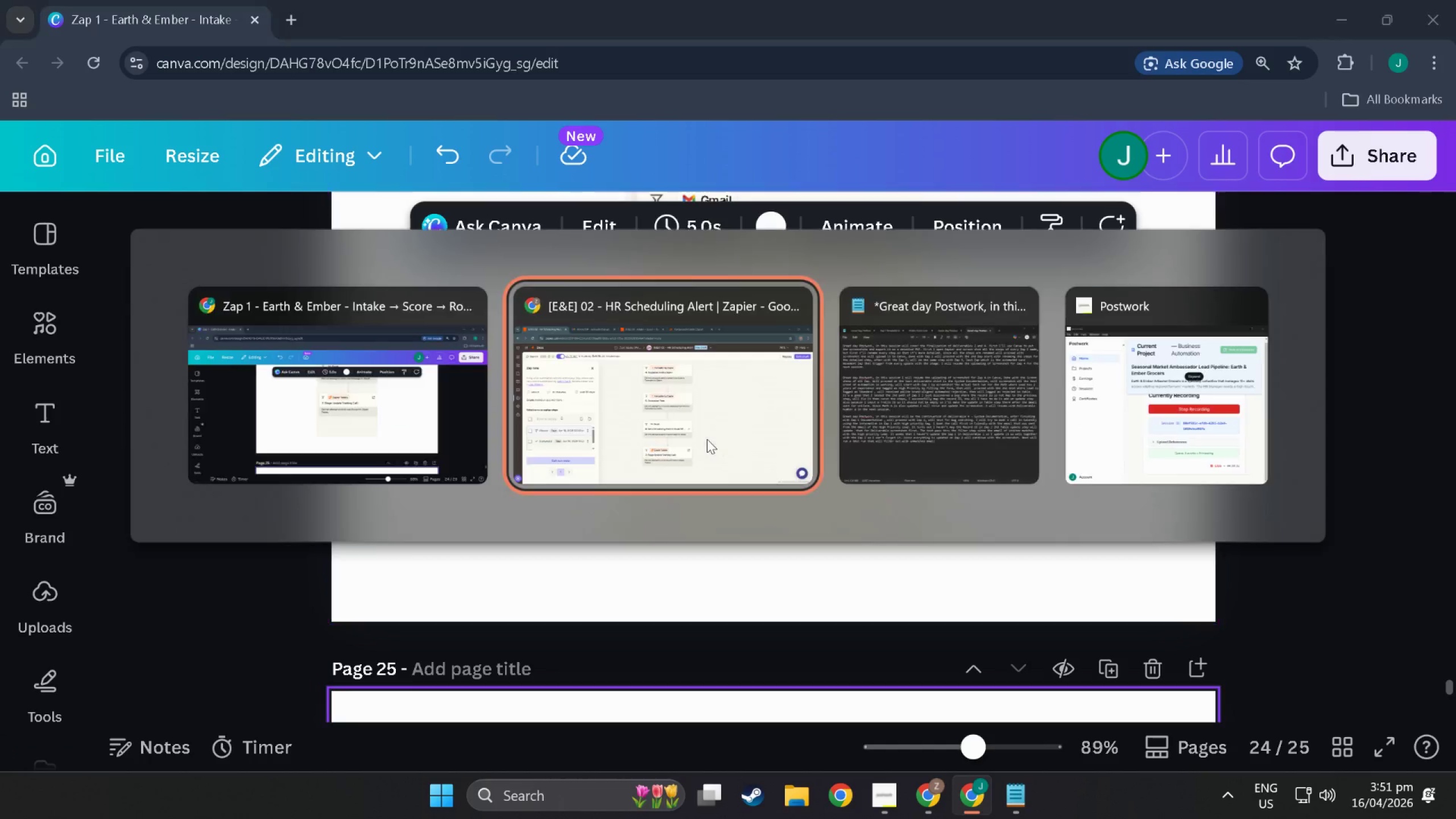 
key(Alt+Tab)
 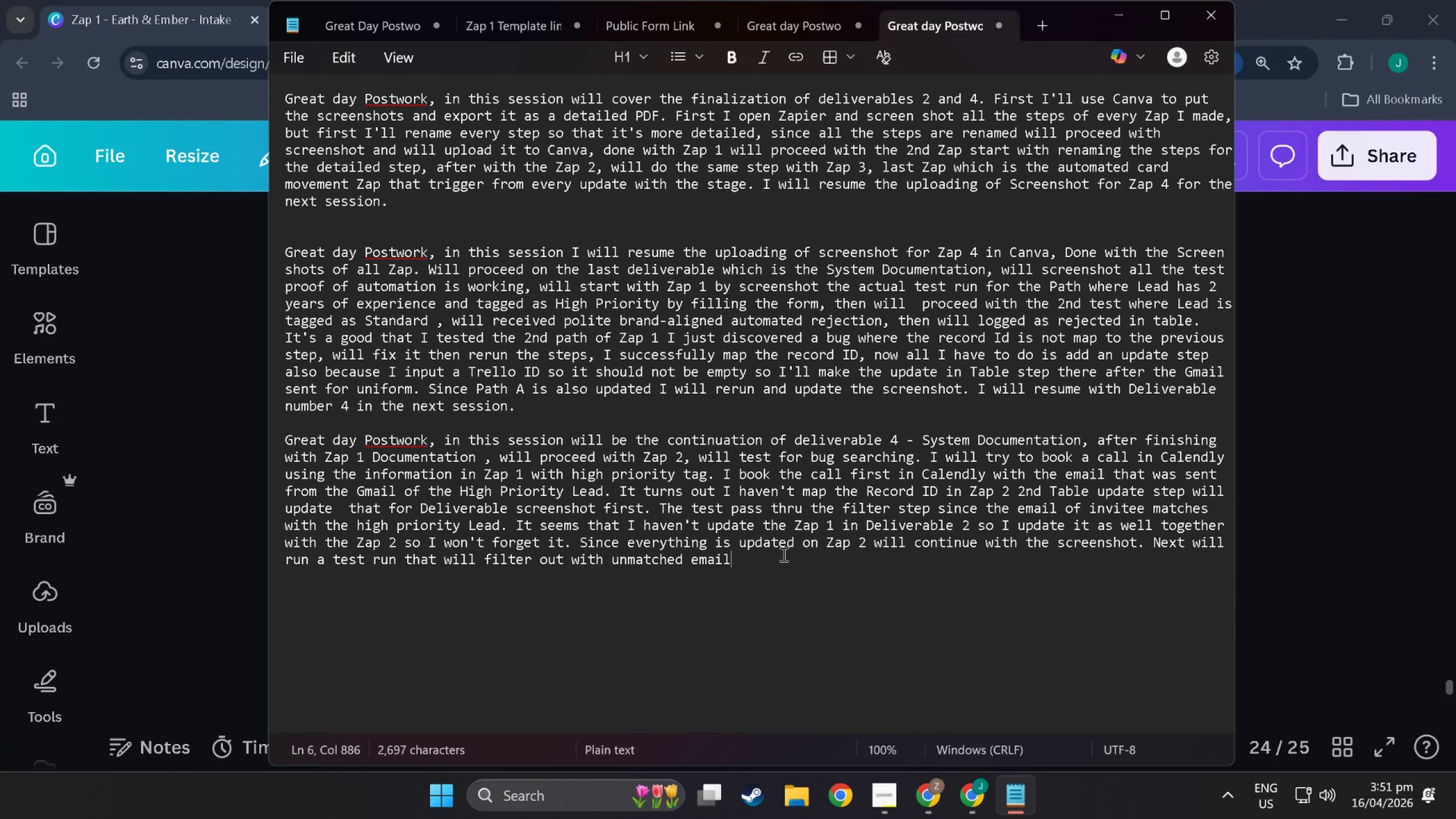 
type(. Donme)
key(Backspace)
key(Backspace)
type(e with Zap 2 System D)
key(Backspace)
type(documentatio)
key(Backspace)
type(on will proceed to Zap 3 when )
 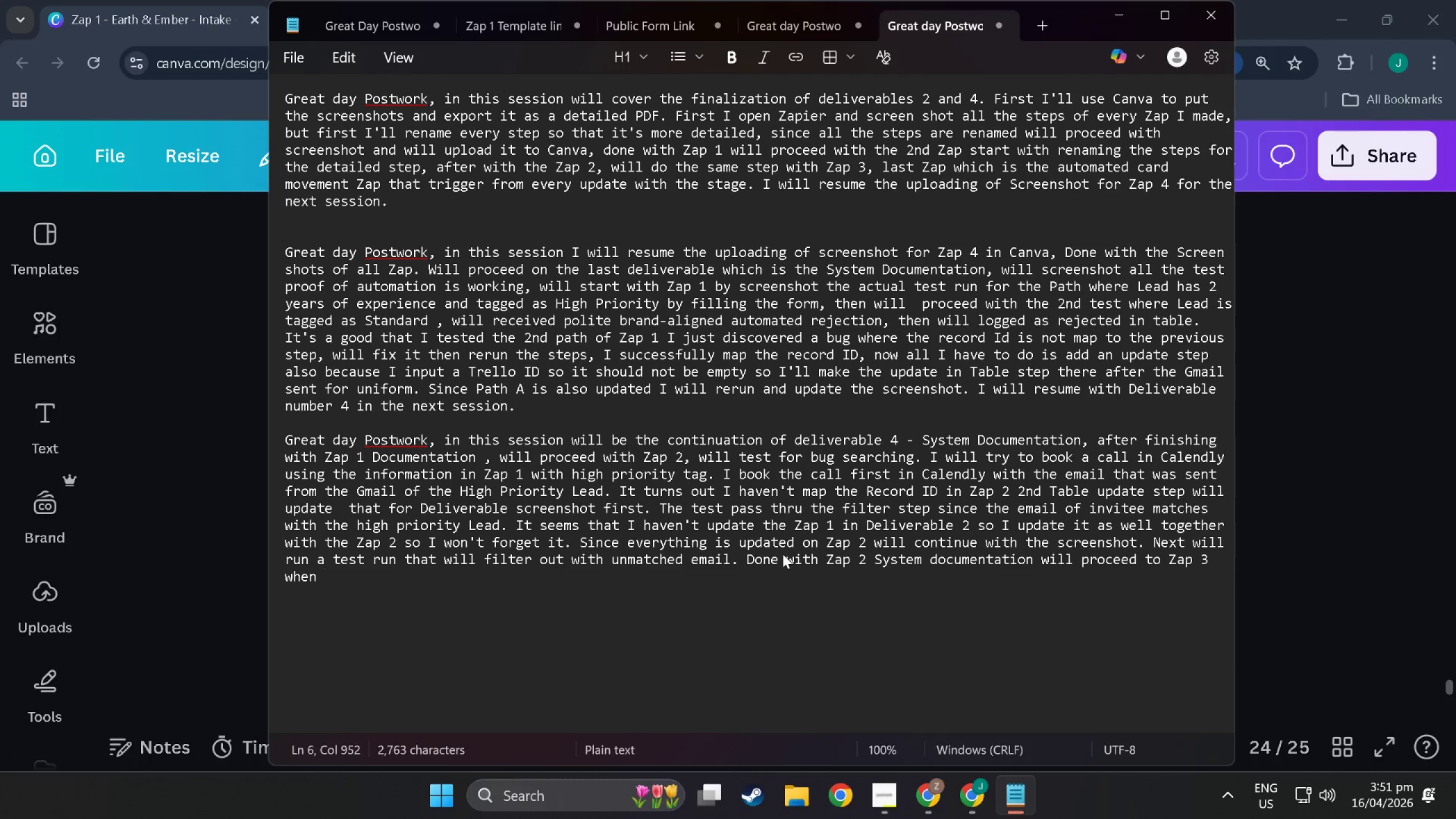 
wait(7.65)
 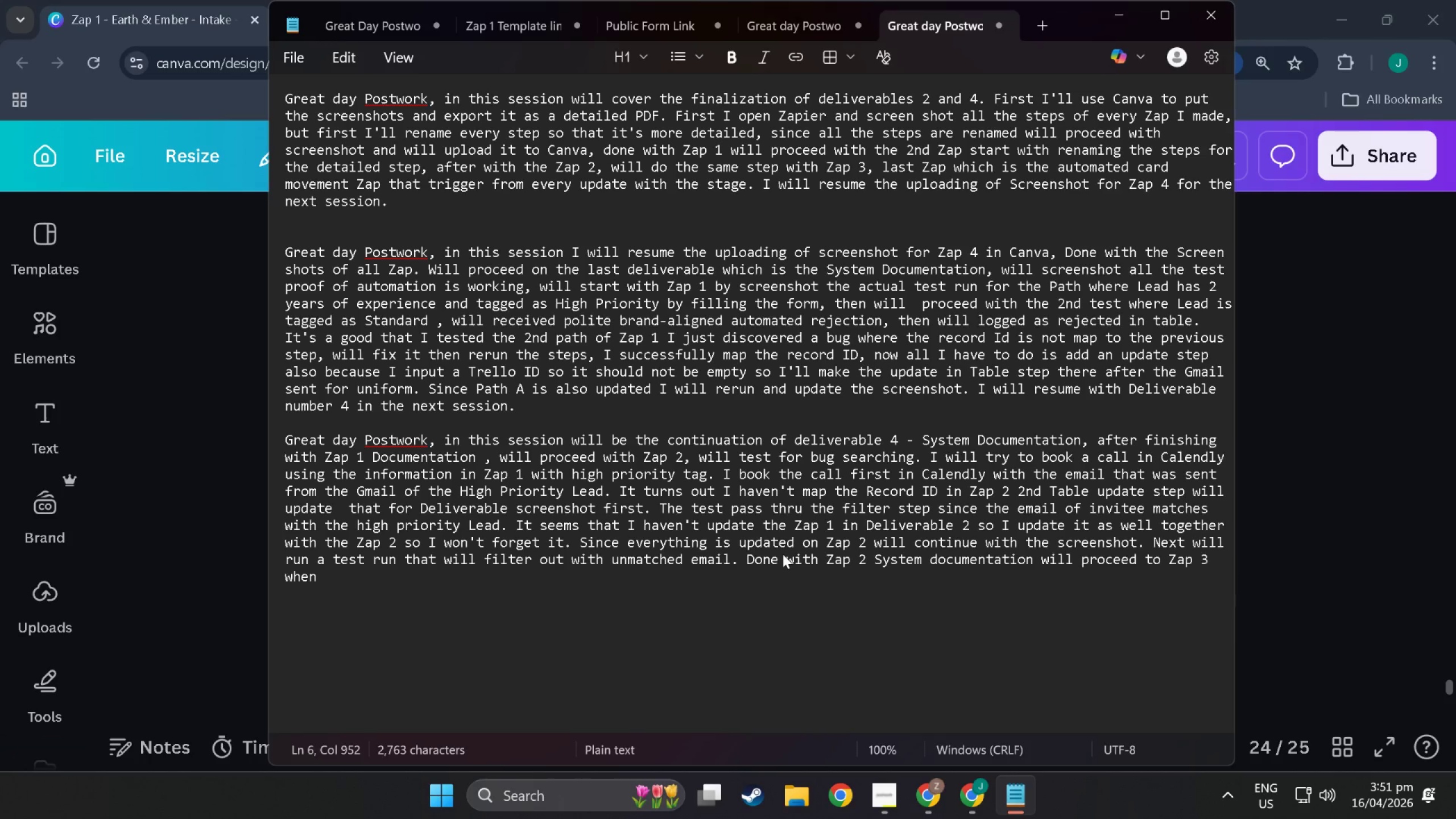 
type(T)
key(Backspace)
type(the Hight)
key(Backspace)
type(t )
key(Backspace)
key(Backspace)
type(P)
key(Backspace)
type( Priority Lead is stagnant with a)
key(Backspace)
type(Appl;)
key(Backspace)
type(ied Stage)
 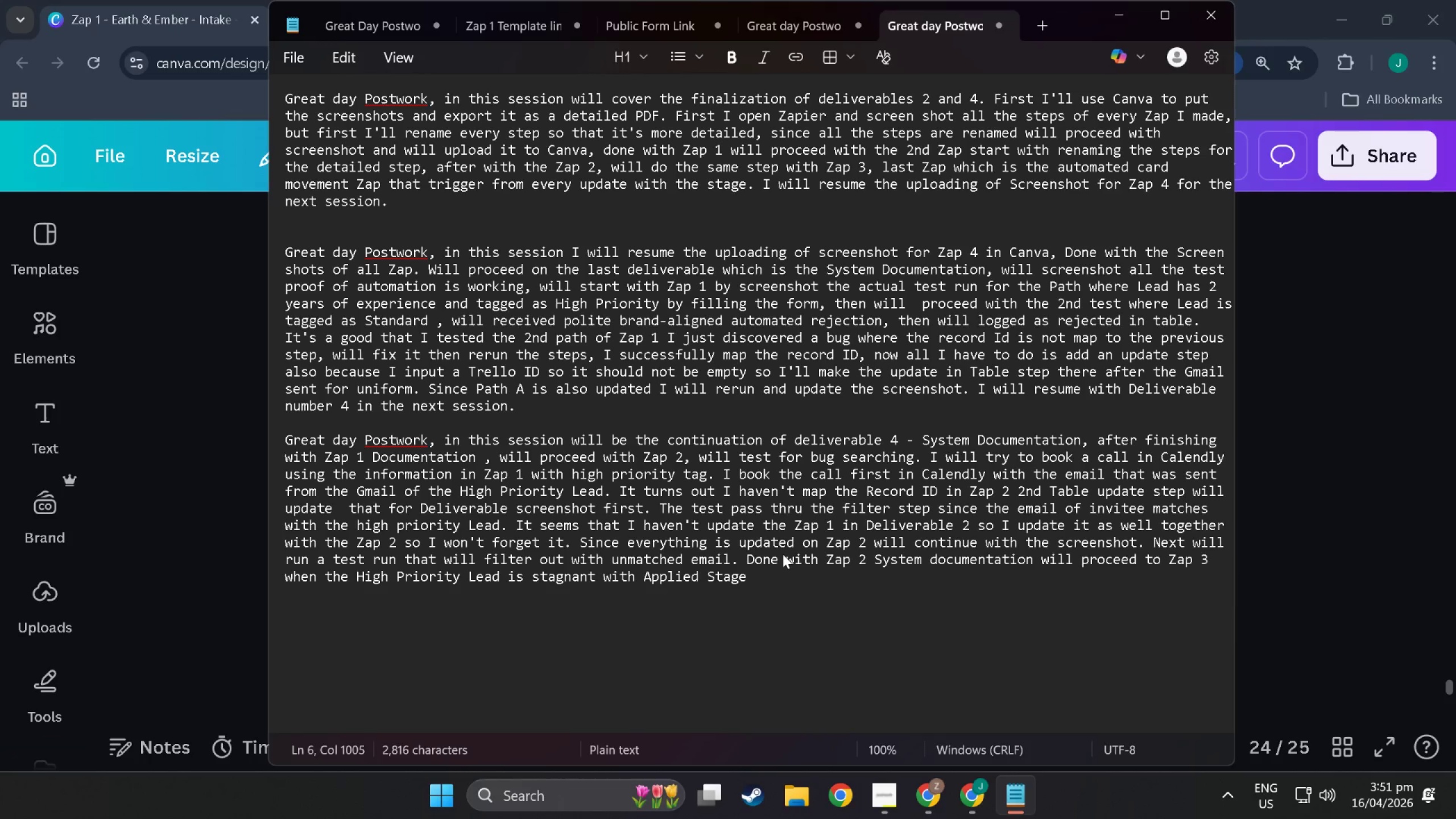 
key(Period)
 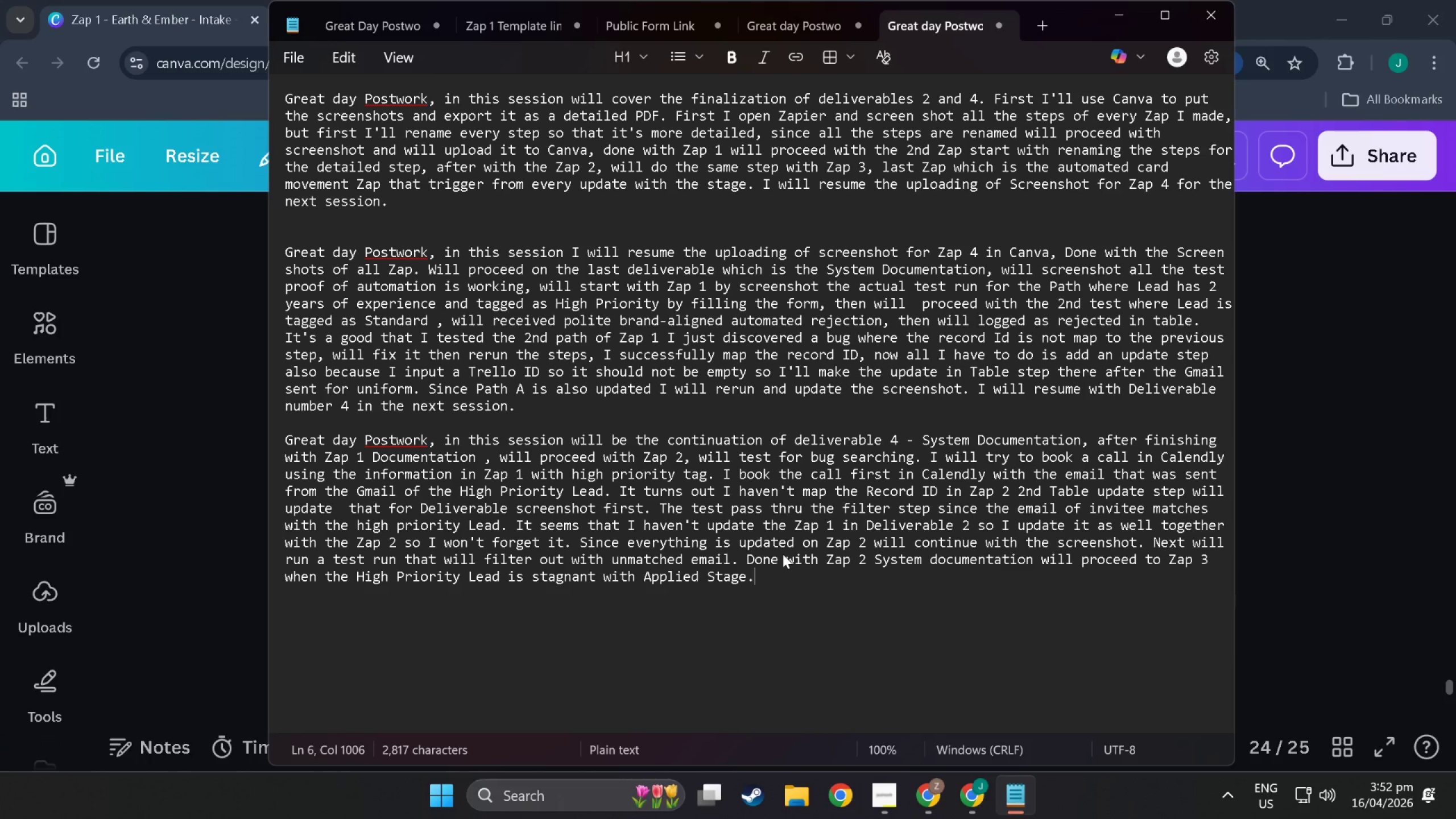 
wait(16.84)
 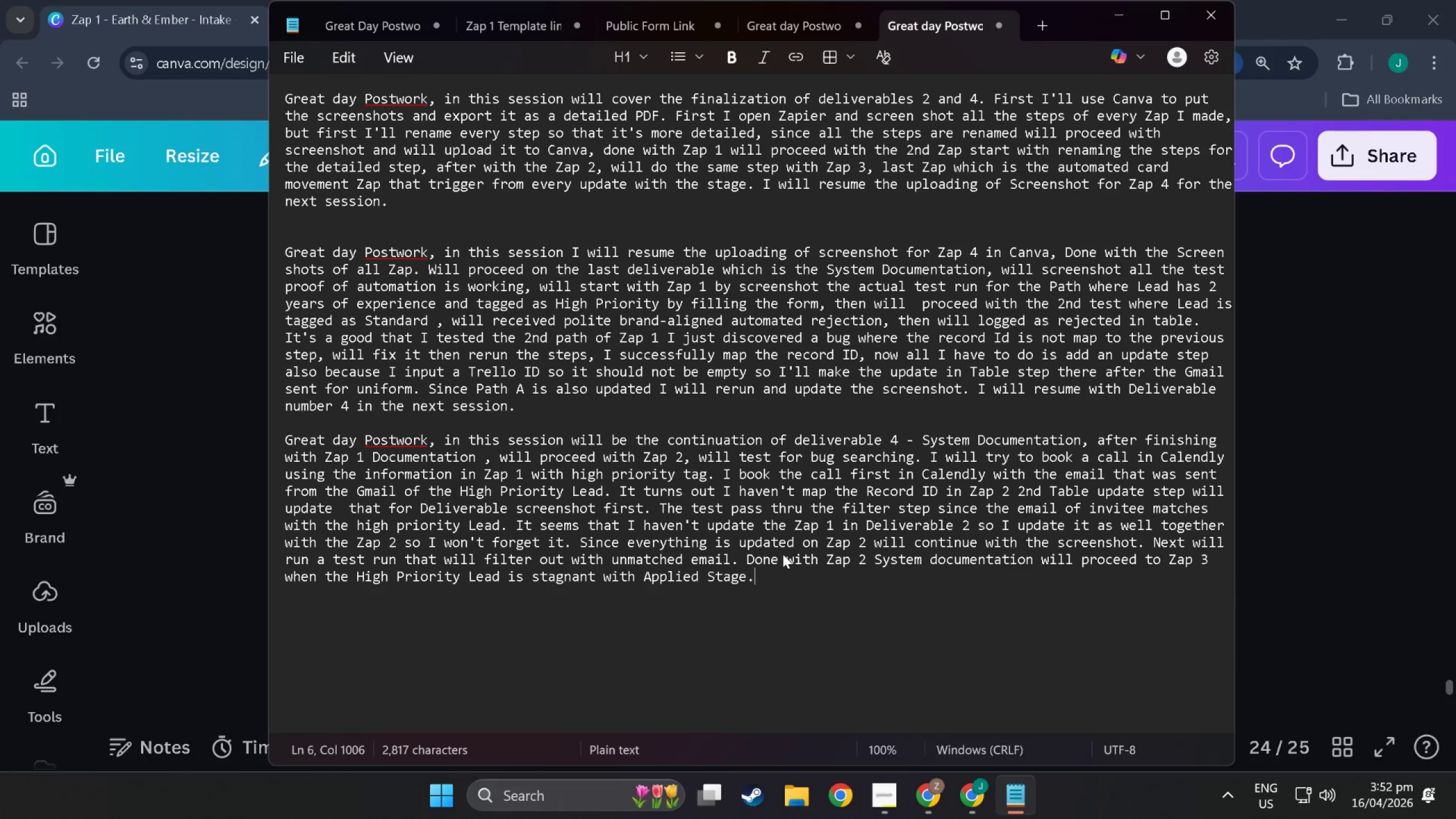 
left_click([1426, 448])
 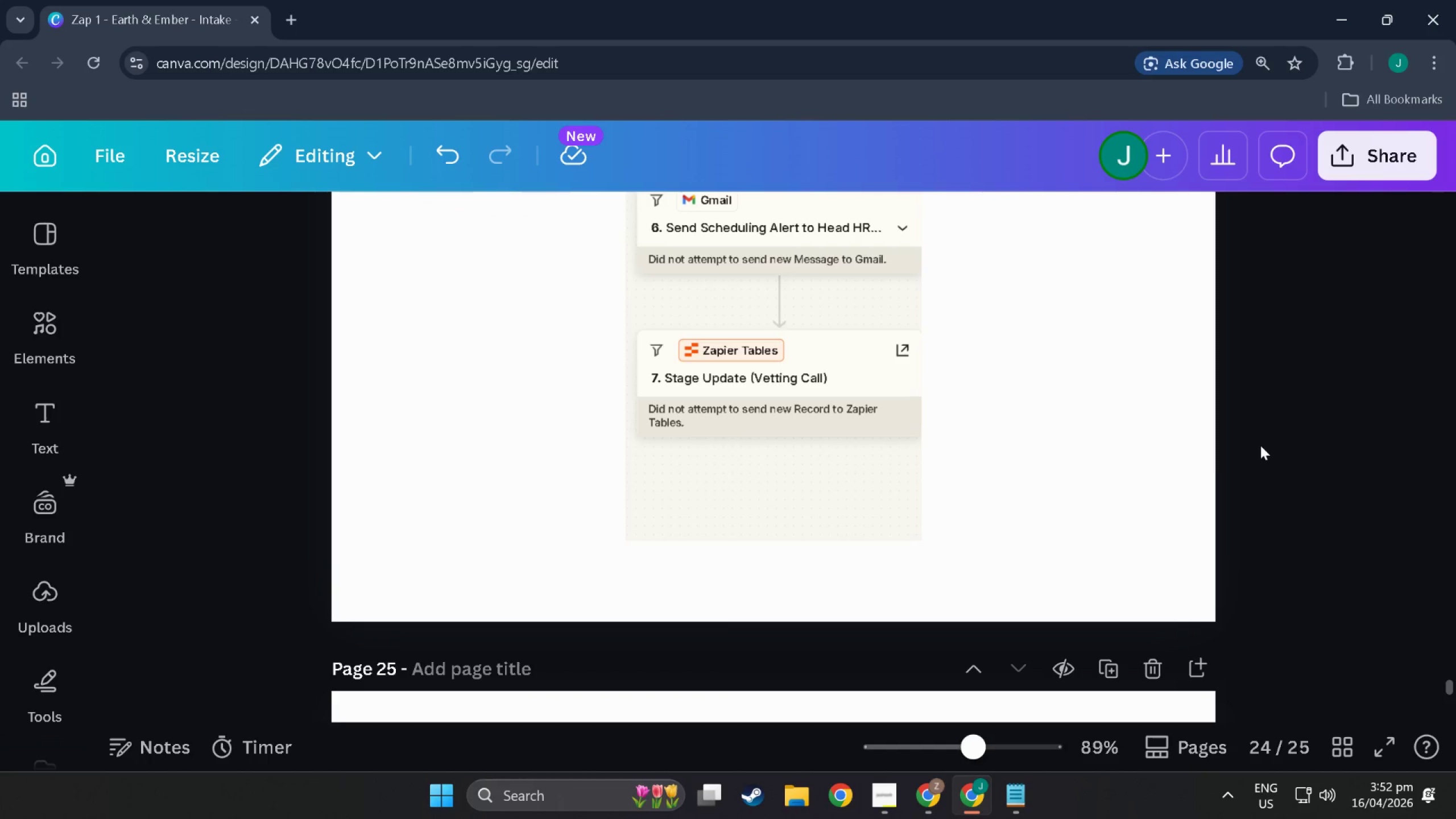 
scroll: coordinate [760, 437], scroll_direction: up, amount: 56.0
 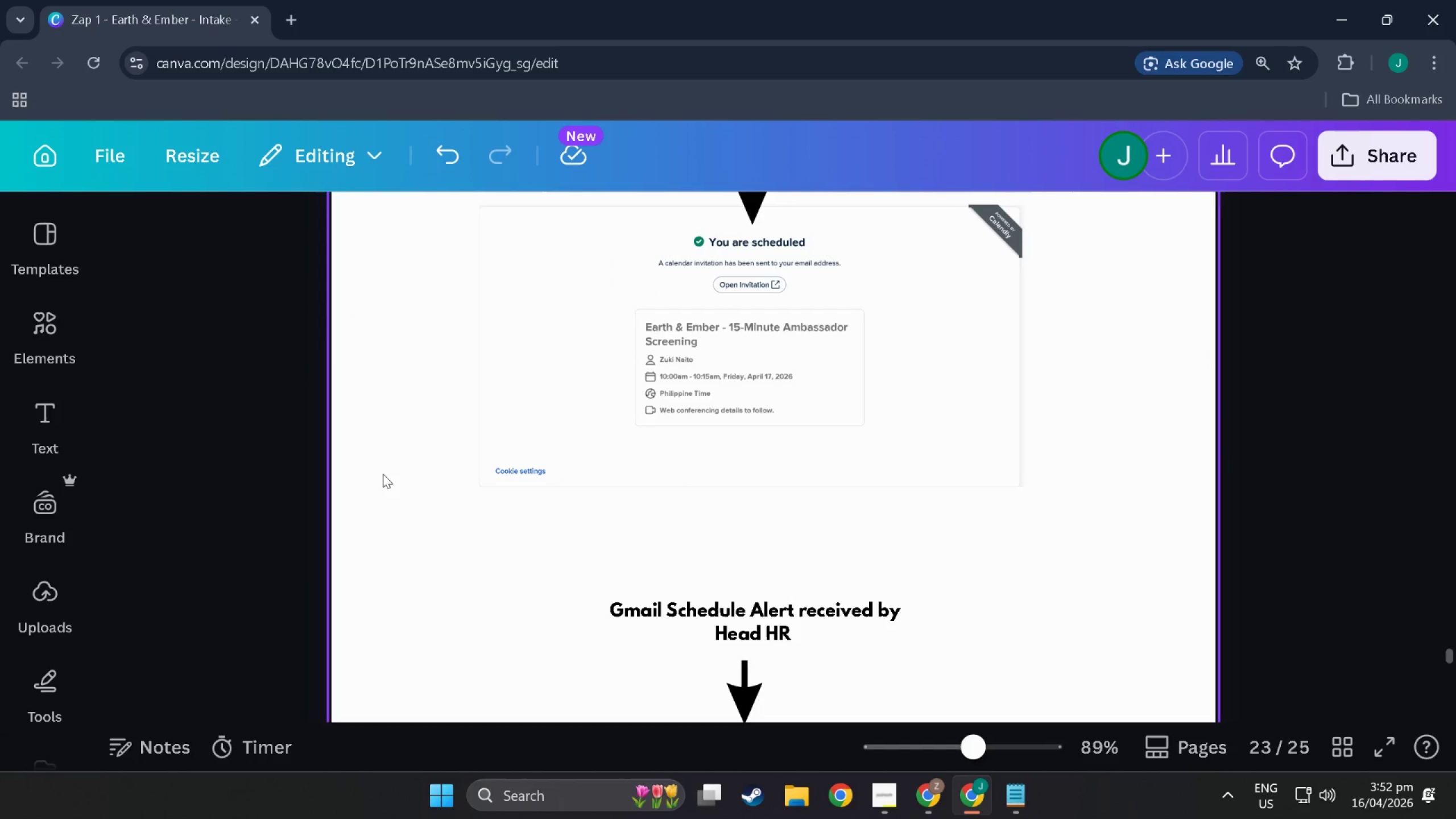 
left_click_drag(start_coordinate=[428, 505], to_coordinate=[1086, 230])
 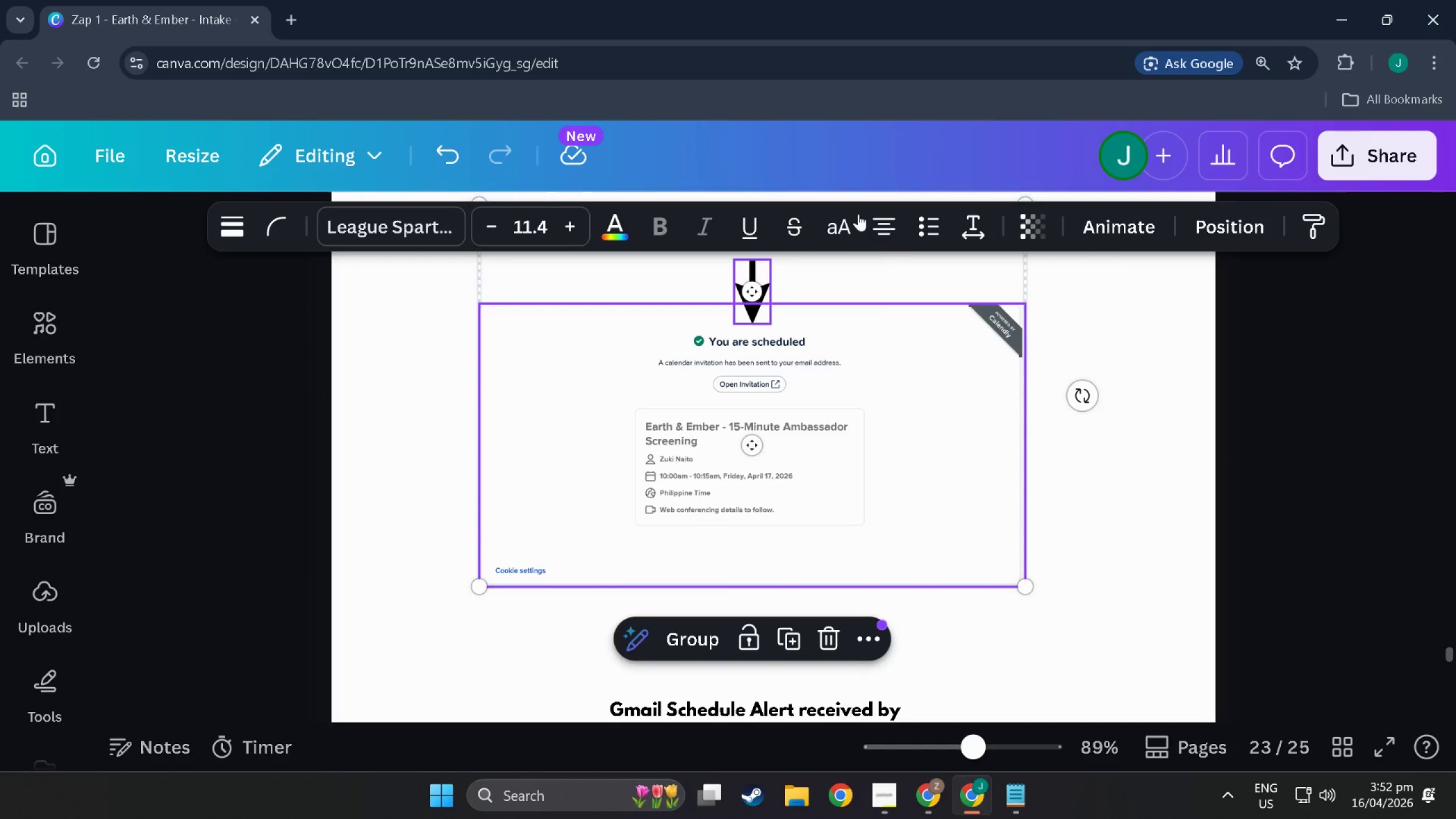 
scroll: coordinate [881, 302], scroll_direction: up, amount: 6.0
 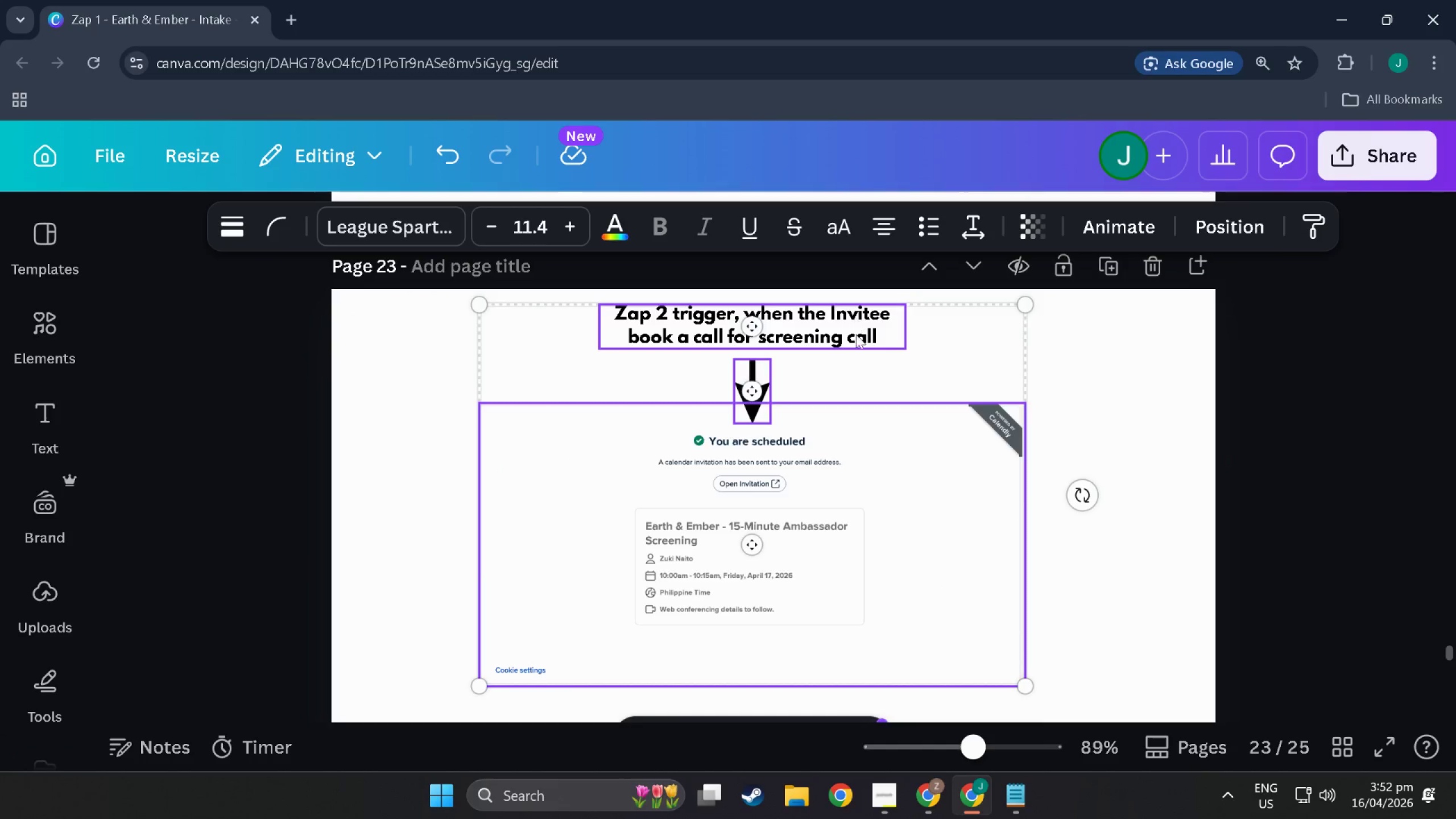 
left_click_drag(start_coordinate=[854, 347], to_coordinate=[844, 399])
 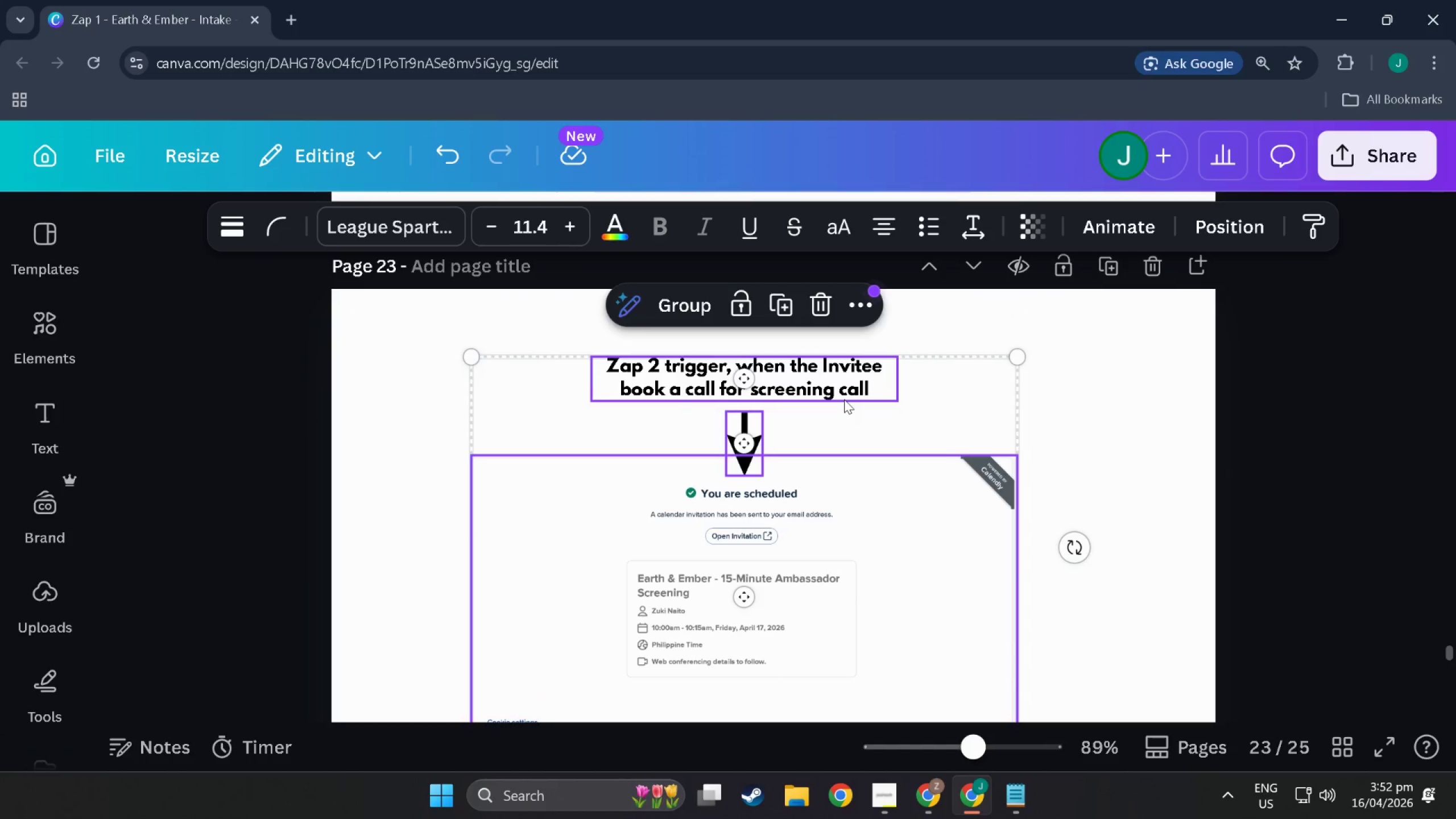 
scroll: coordinate [782, 533], scroll_direction: down, amount: 55.0
 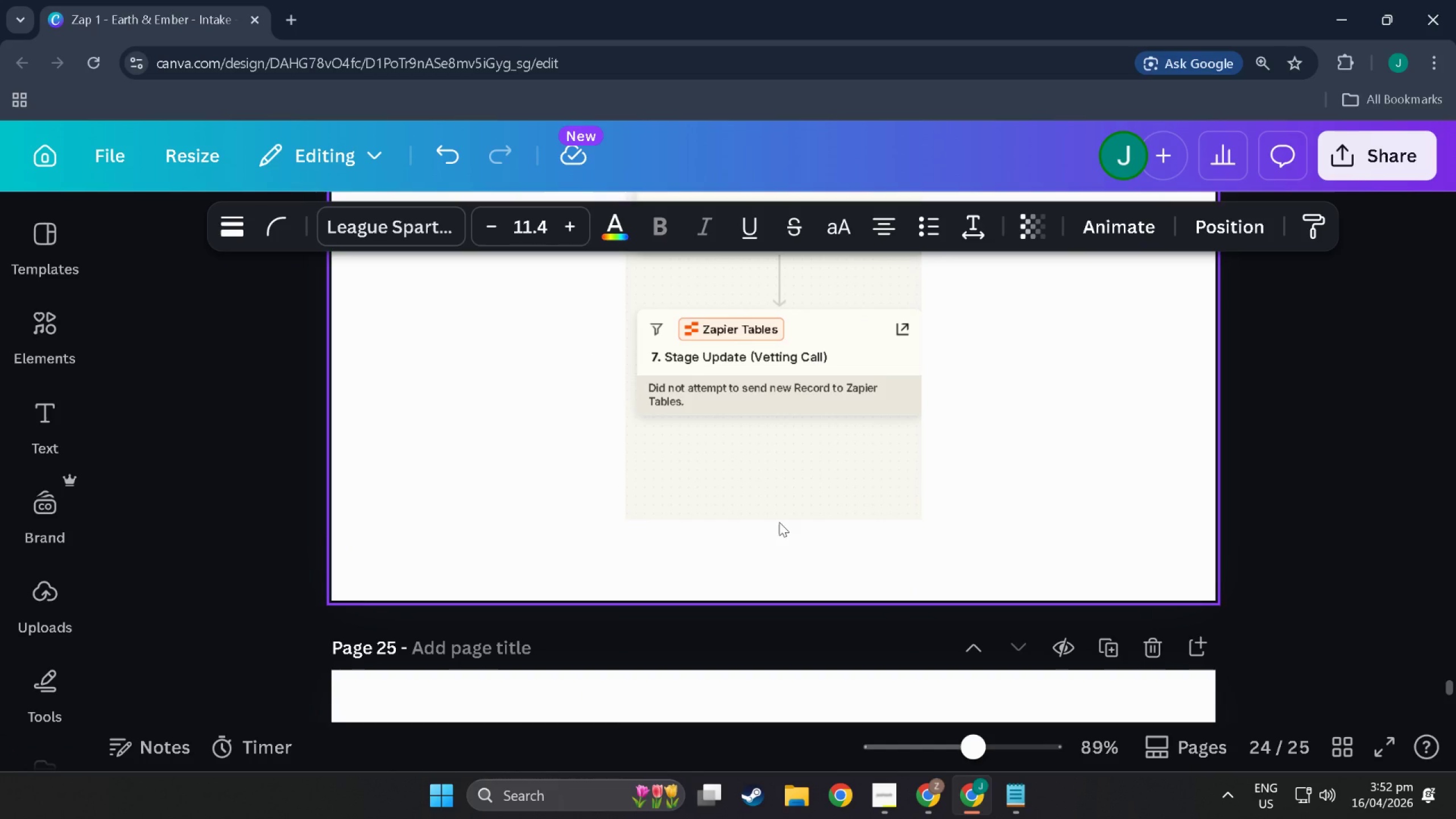 
wait(11.7)
 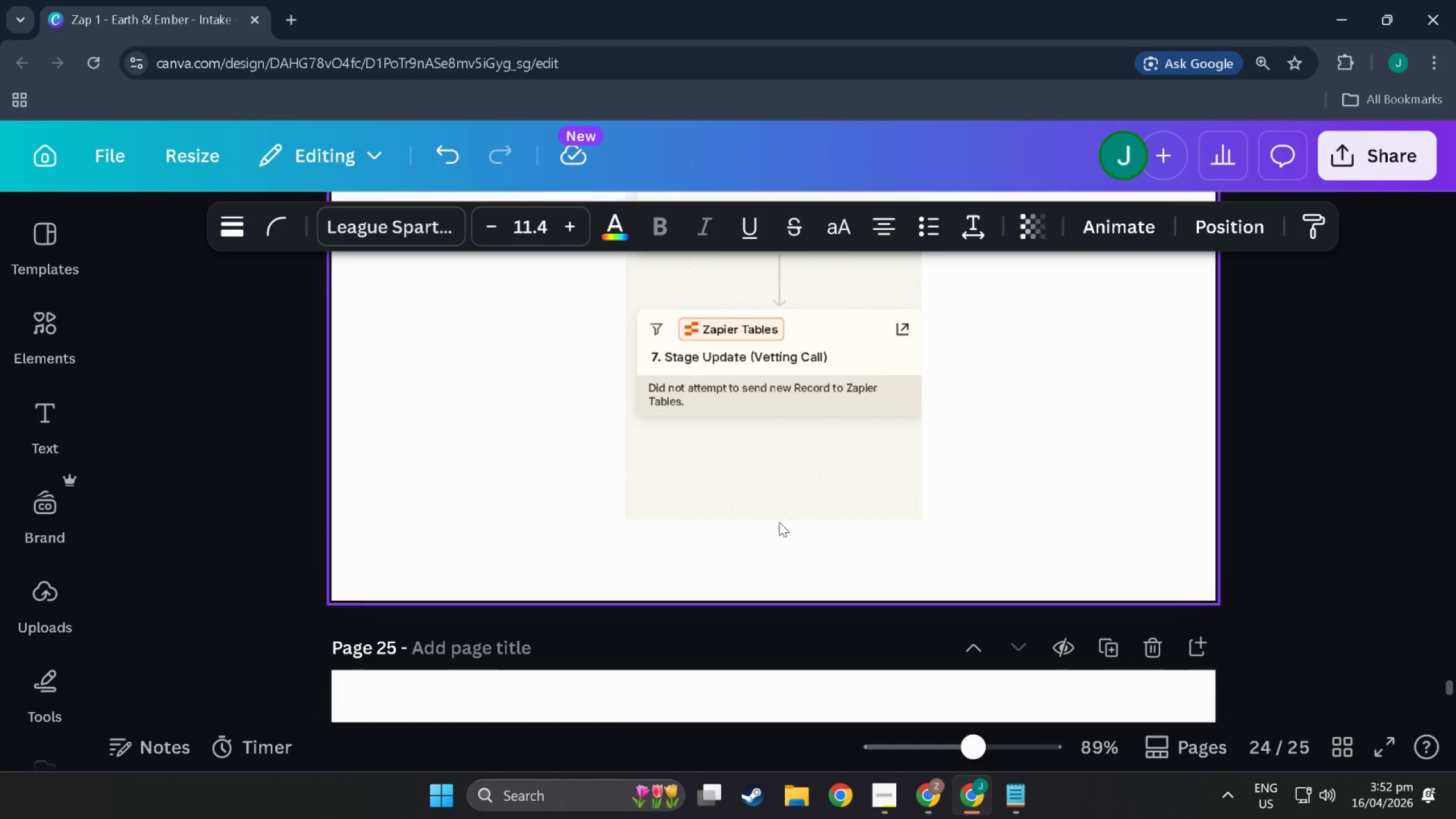 
scroll: coordinate [779, 522], scroll_direction: down, amount: 5.0
 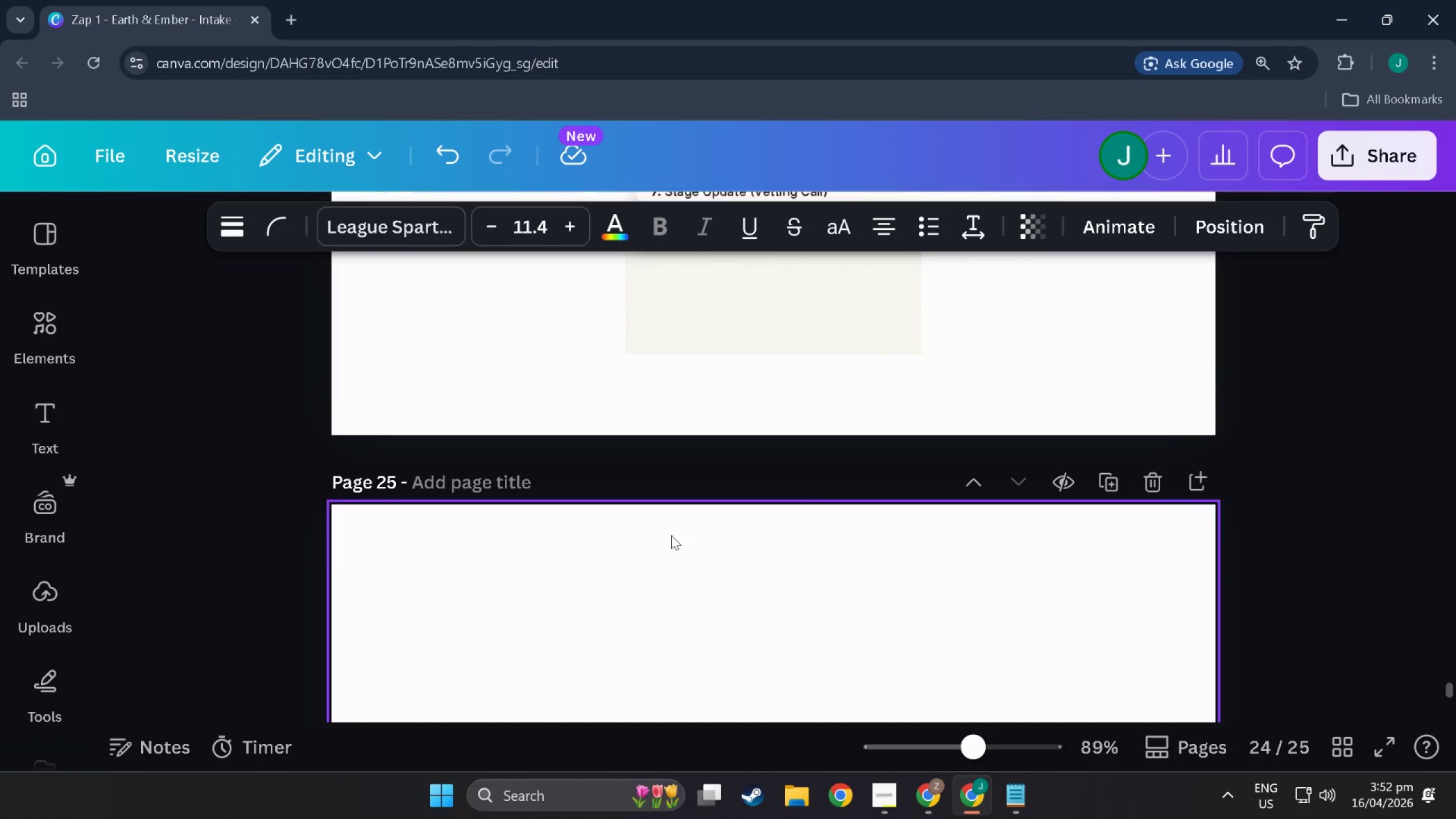 
scroll: coordinate [510, 545], scroll_direction: up, amount: 15.0
 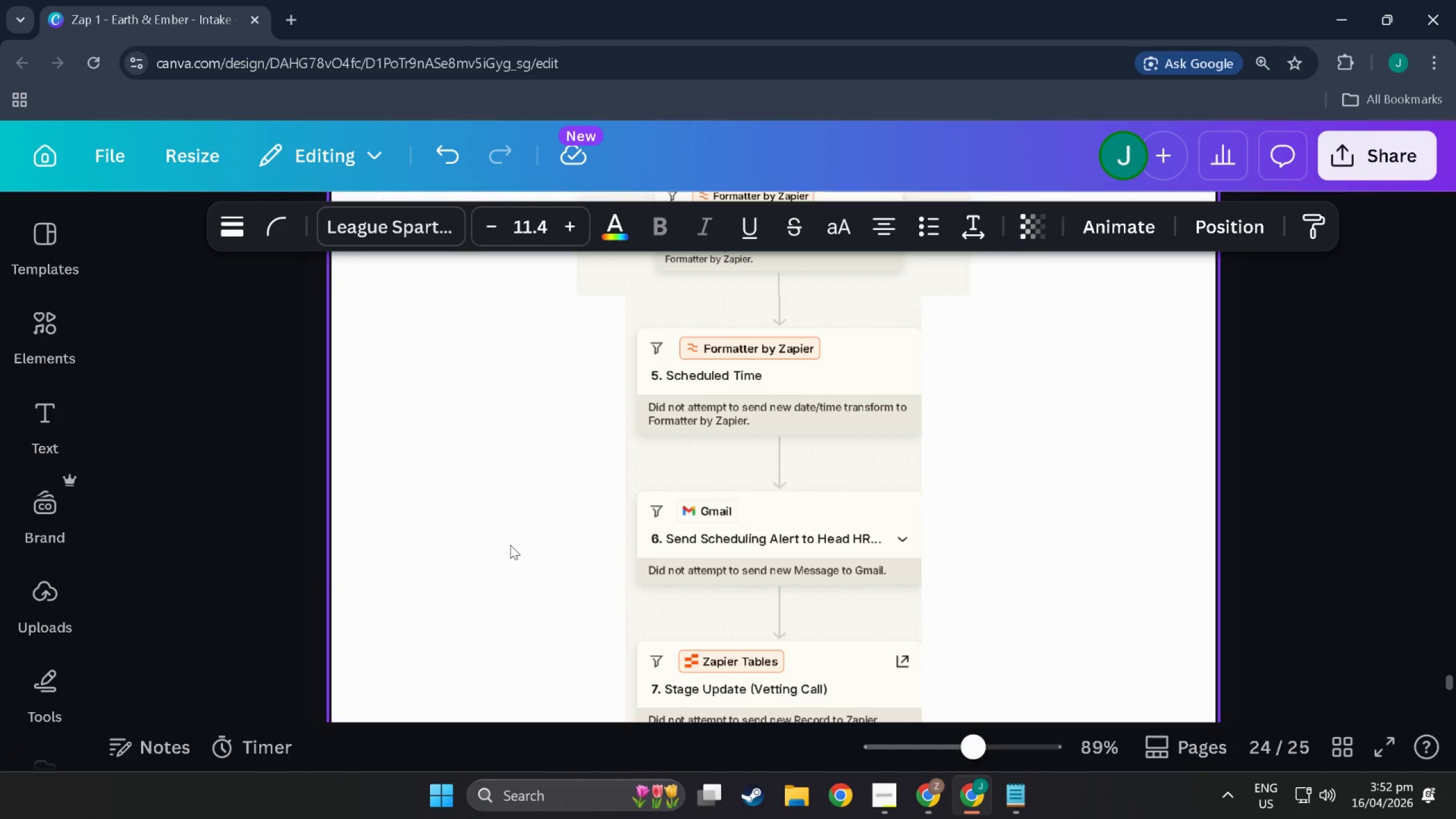 
scroll: coordinate [484, 550], scroll_direction: none, amount: 0.0
 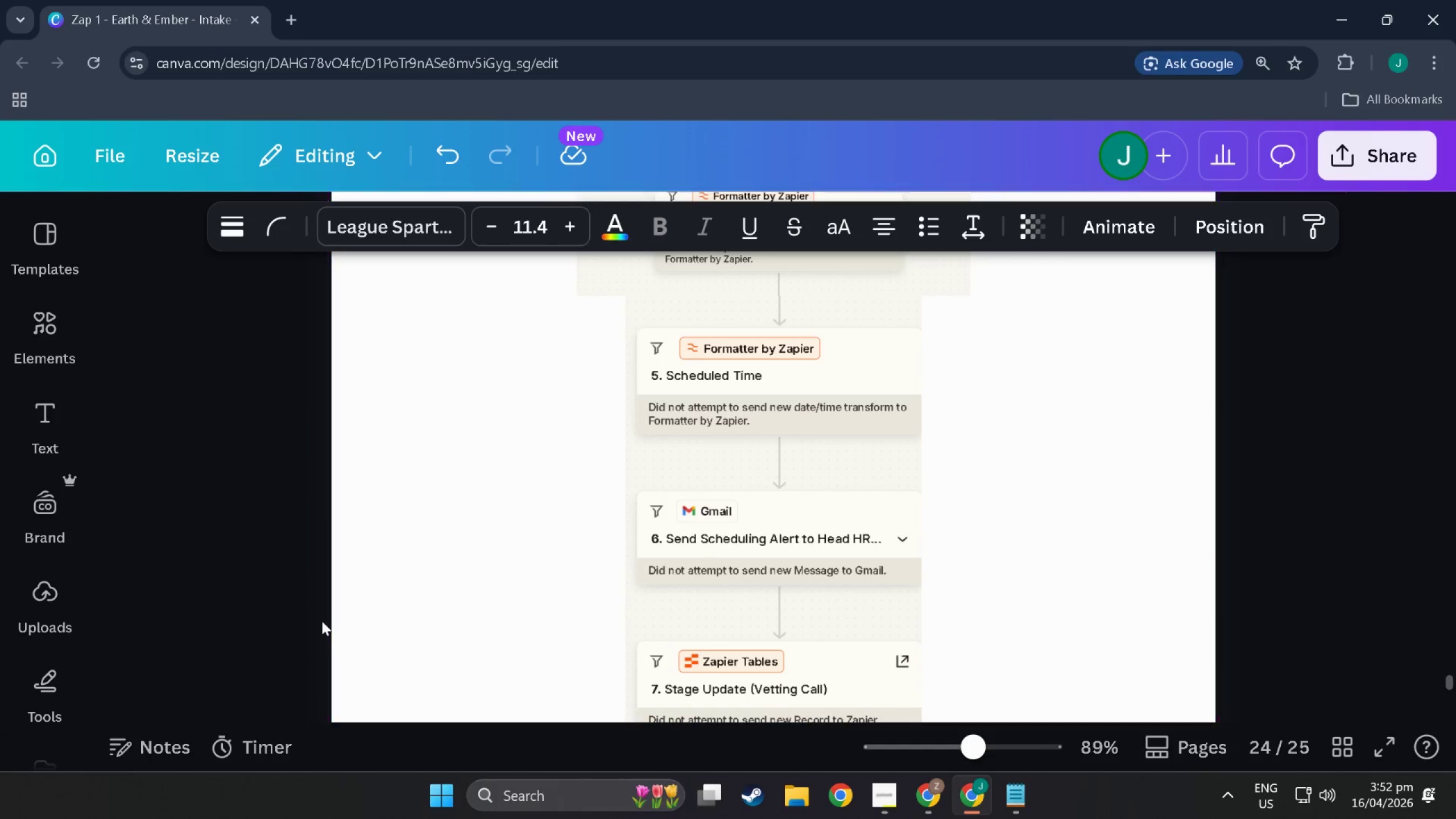 
scroll: coordinate [632, 608], scroll_direction: down, amount: 17.0
 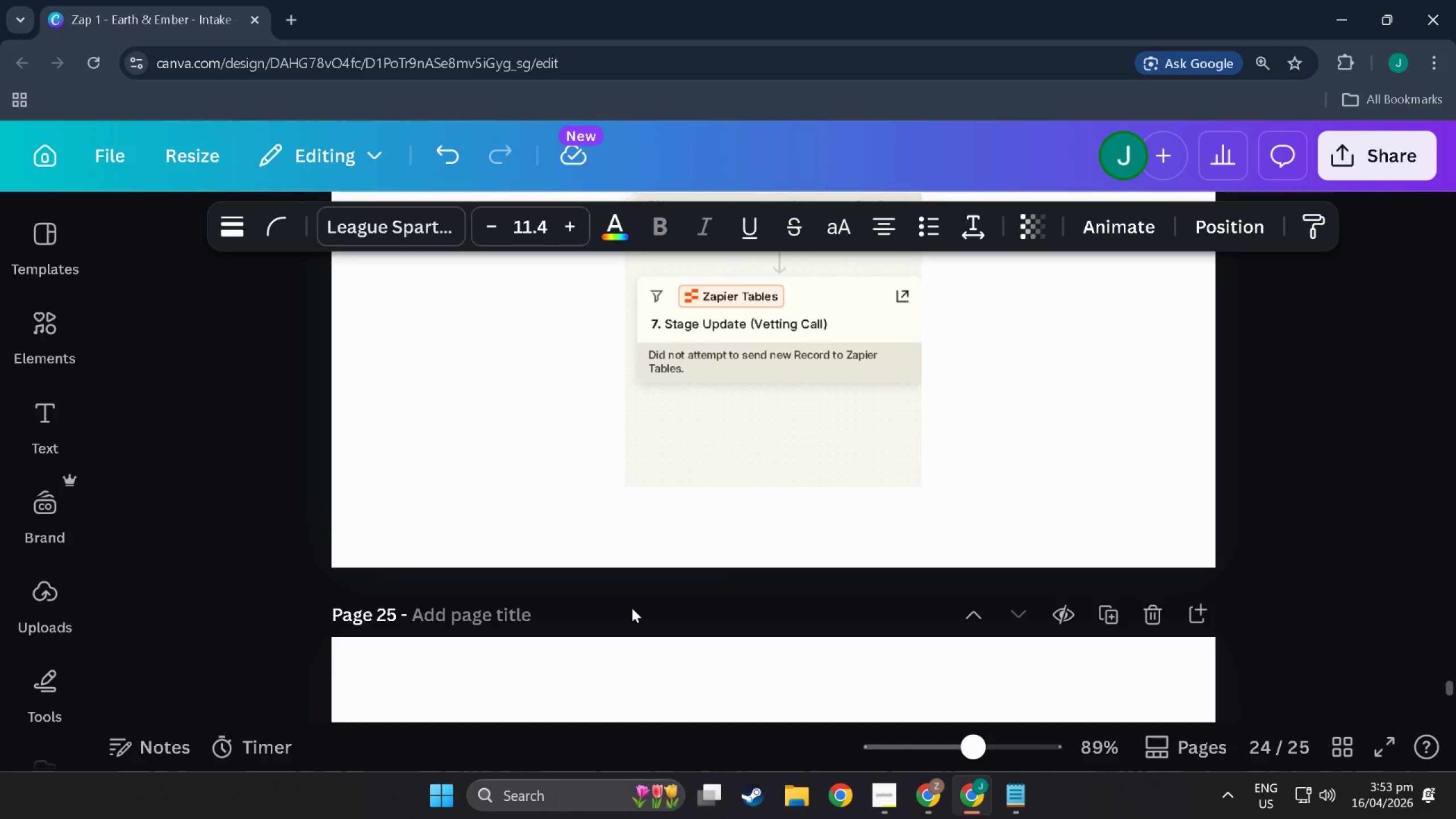 
key(Alt+Tab)
 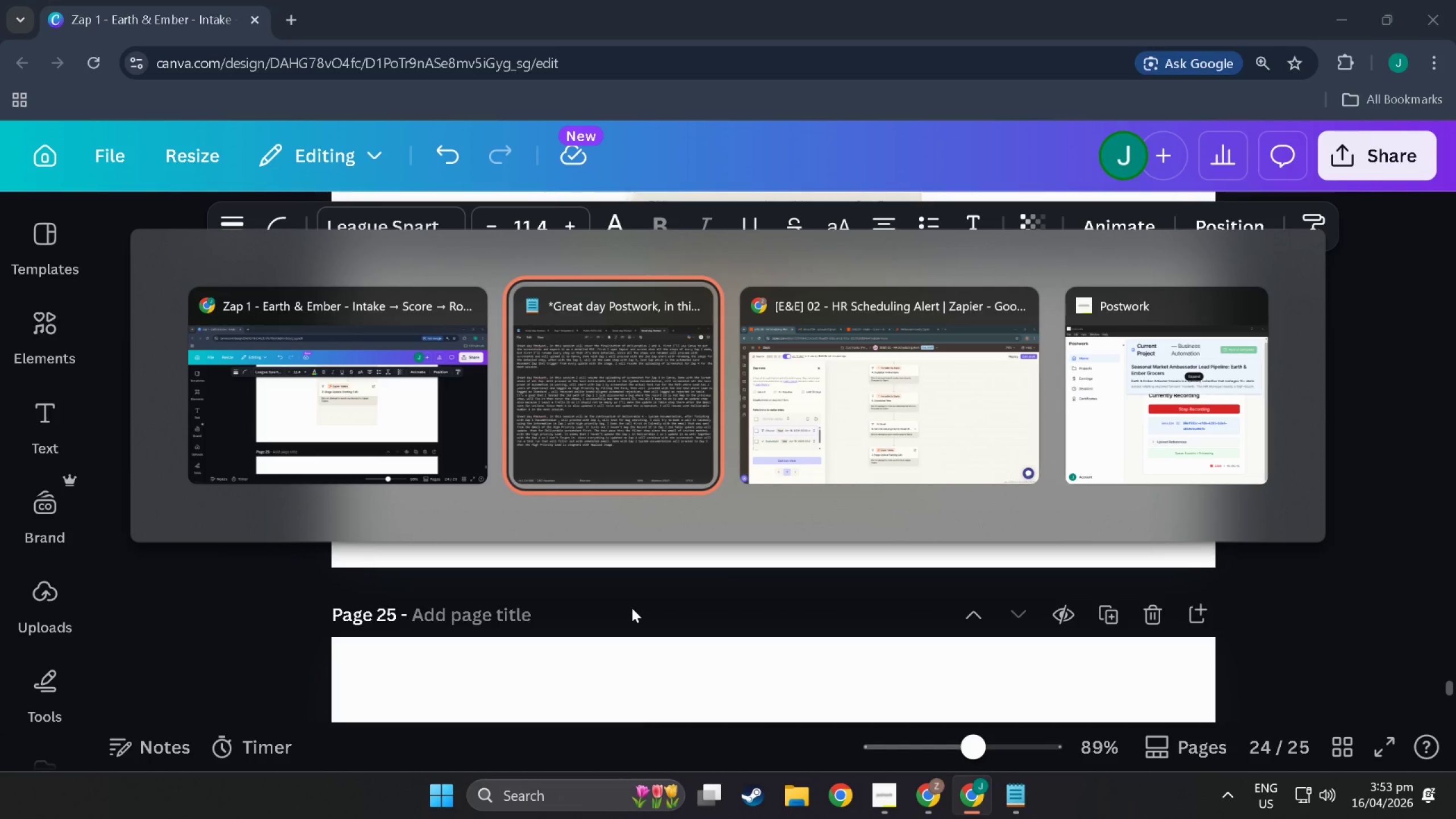 
key(Alt+Tab)
 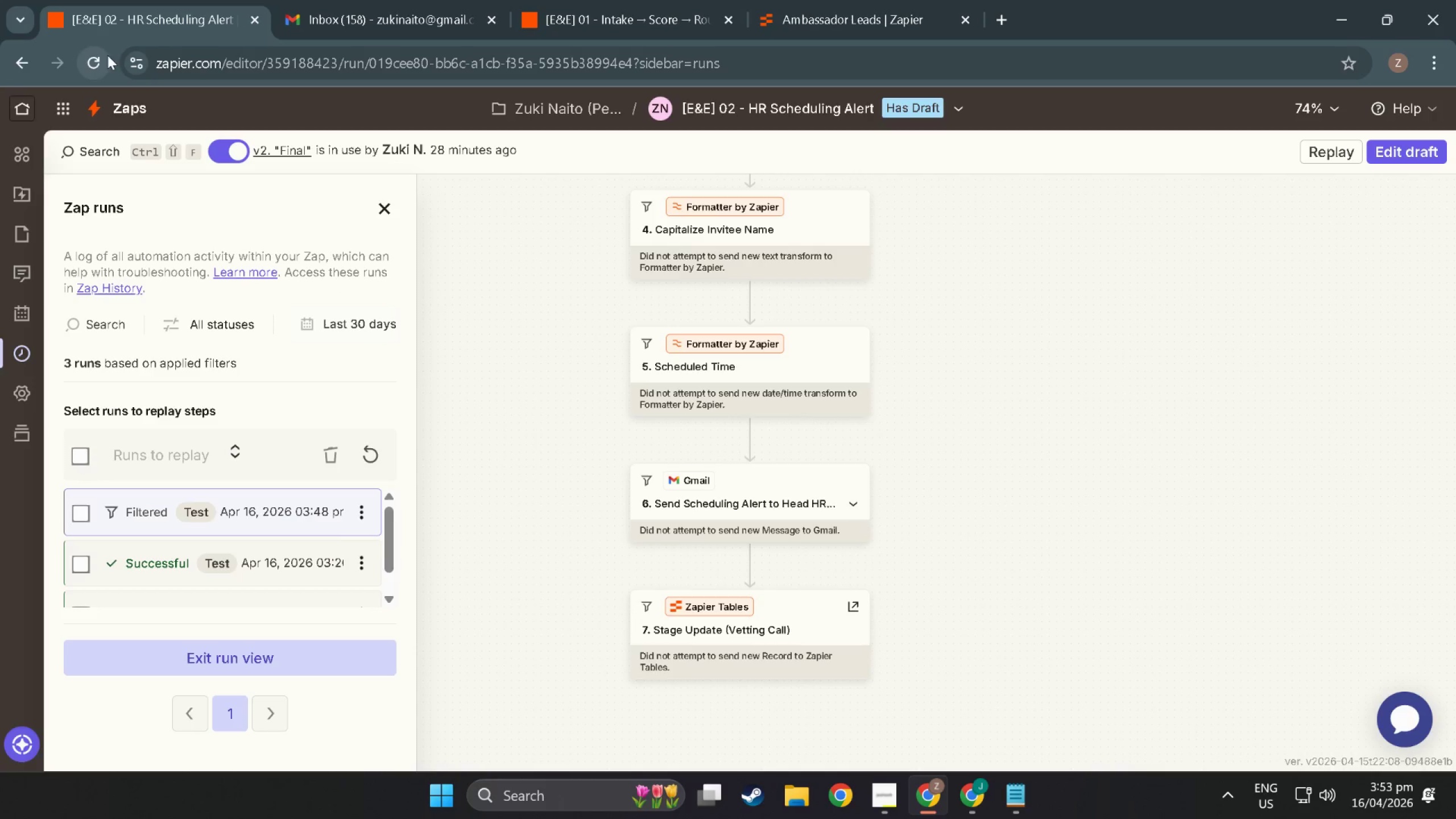 
left_click([144, 107])
 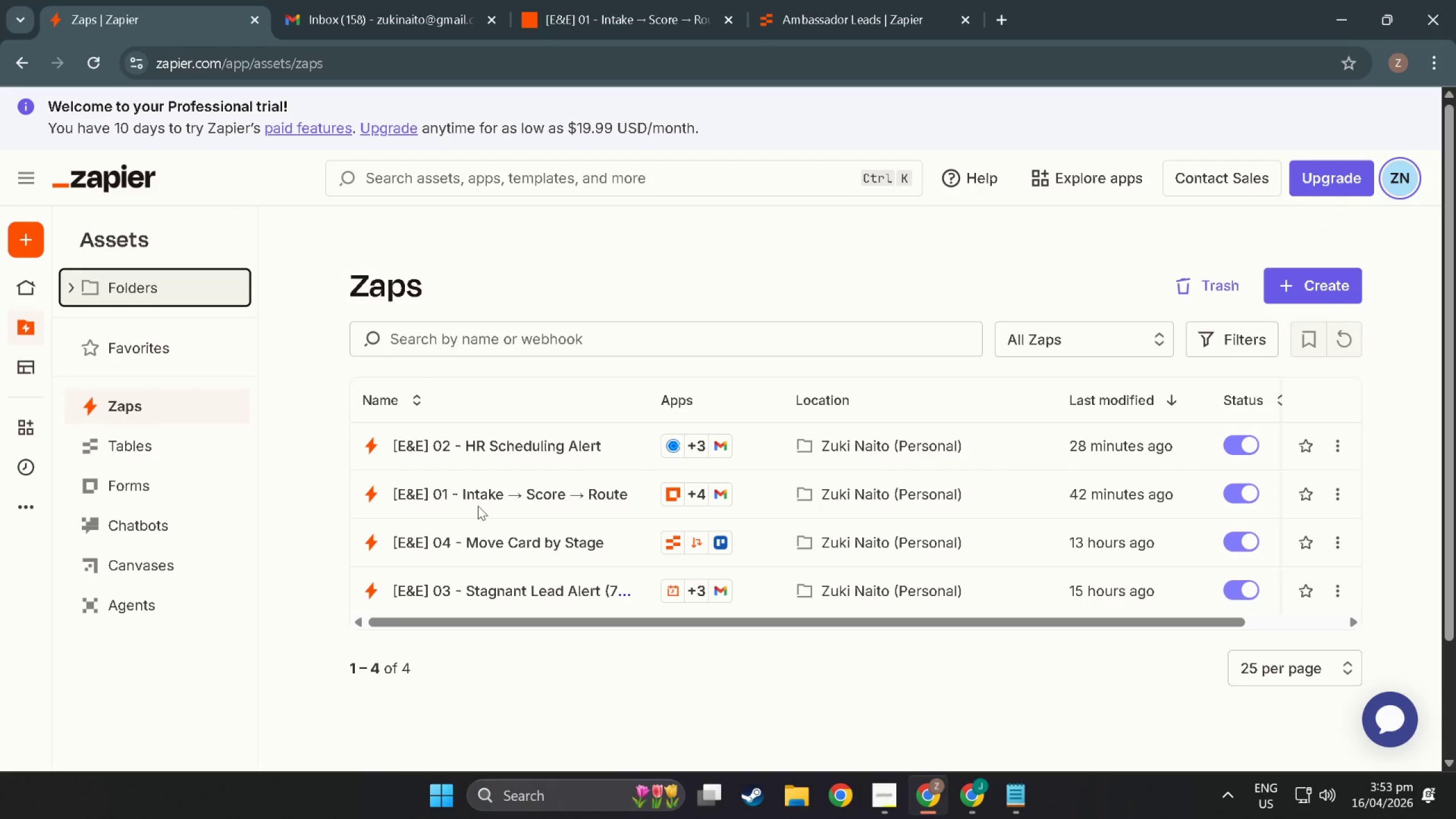 
wait(5.14)
 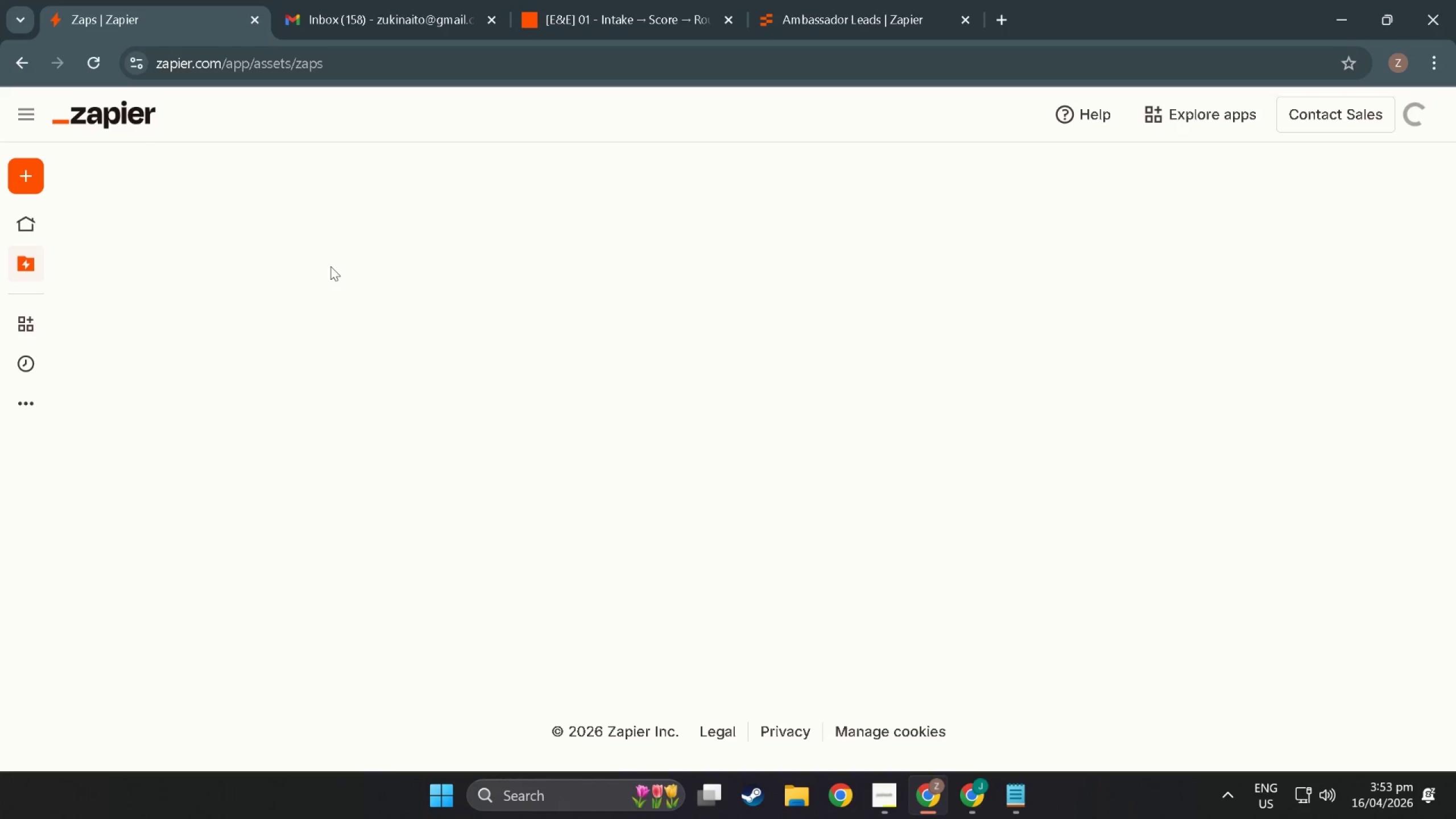 
left_click([569, 595])
 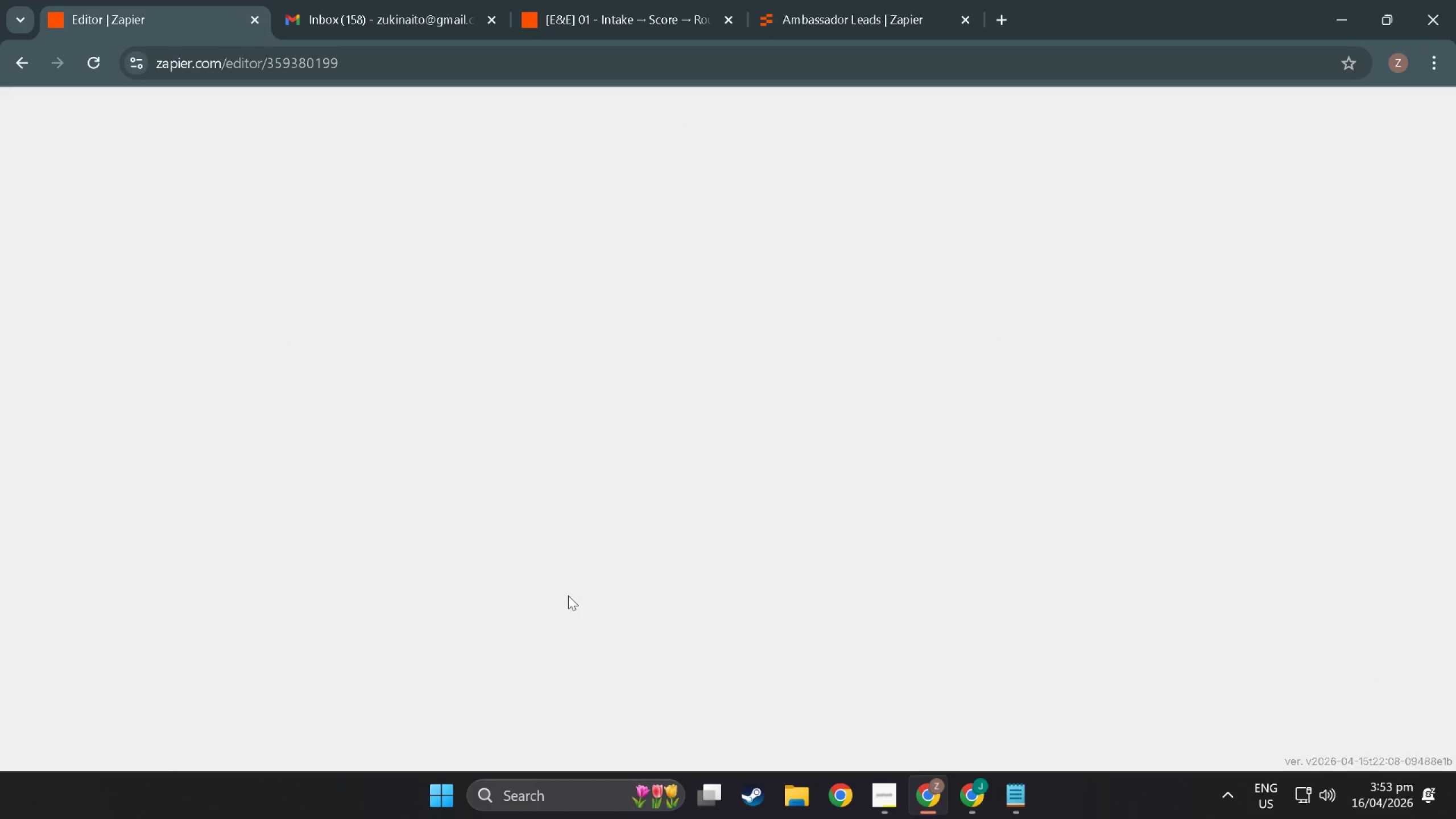 
wait(8.2)
 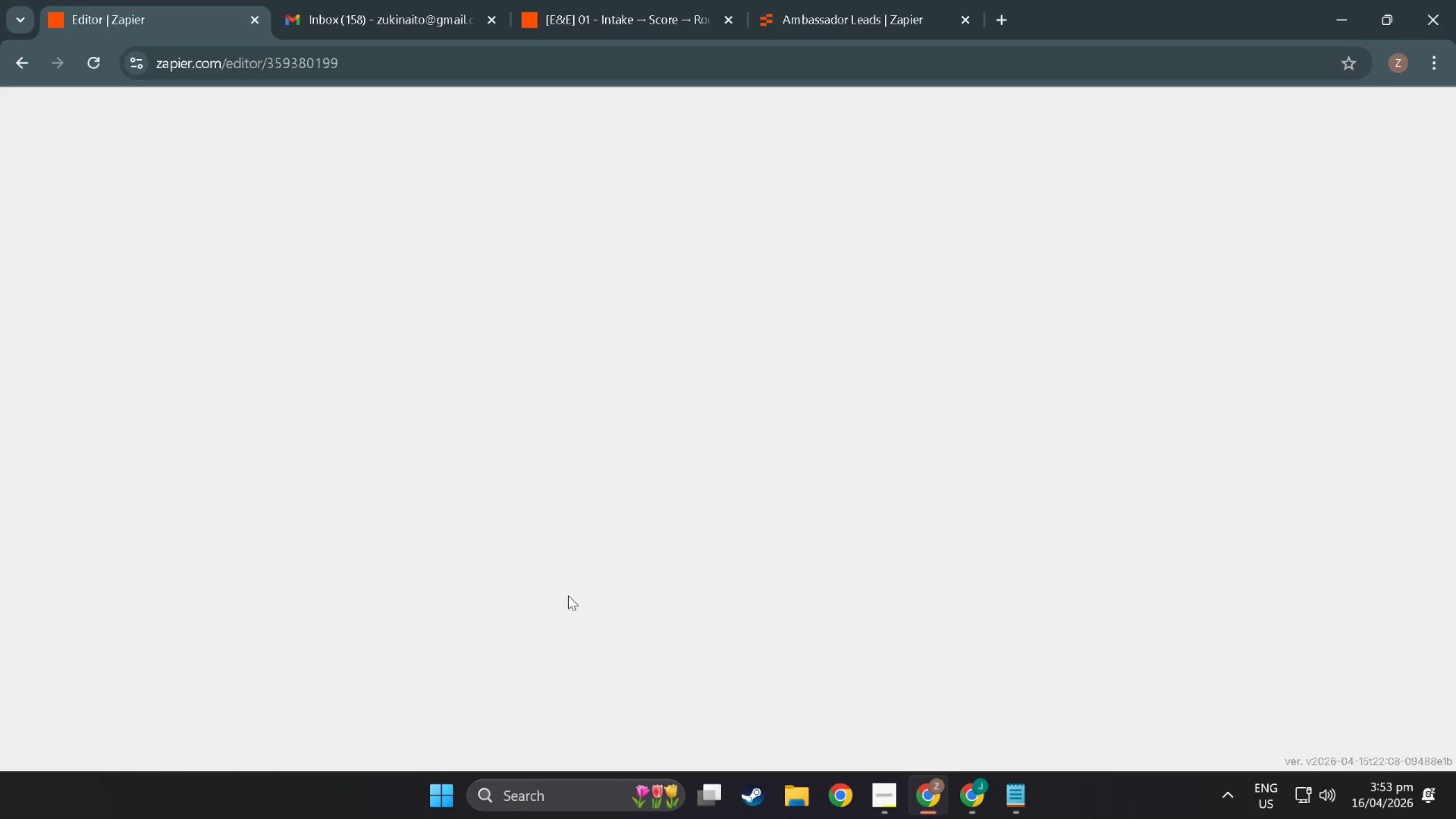 
scroll: coordinate [748, 385], scroll_direction: down, amount: 12.0
 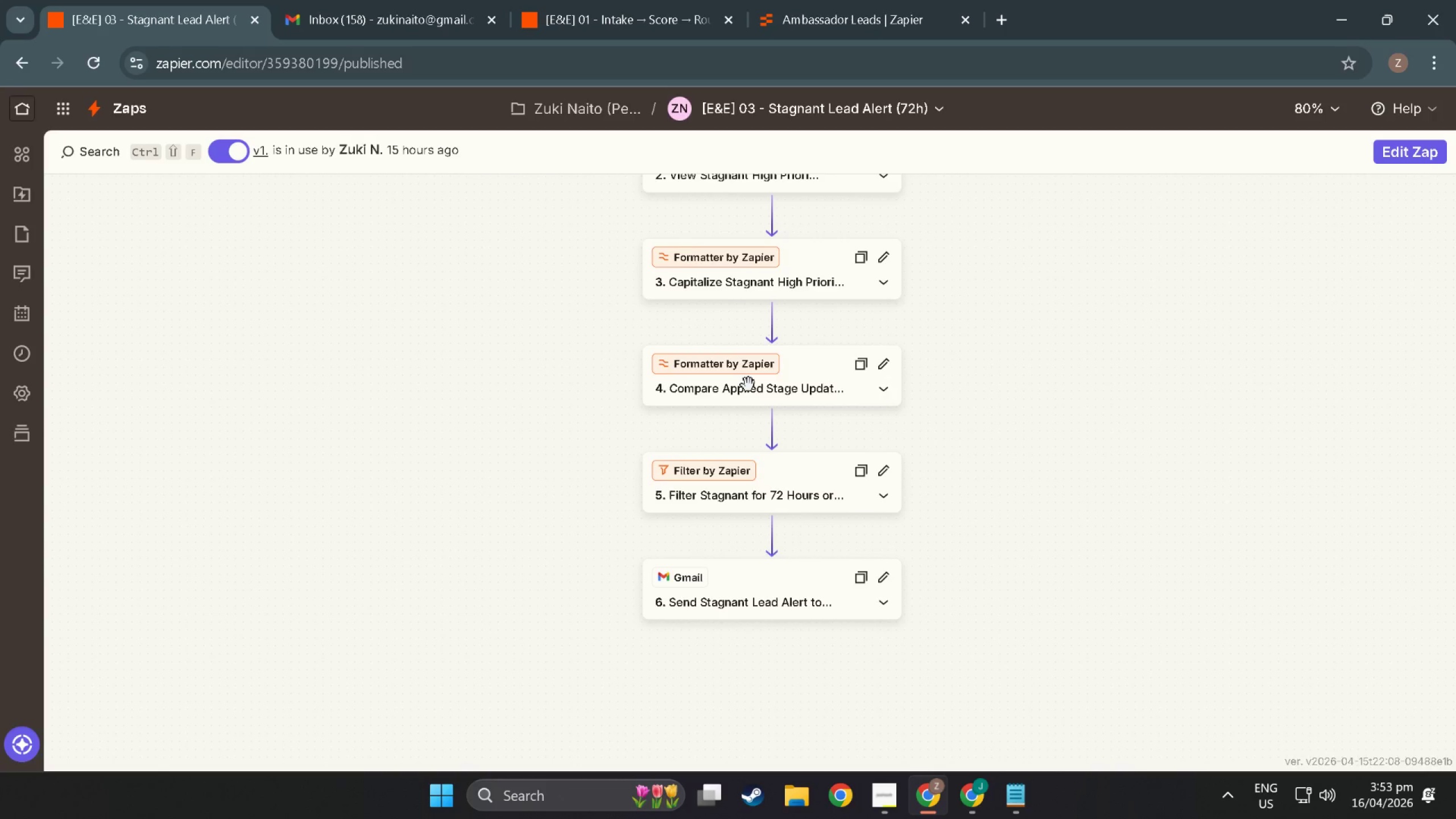 
scroll: coordinate [748, 385], scroll_direction: up, amount: 7.0
 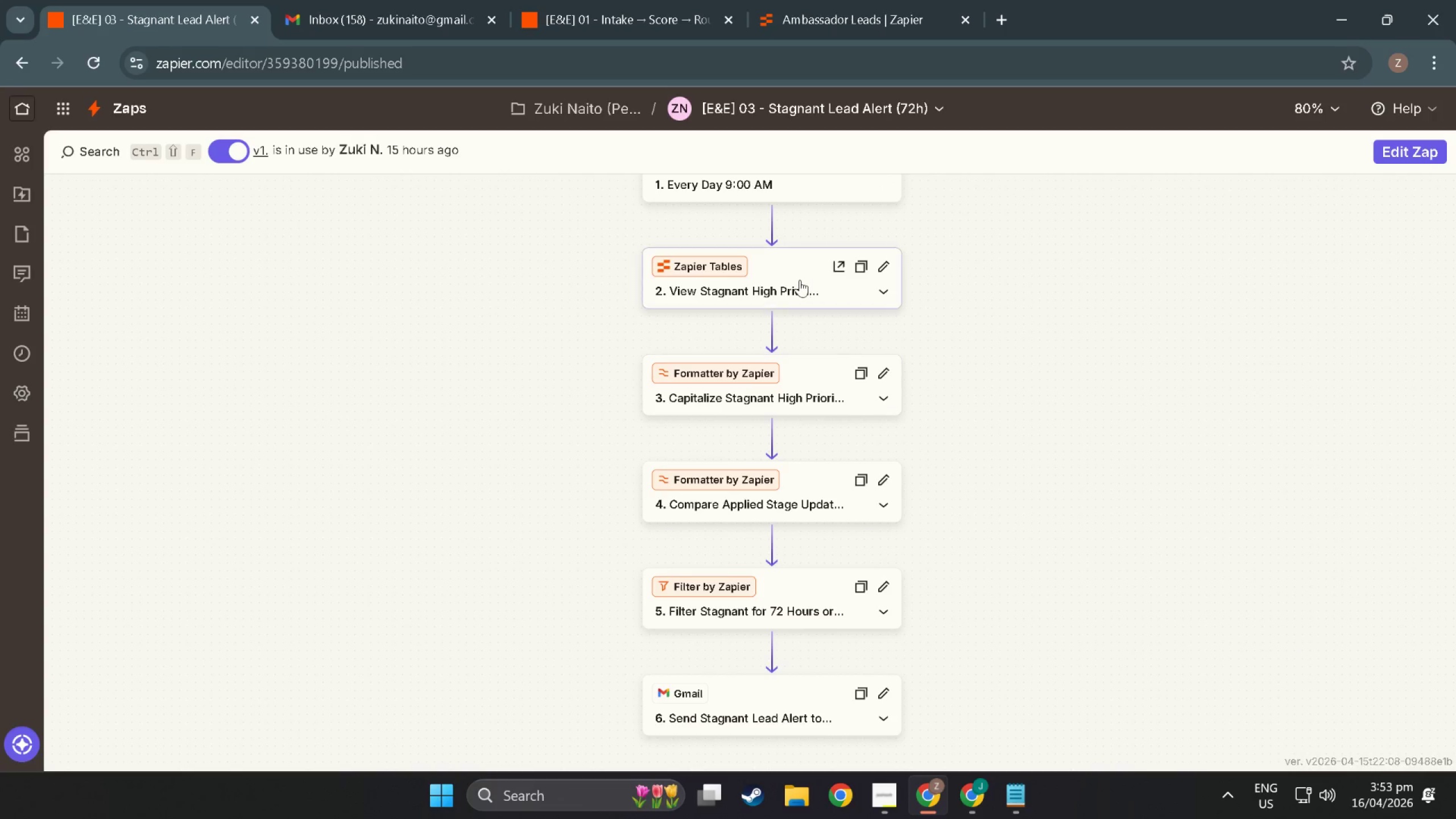 
left_click([799, 280])
 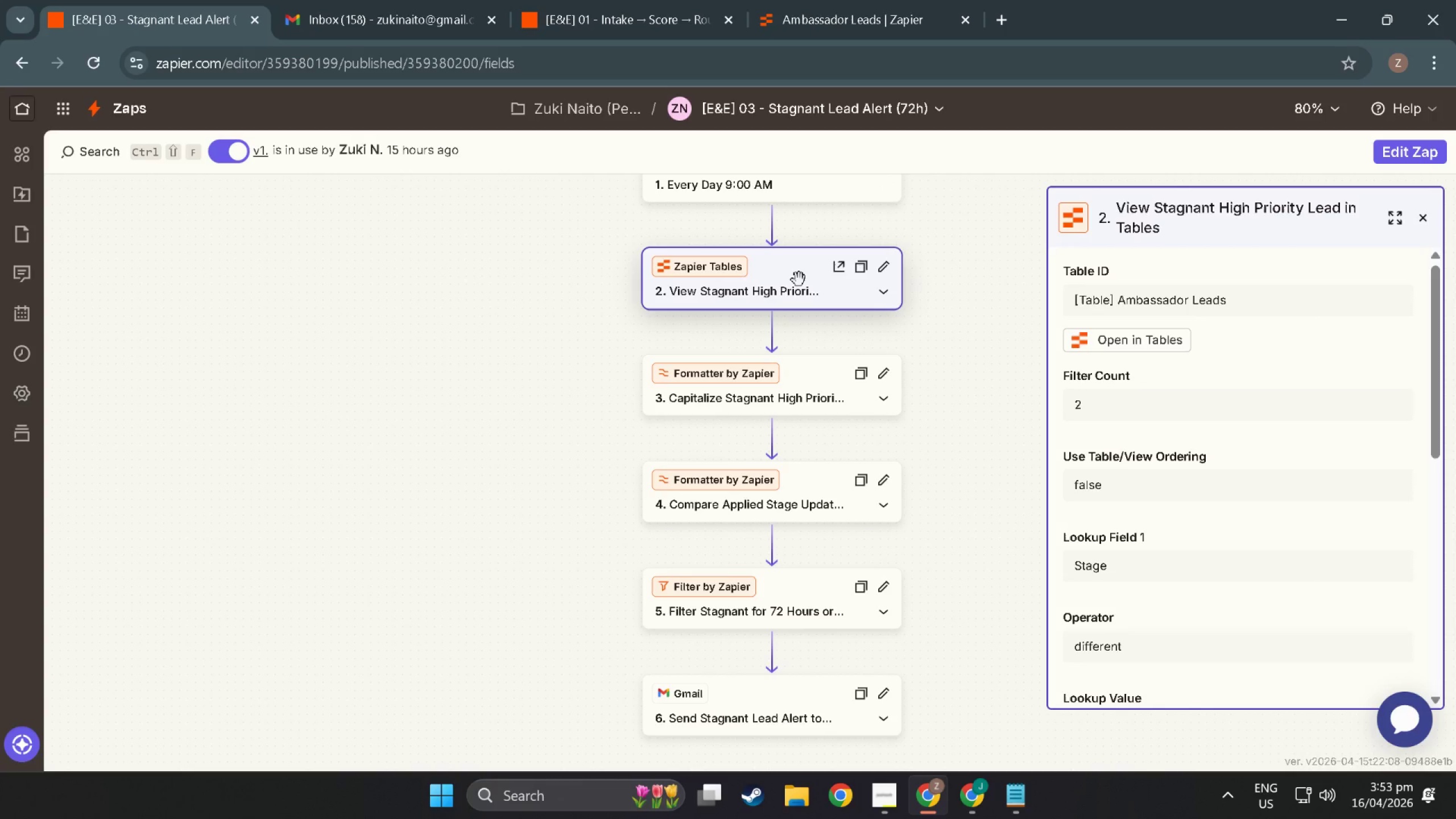 
scroll: coordinate [1167, 470], scroll_direction: down, amount: 14.0
 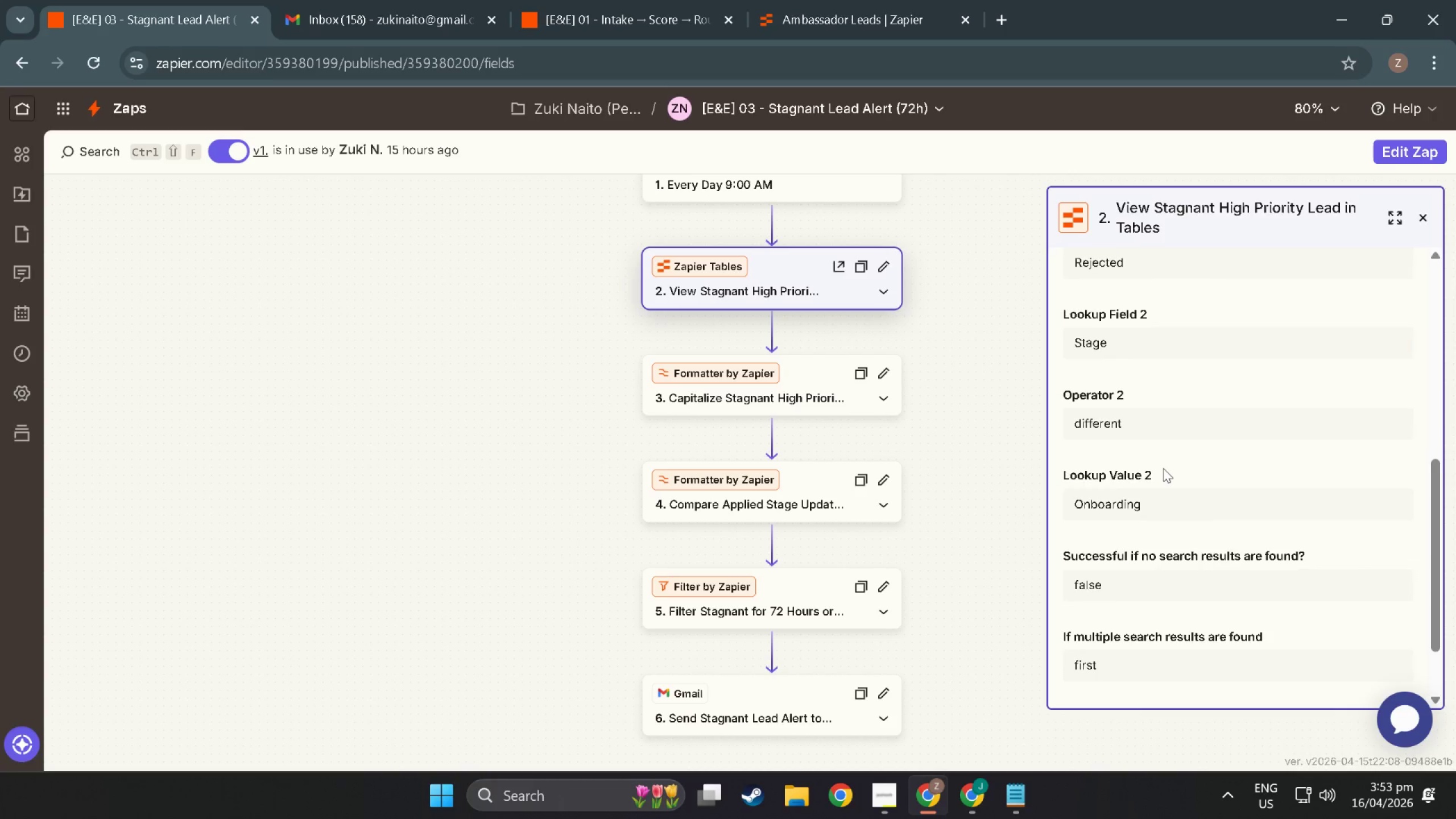 
scroll: coordinate [1294, 275], scroll_direction: up, amount: 15.0
 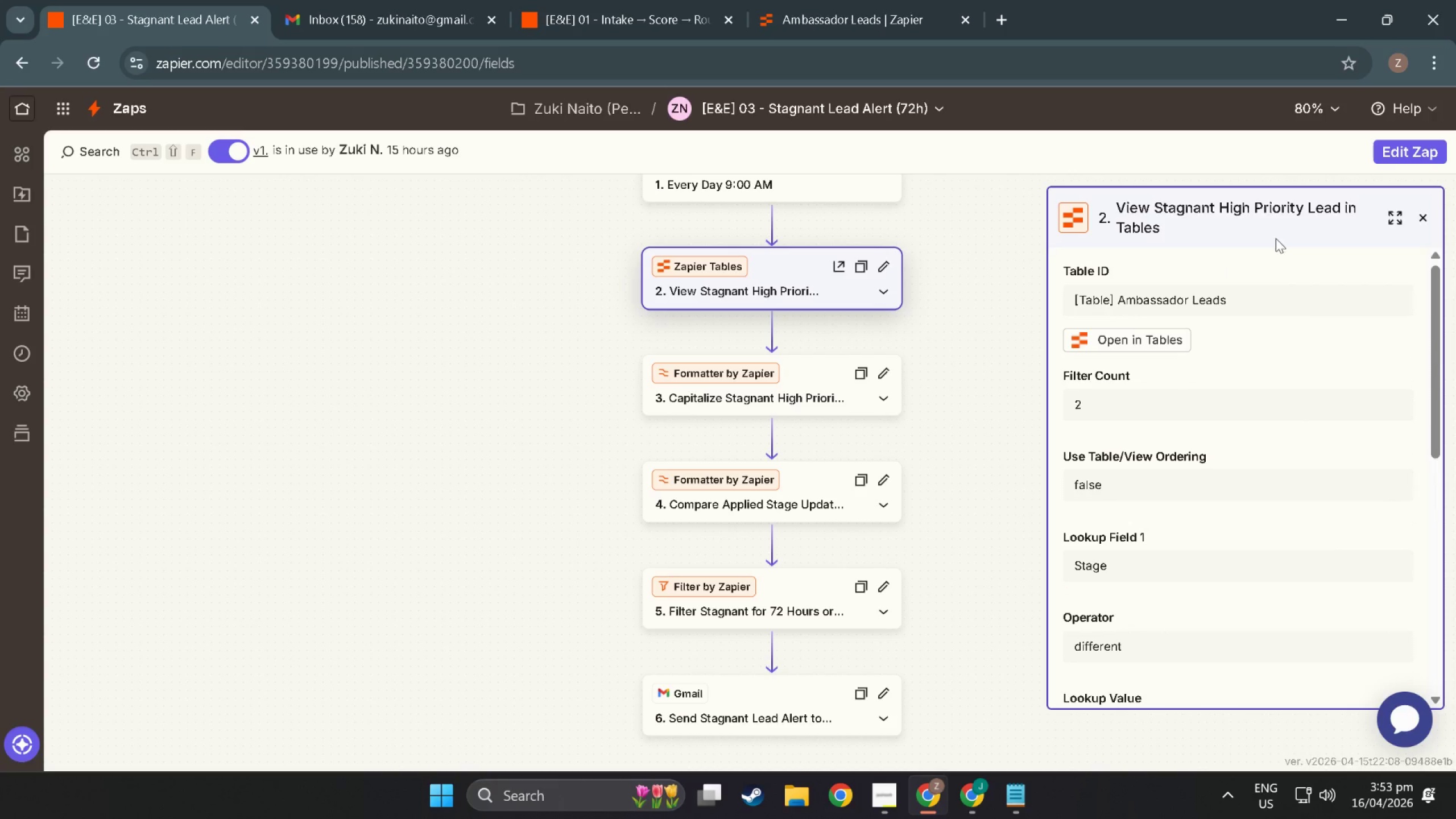 
left_click([1416, 147])
 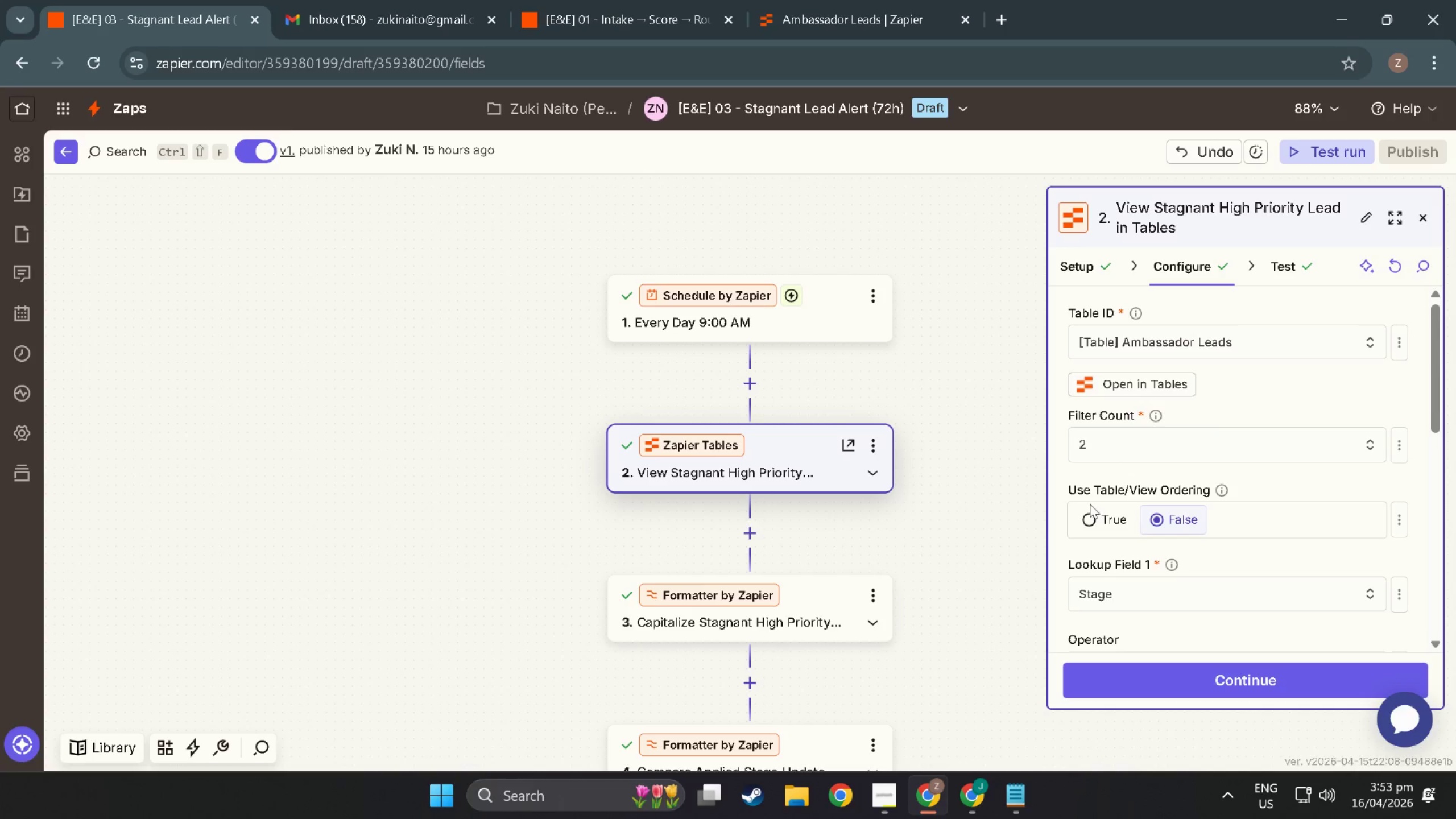 
scroll: coordinate [1138, 461], scroll_direction: down, amount: 5.0
 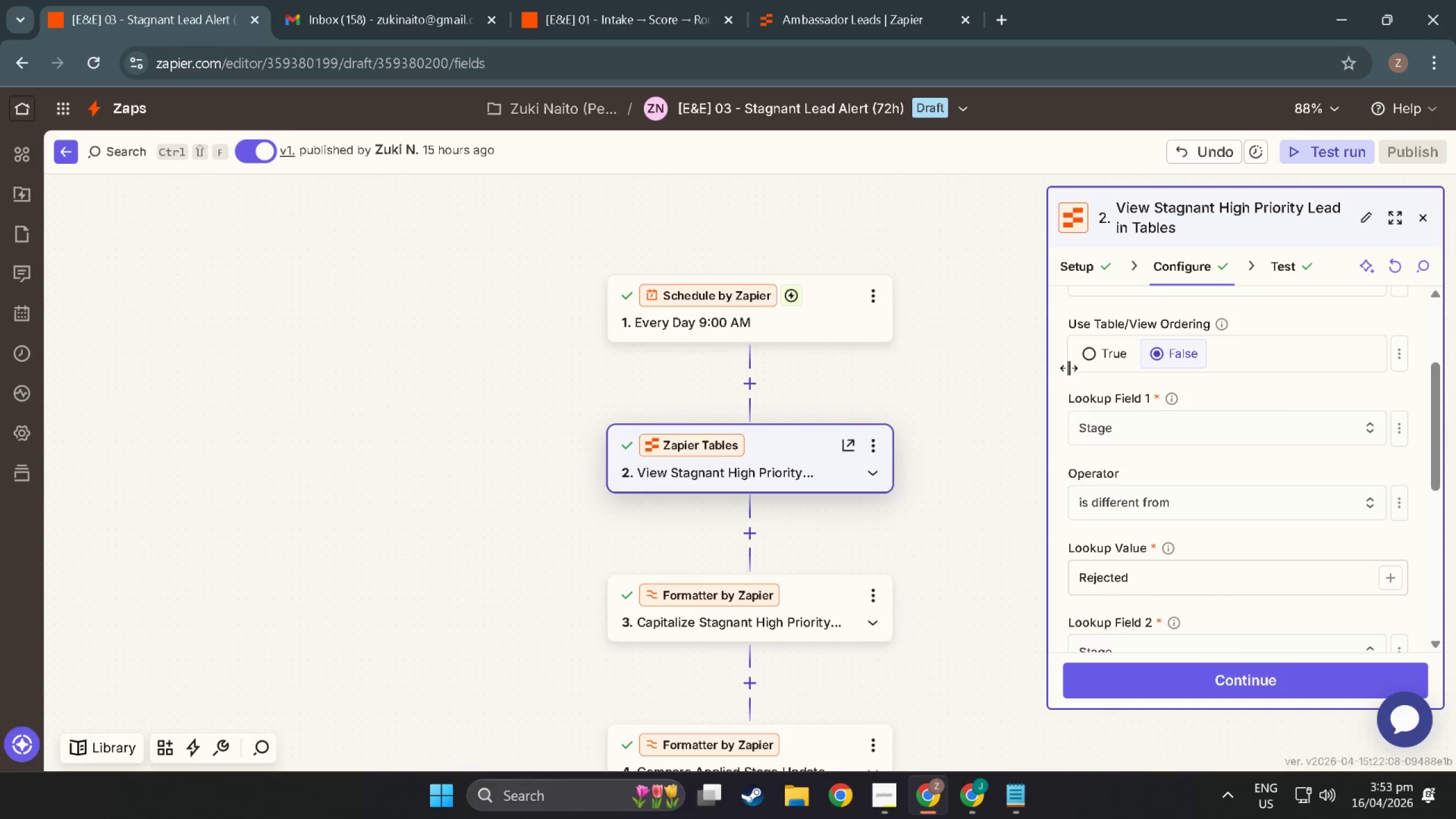 
scroll: coordinate [1100, 365], scroll_direction: up, amount: 4.0
 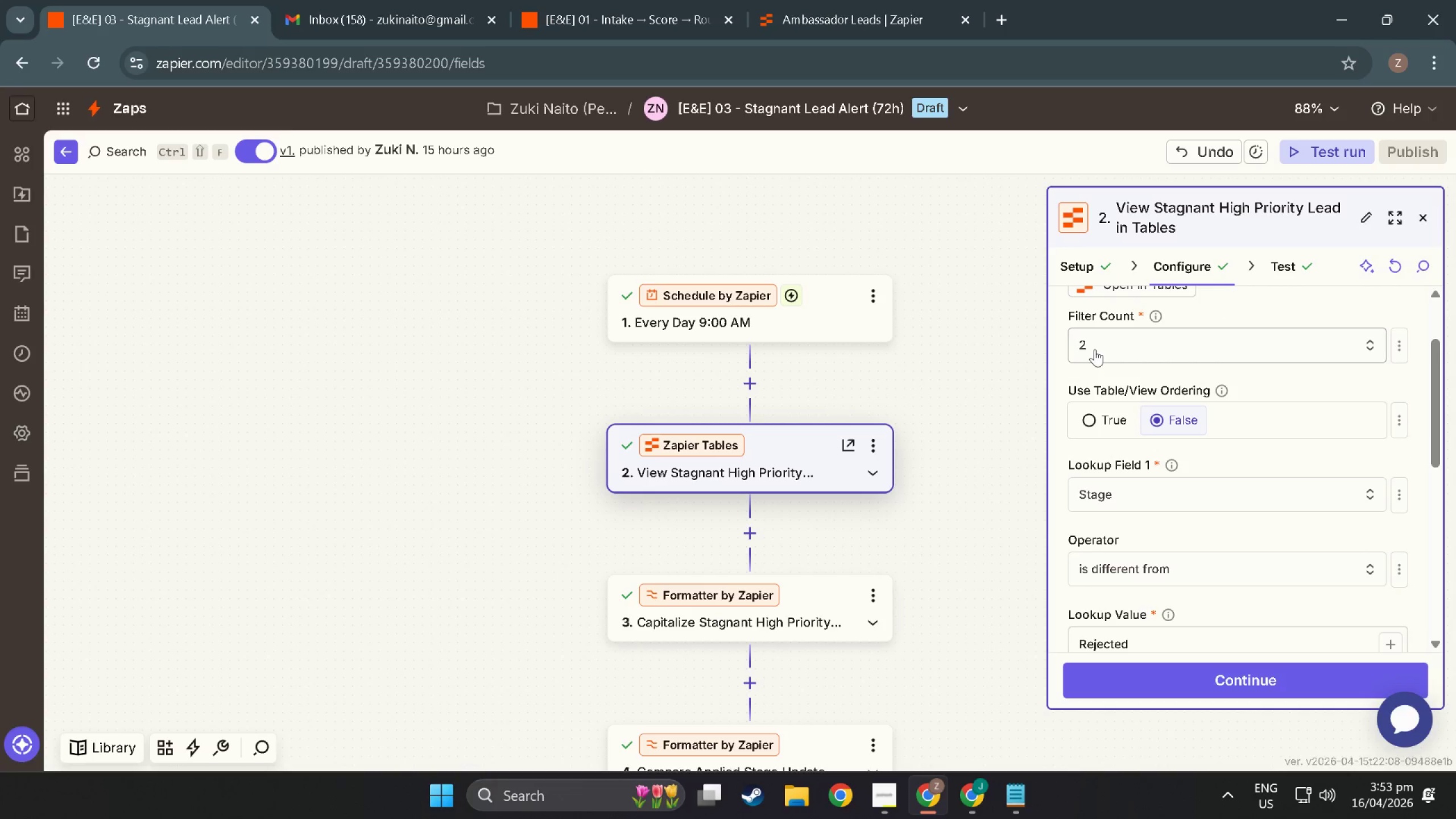 
left_click([1095, 349])
 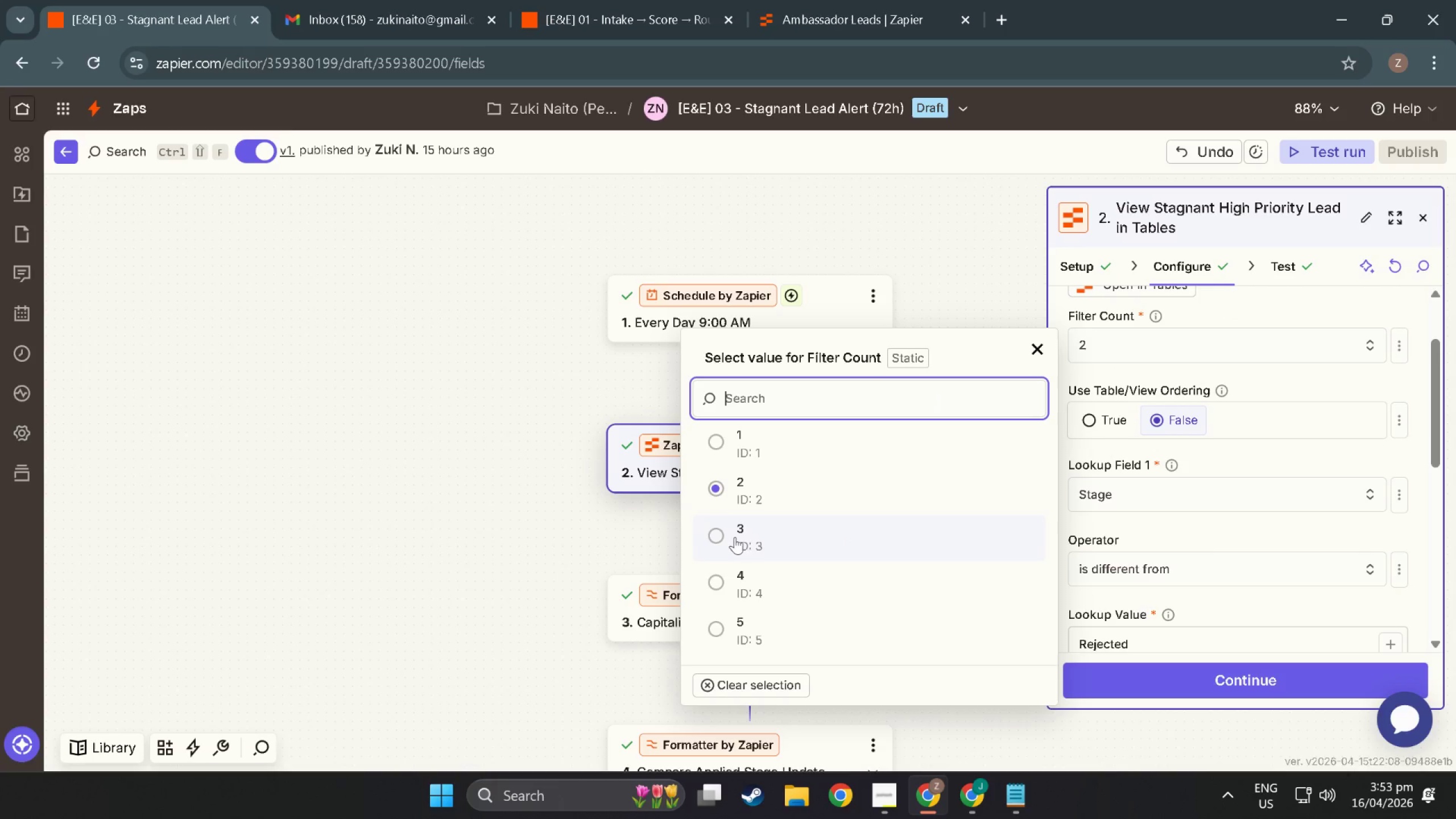 
left_click([714, 537])
 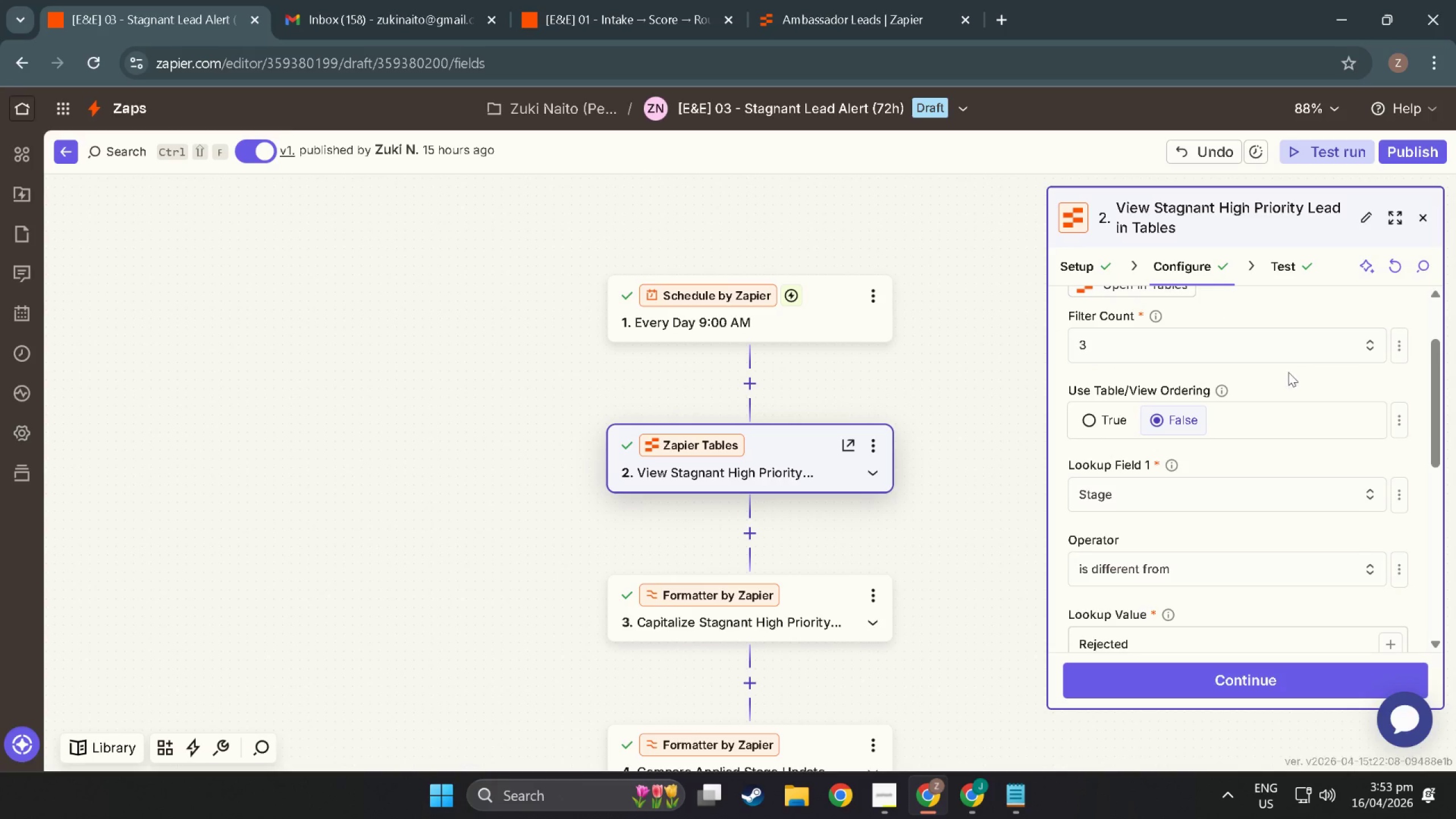 
scroll: coordinate [1270, 386], scroll_direction: down, amount: 15.0
 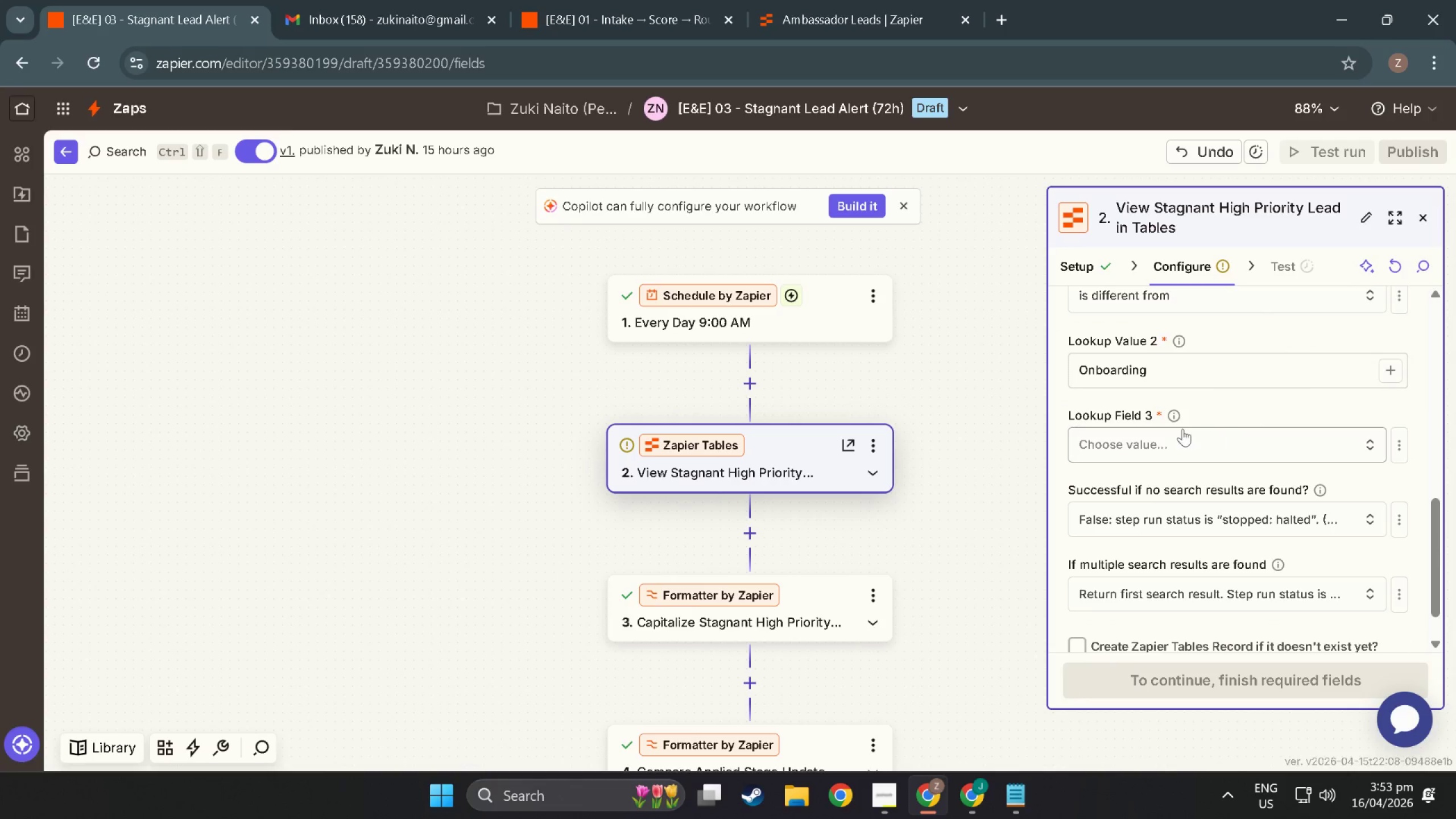 
scroll: coordinate [1180, 429], scroll_direction: up, amount: 2.0
 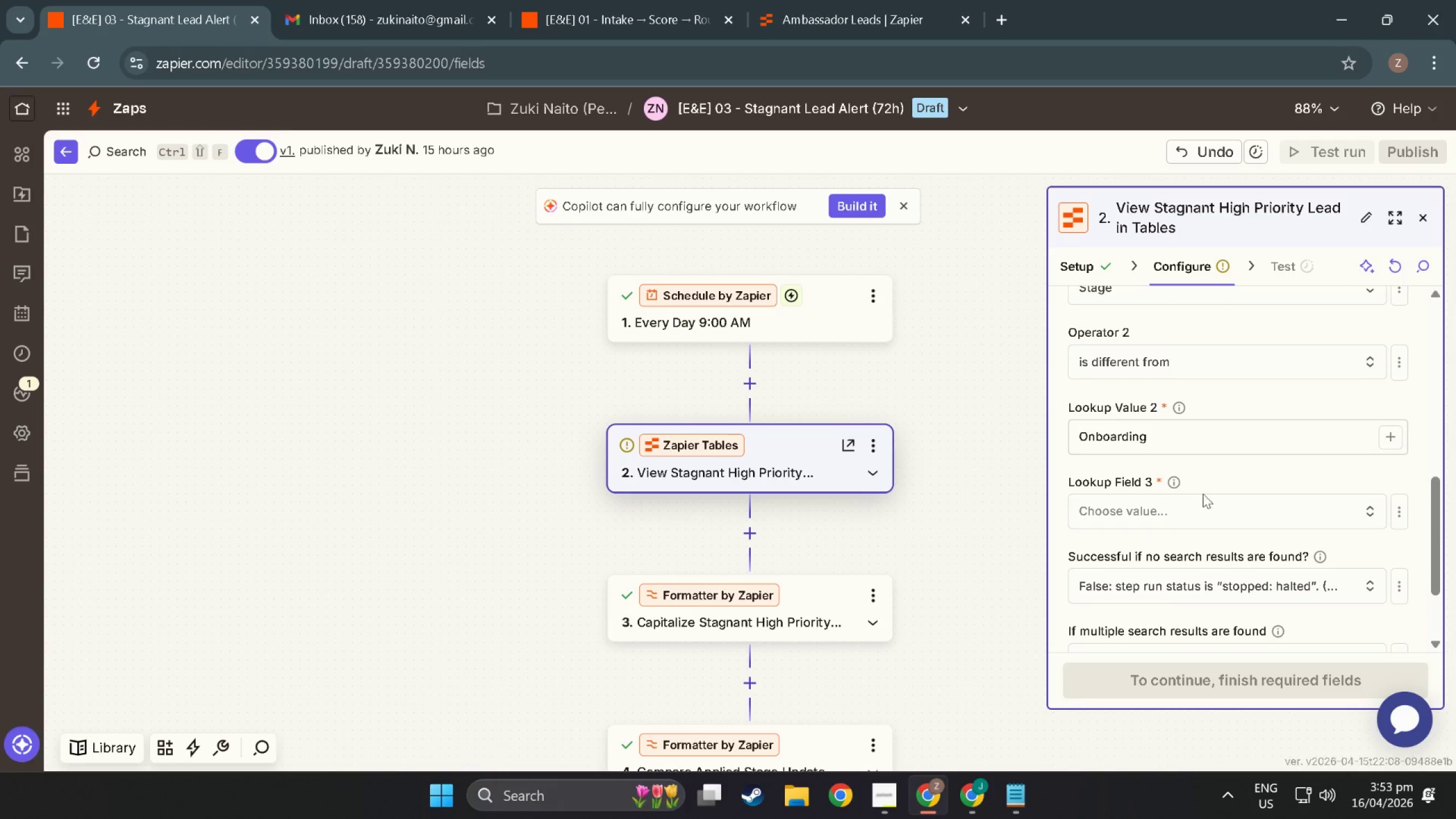 
left_click([1213, 499])
 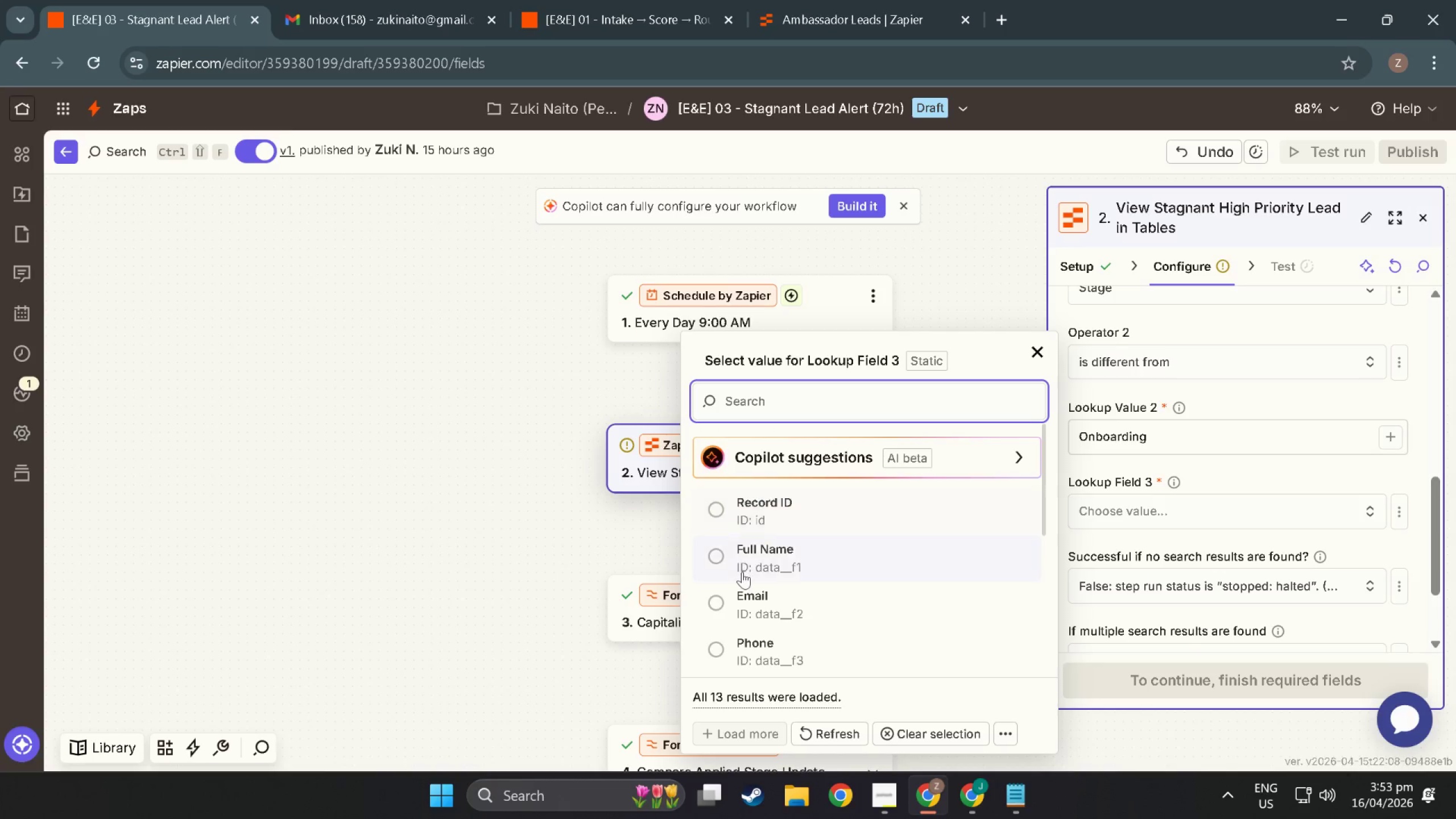 
scroll: coordinate [749, 570], scroll_direction: down, amount: 11.0
 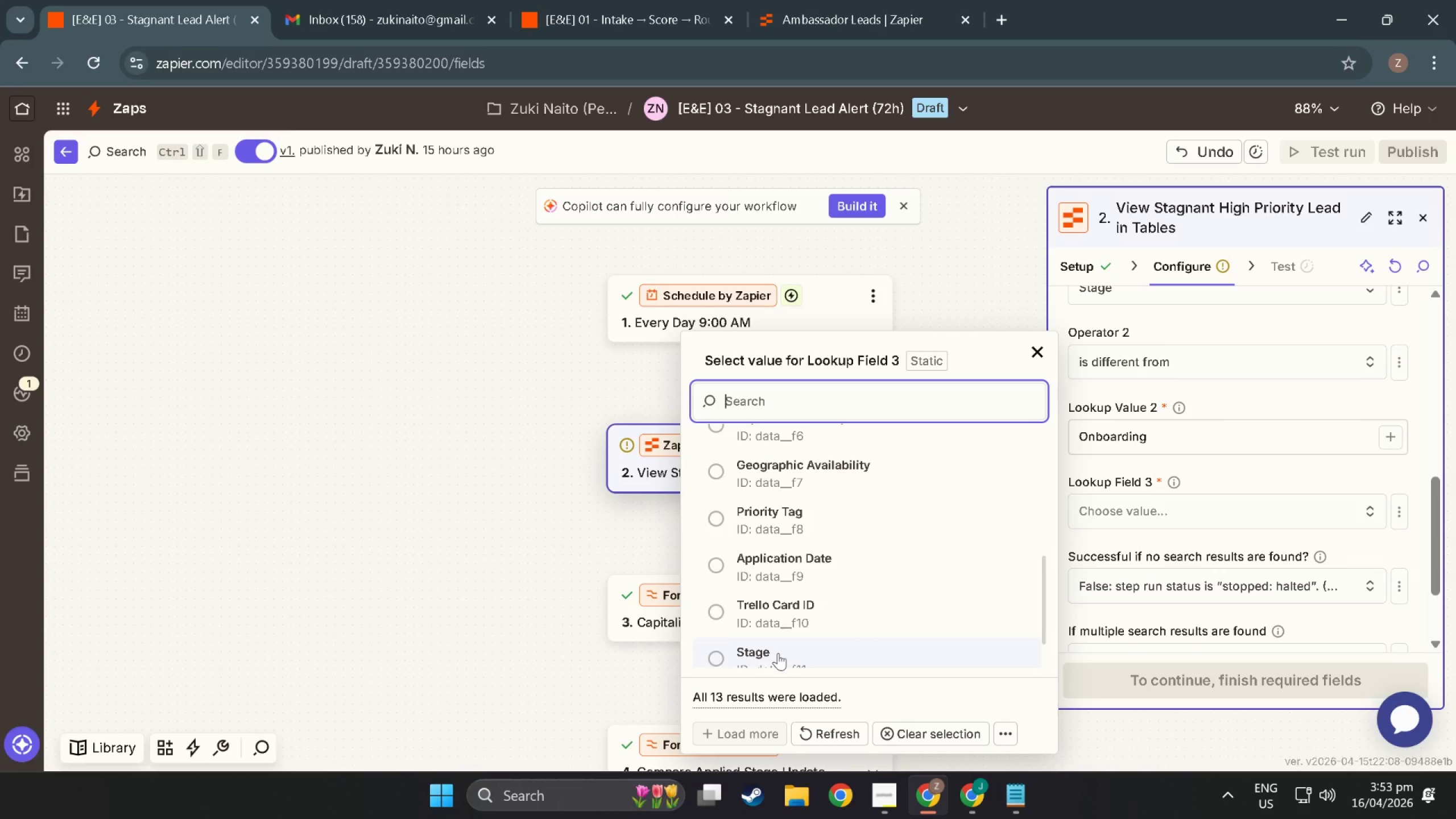 
left_click([778, 653])
 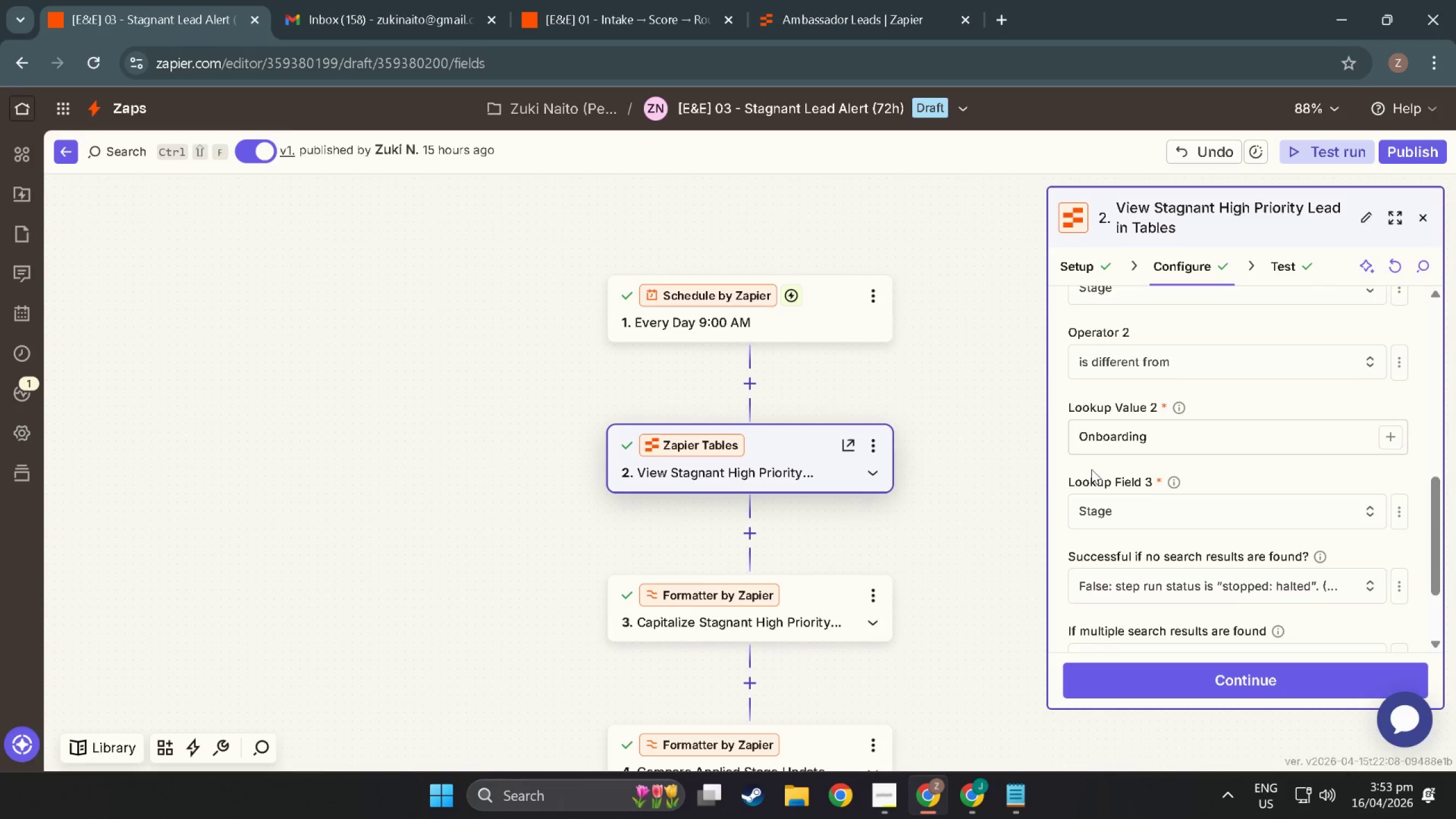 
scroll: coordinate [1091, 469], scroll_direction: down, amount: 2.0
 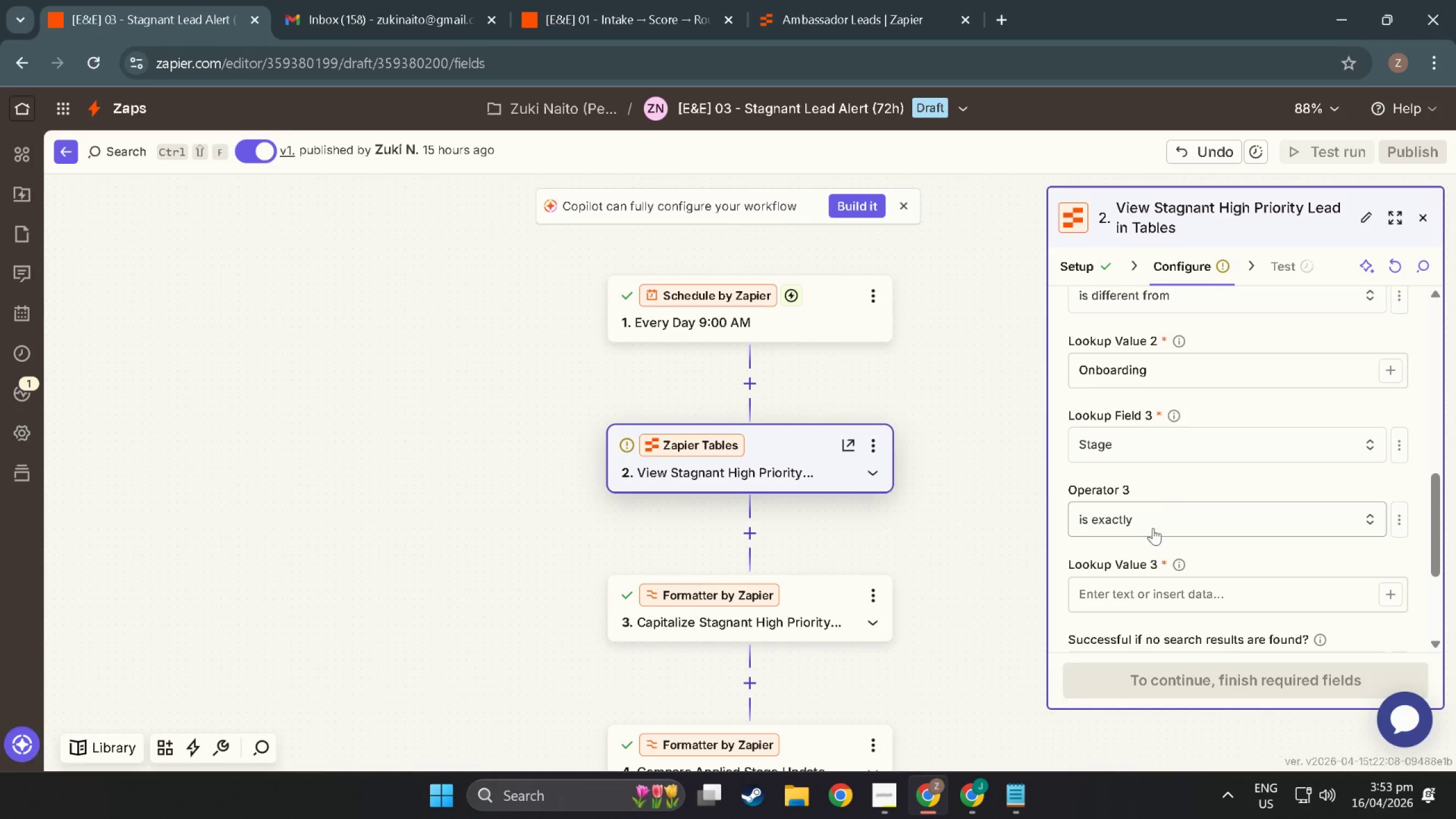 
left_click([1160, 524])
 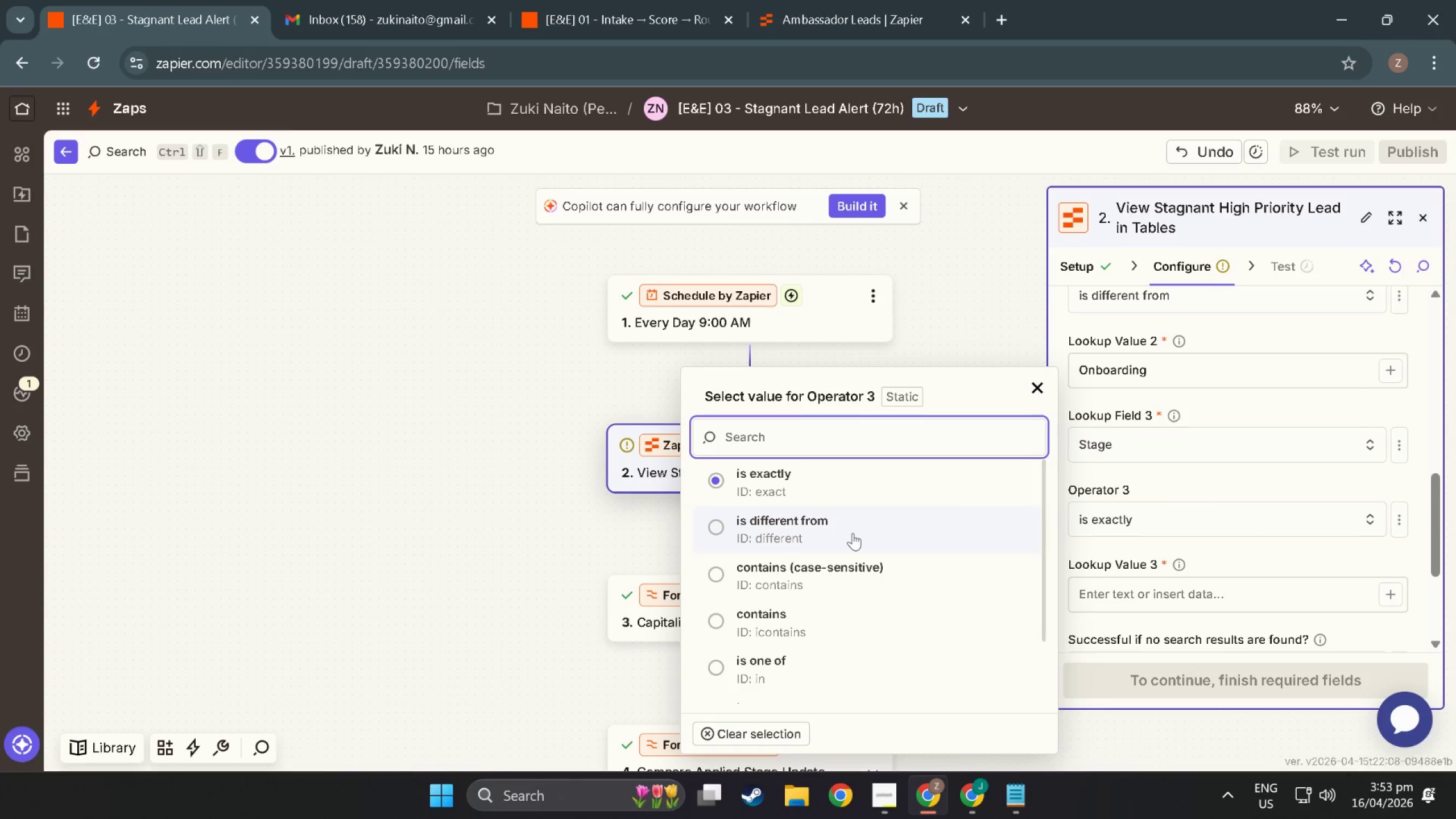 
left_click([846, 533])
 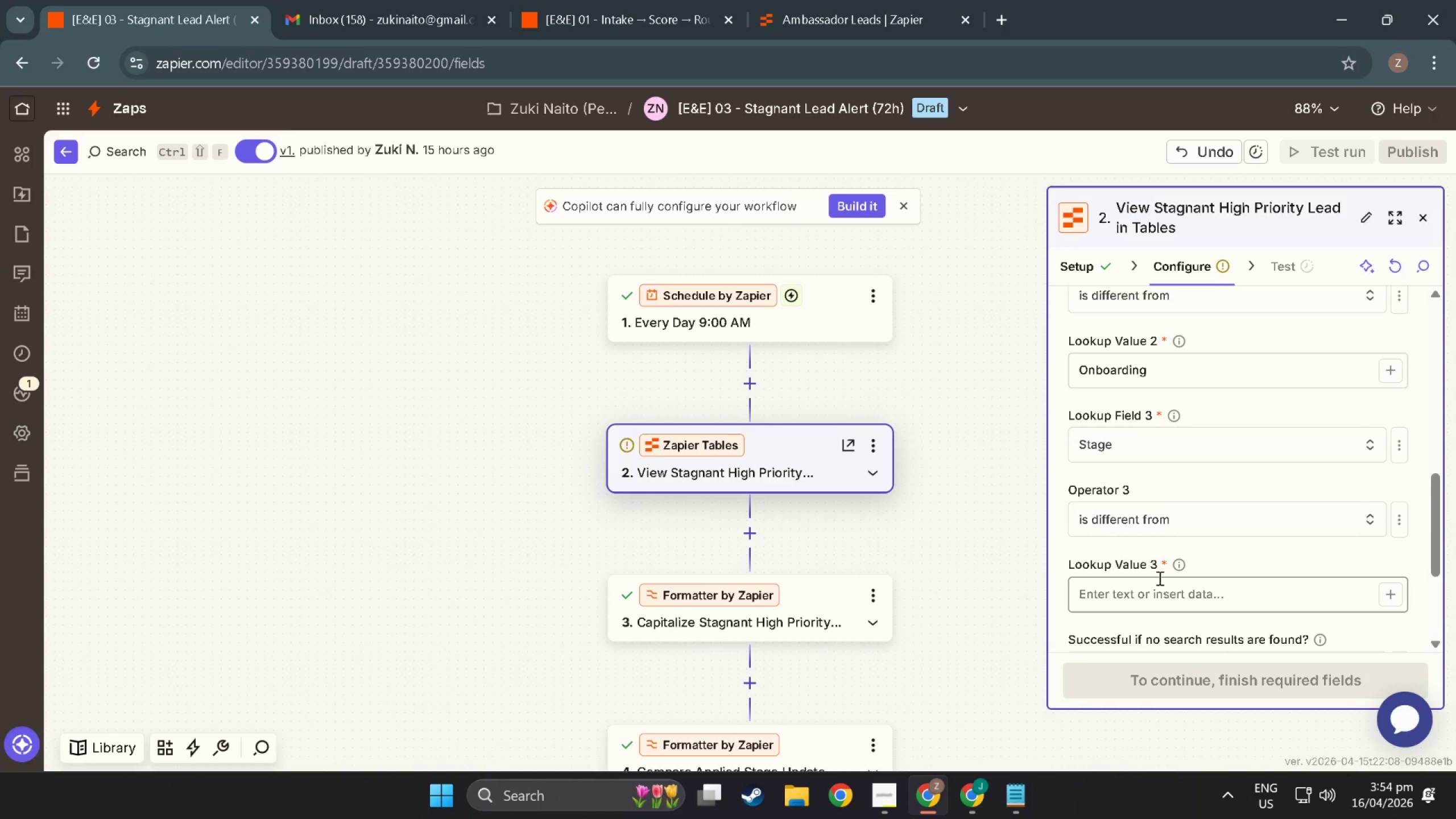 
left_click([1159, 582])
 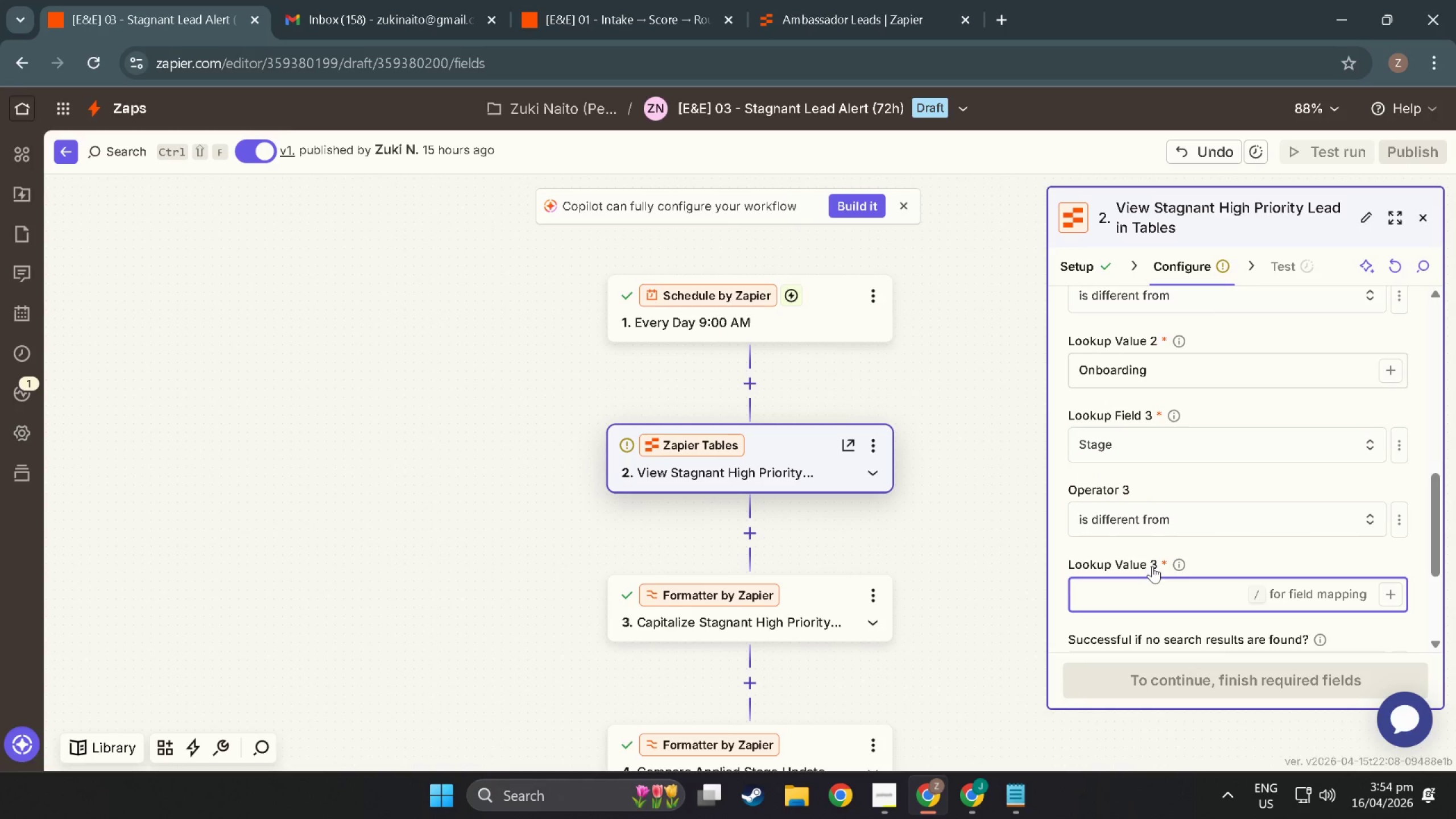 
scroll: coordinate [1157, 555], scroll_direction: up, amount: 4.0
 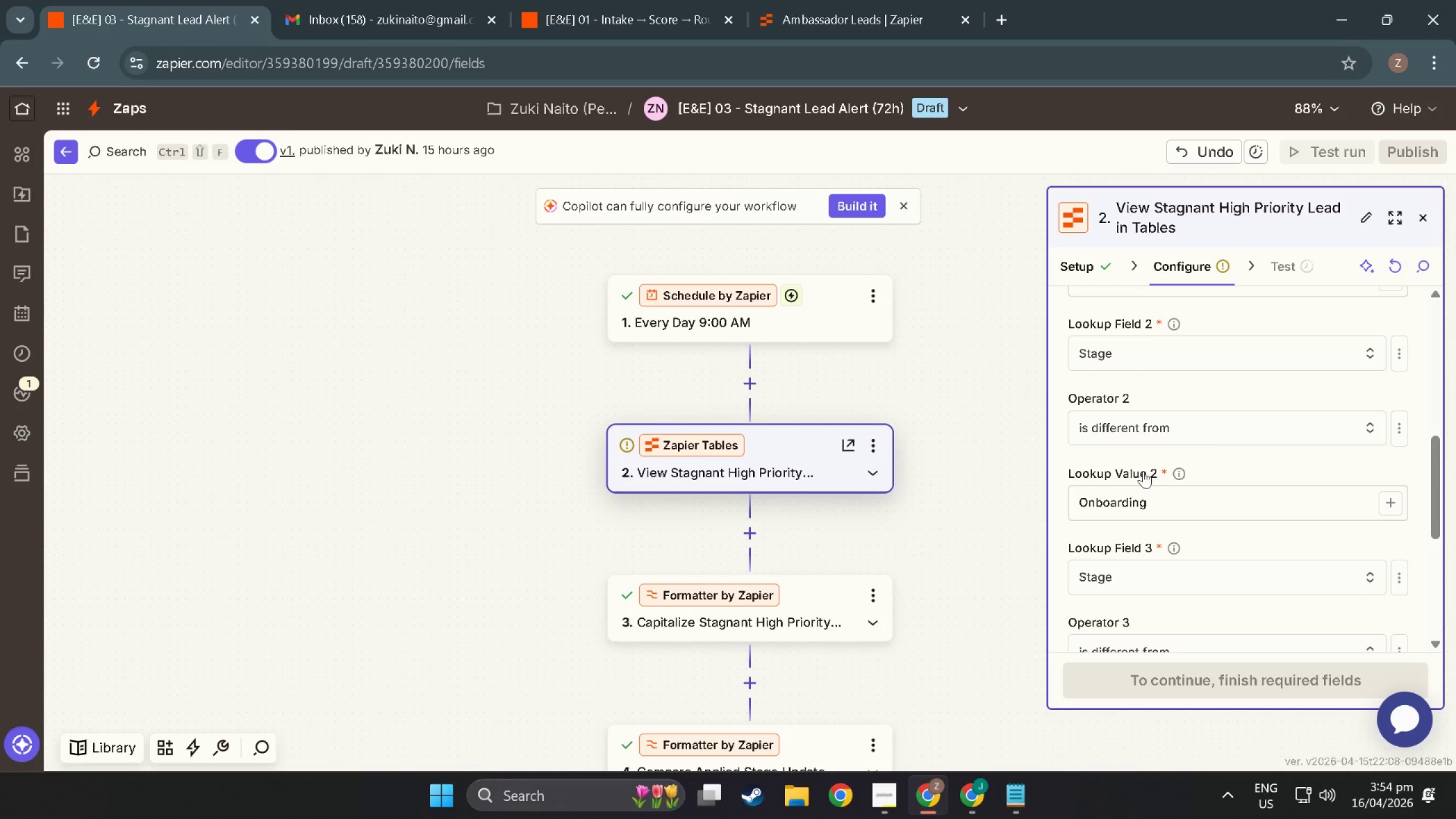 
scroll: coordinate [1280, 544], scroll_direction: down, amount: 1.0
 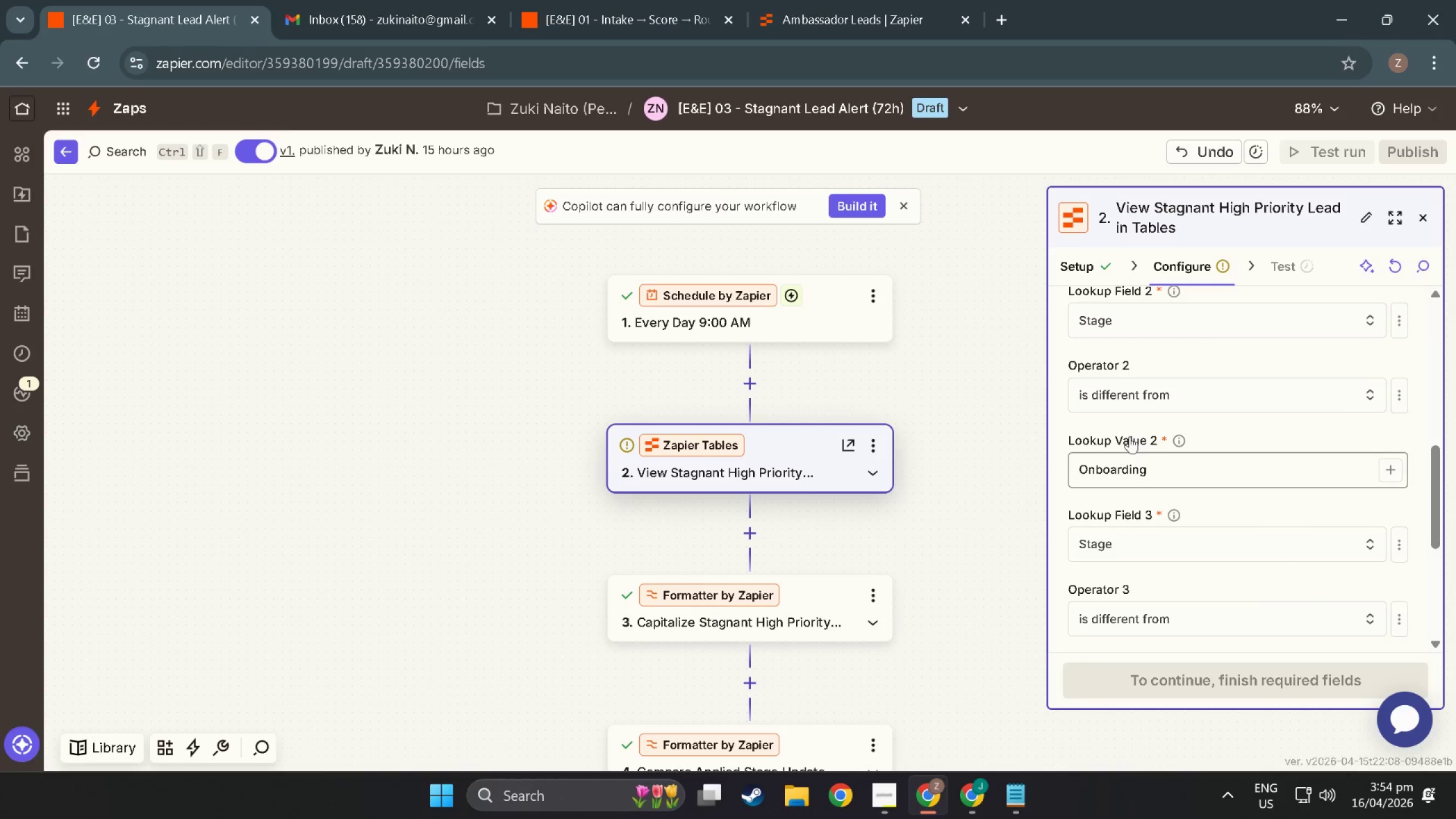 
scroll: coordinate [1102, 384], scroll_direction: up, amount: 2.0
 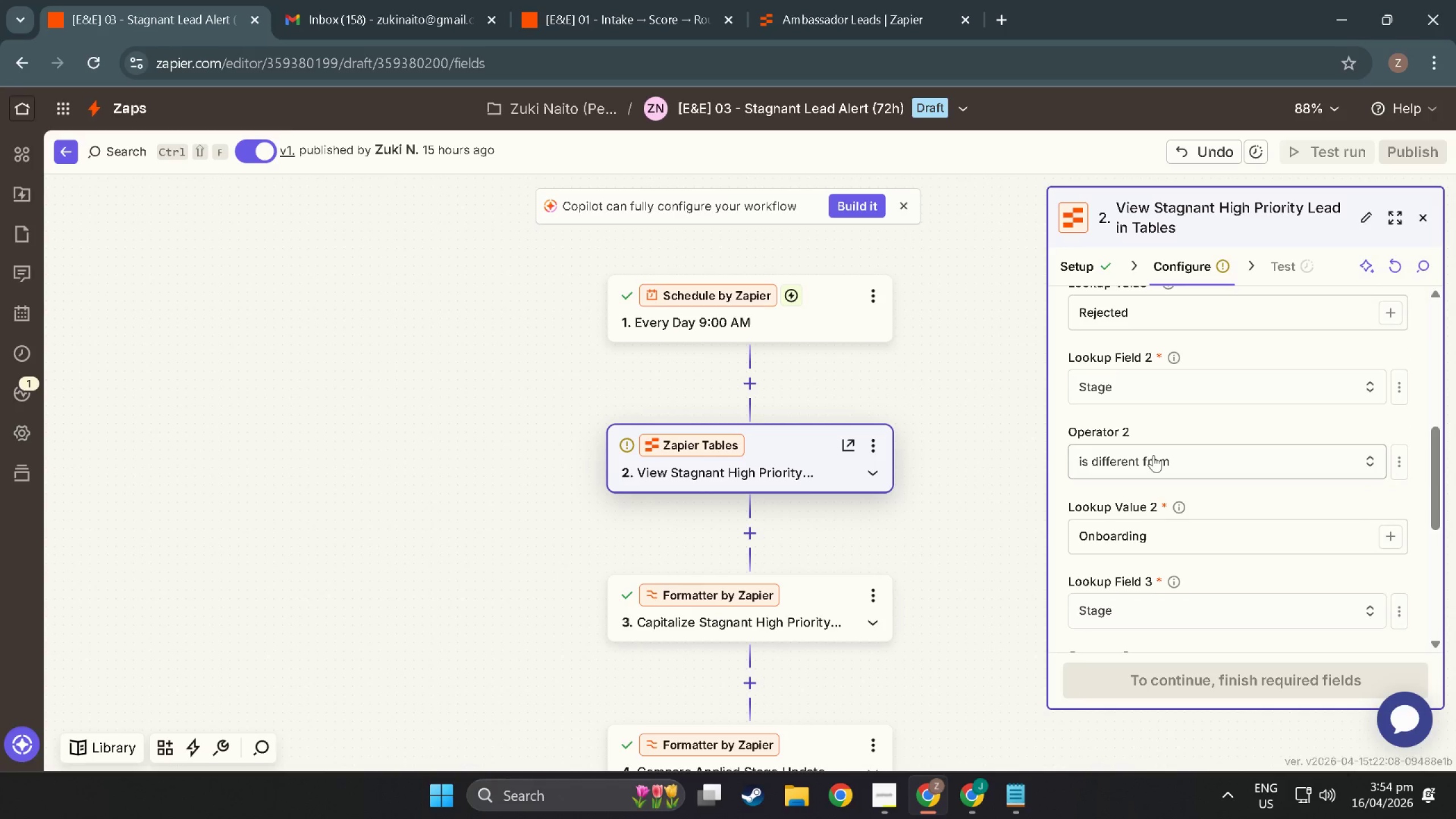 
scroll: coordinate [1153, 494], scroll_direction: down, amount: 3.0
 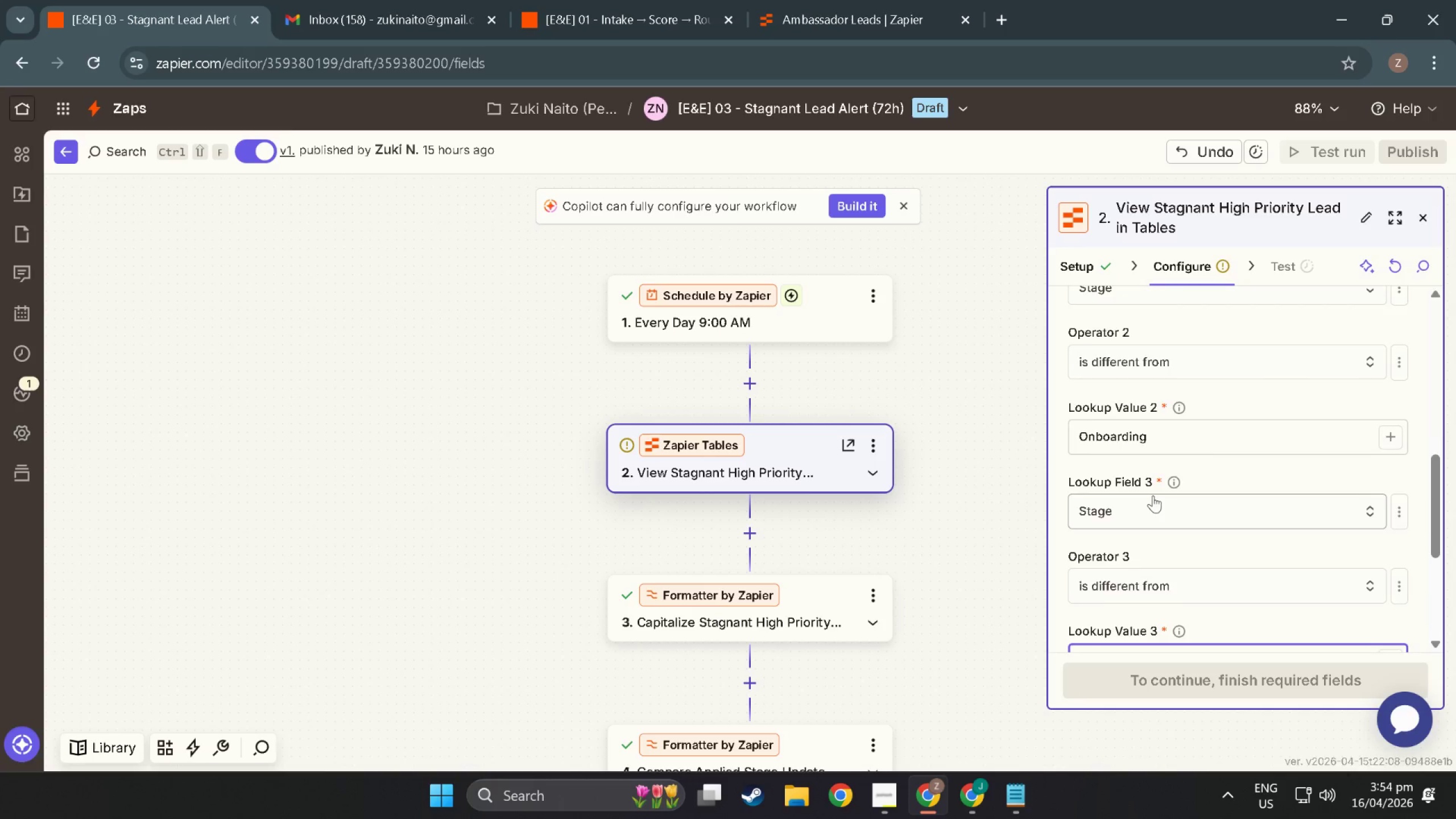 
scroll: coordinate [1151, 498], scroll_direction: up, amount: 8.0
 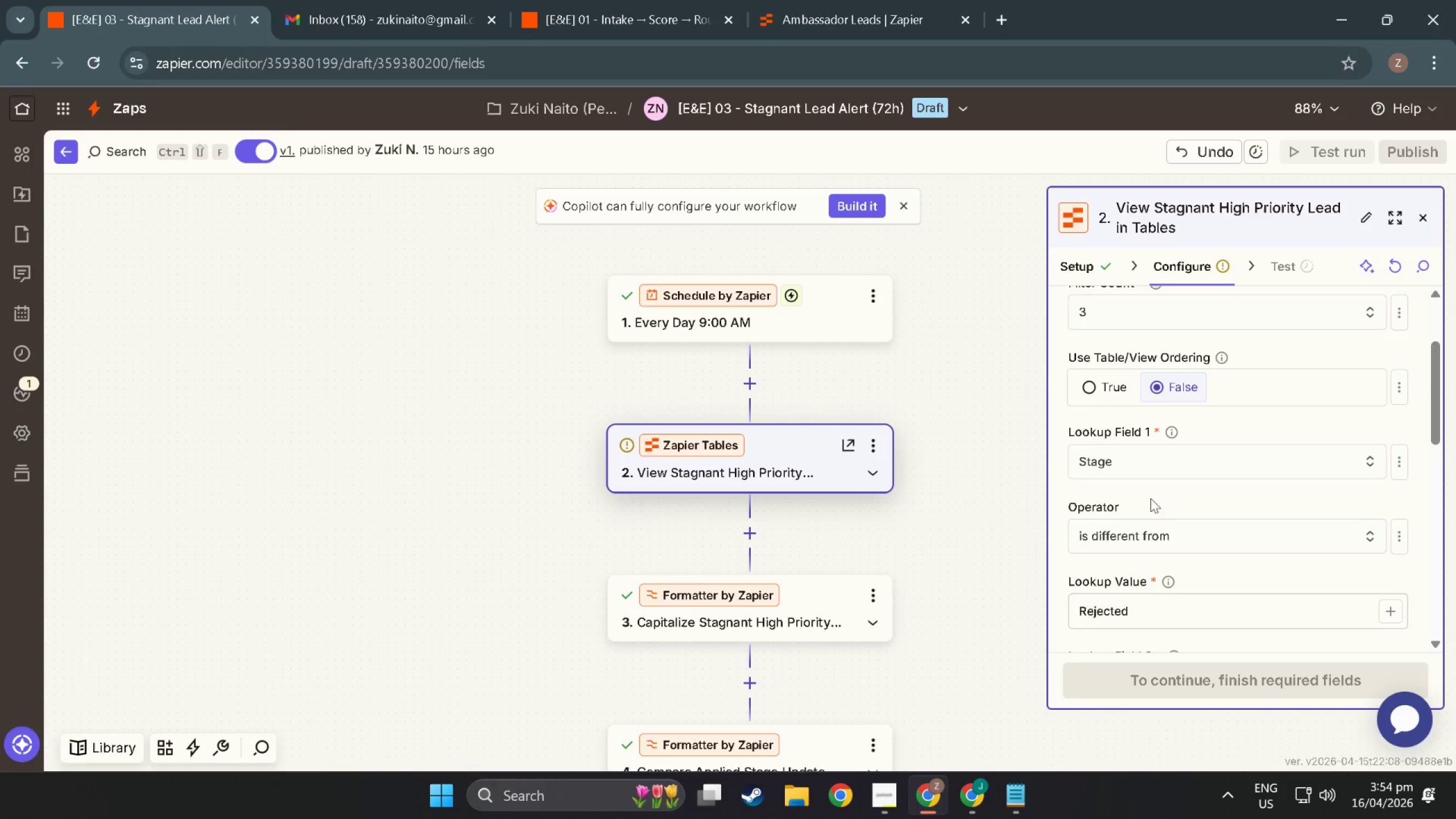 
scroll: coordinate [1151, 498], scroll_direction: down, amount: 3.0
 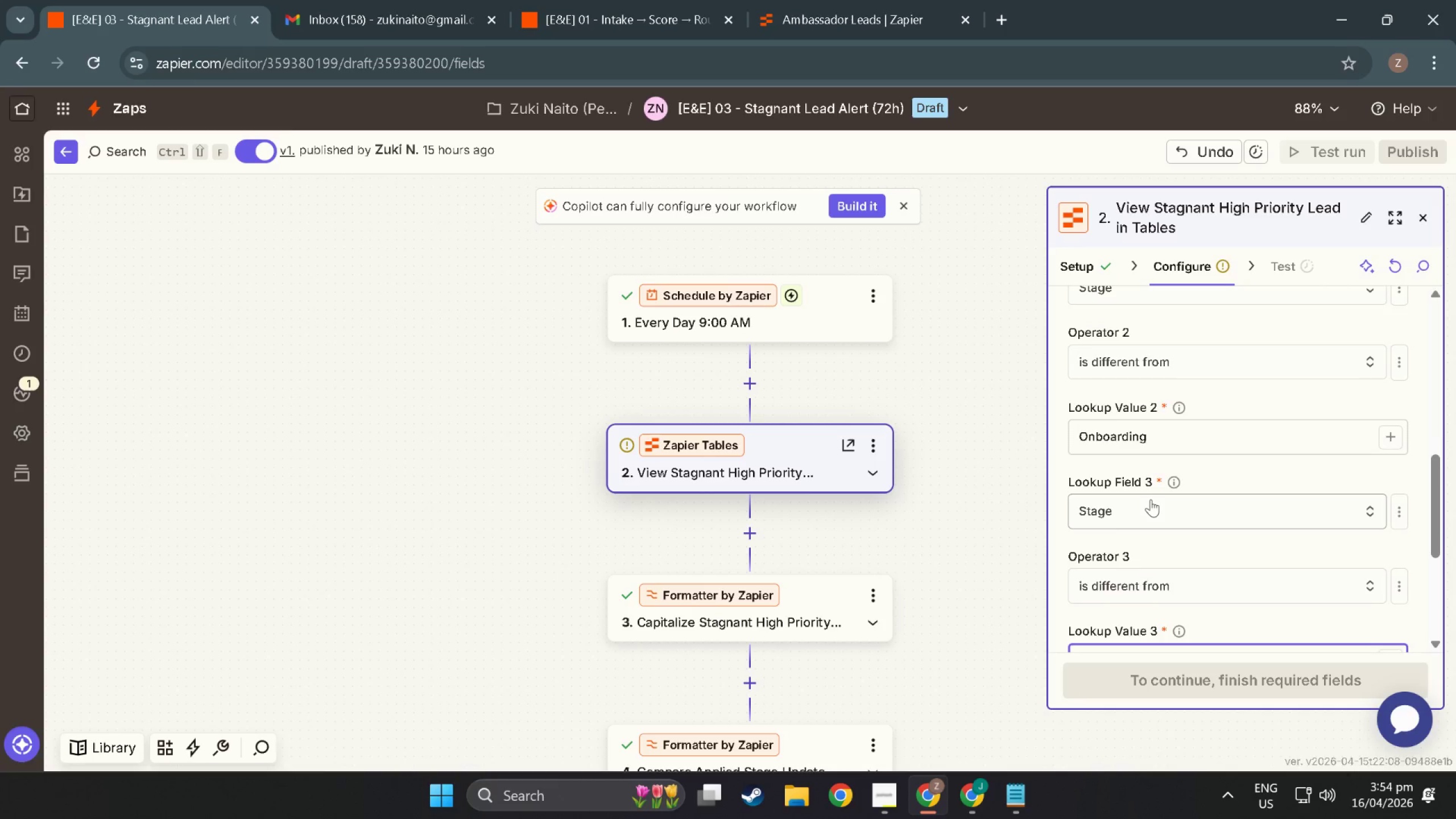 
scroll: coordinate [1151, 499], scroll_direction: up, amount: 11.0
 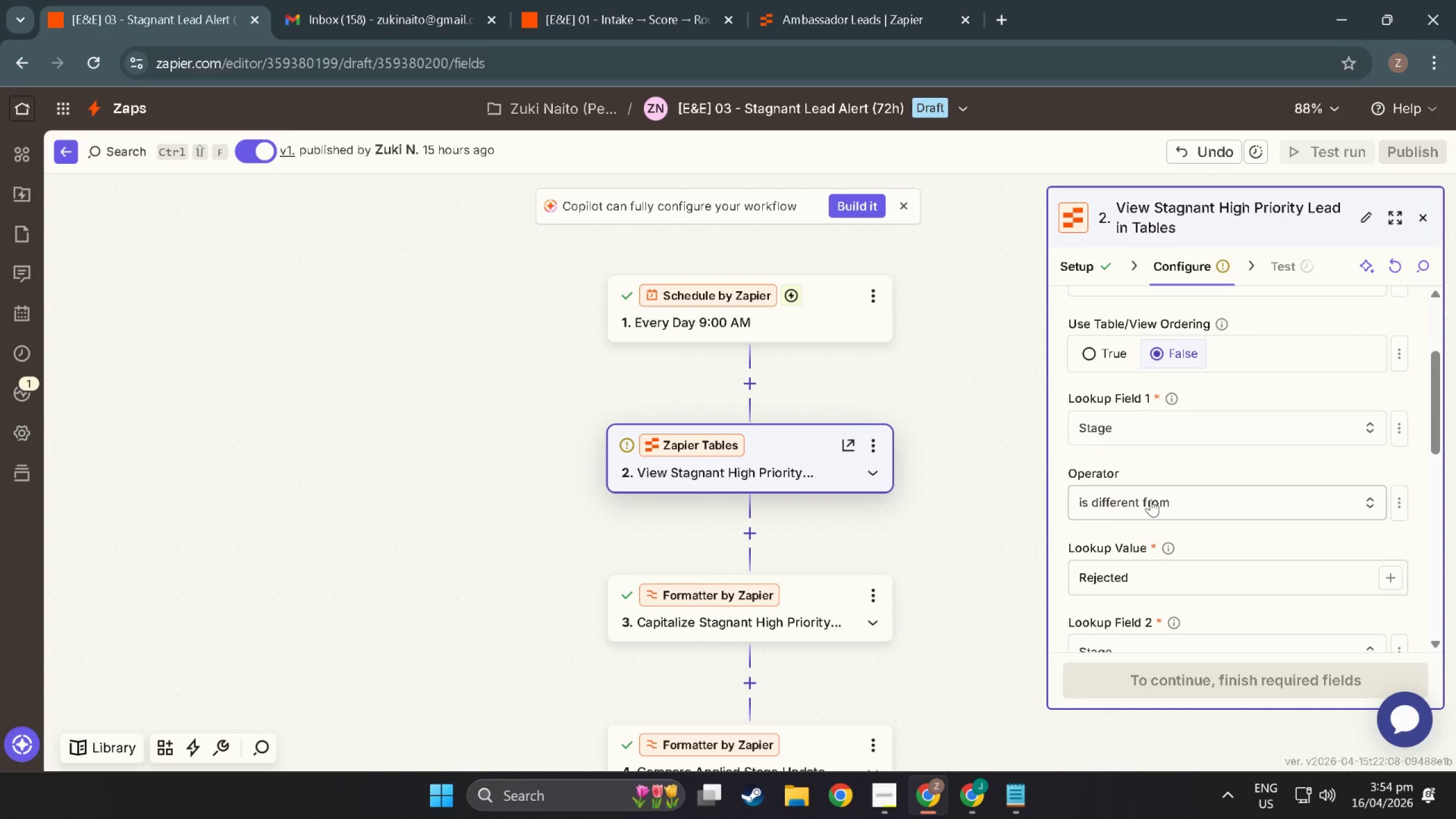 
scroll: coordinate [1147, 492], scroll_direction: down, amount: 8.0
 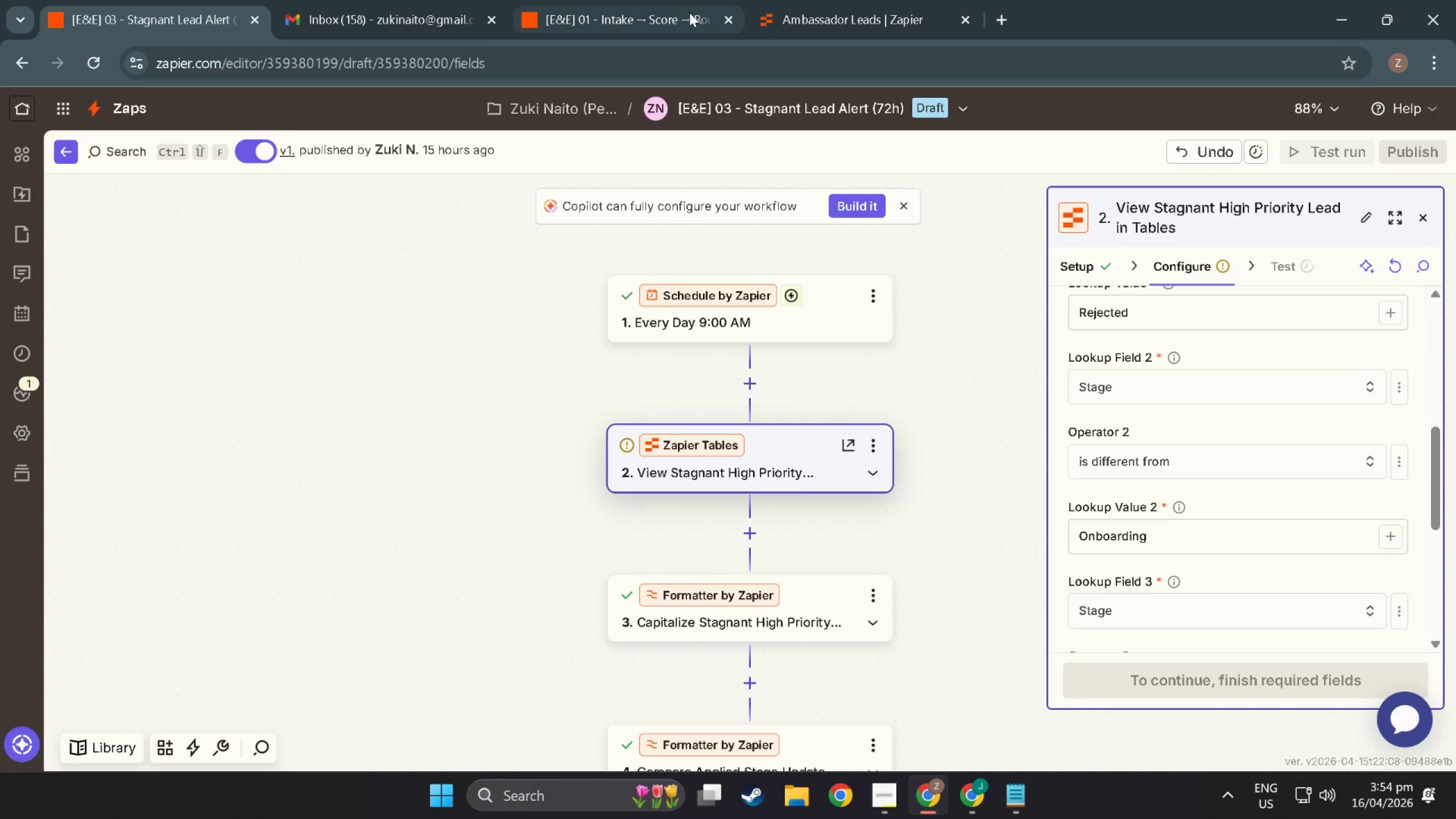 
left_click([802, 0])
 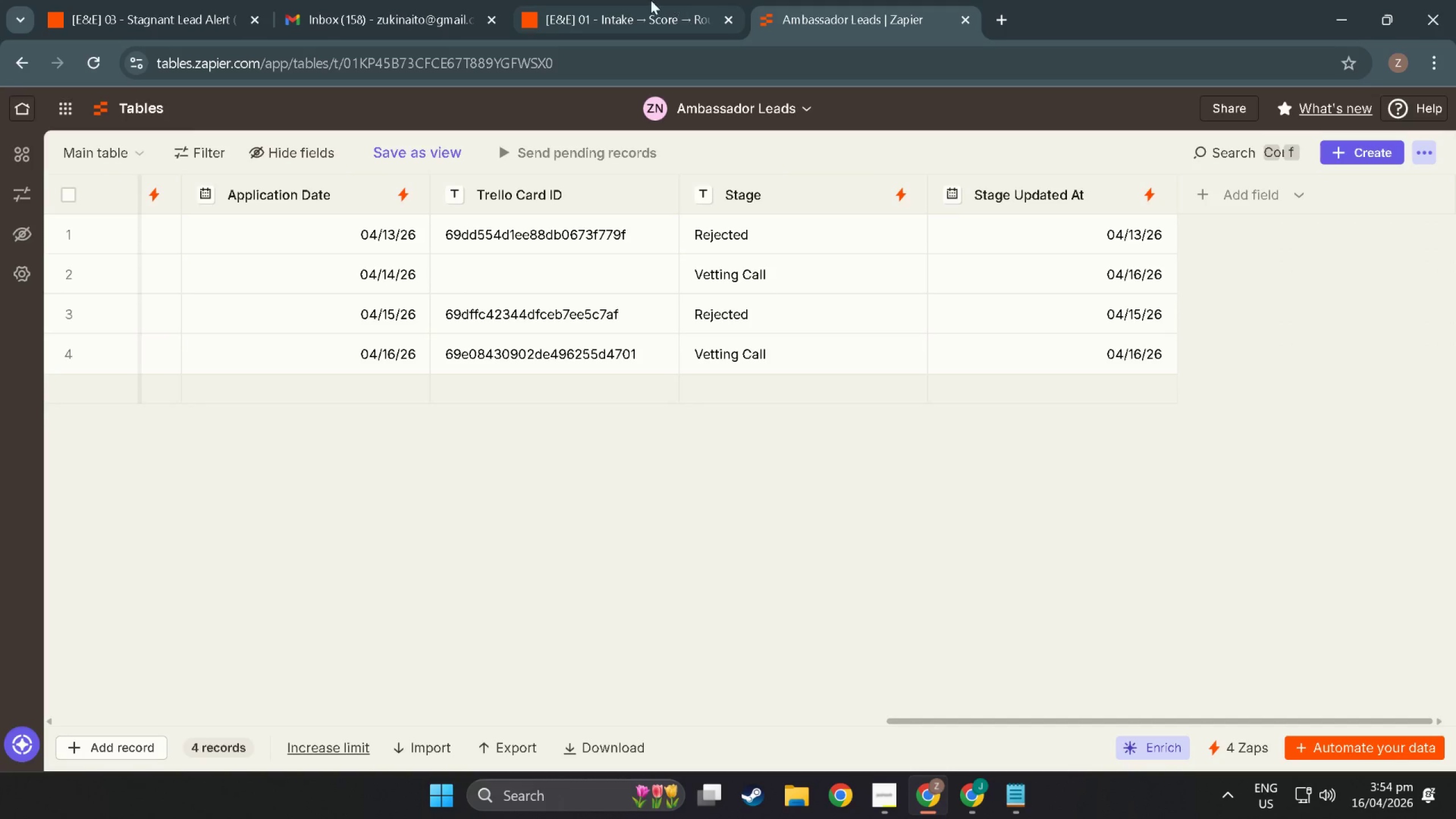 
left_click([624, 0])
 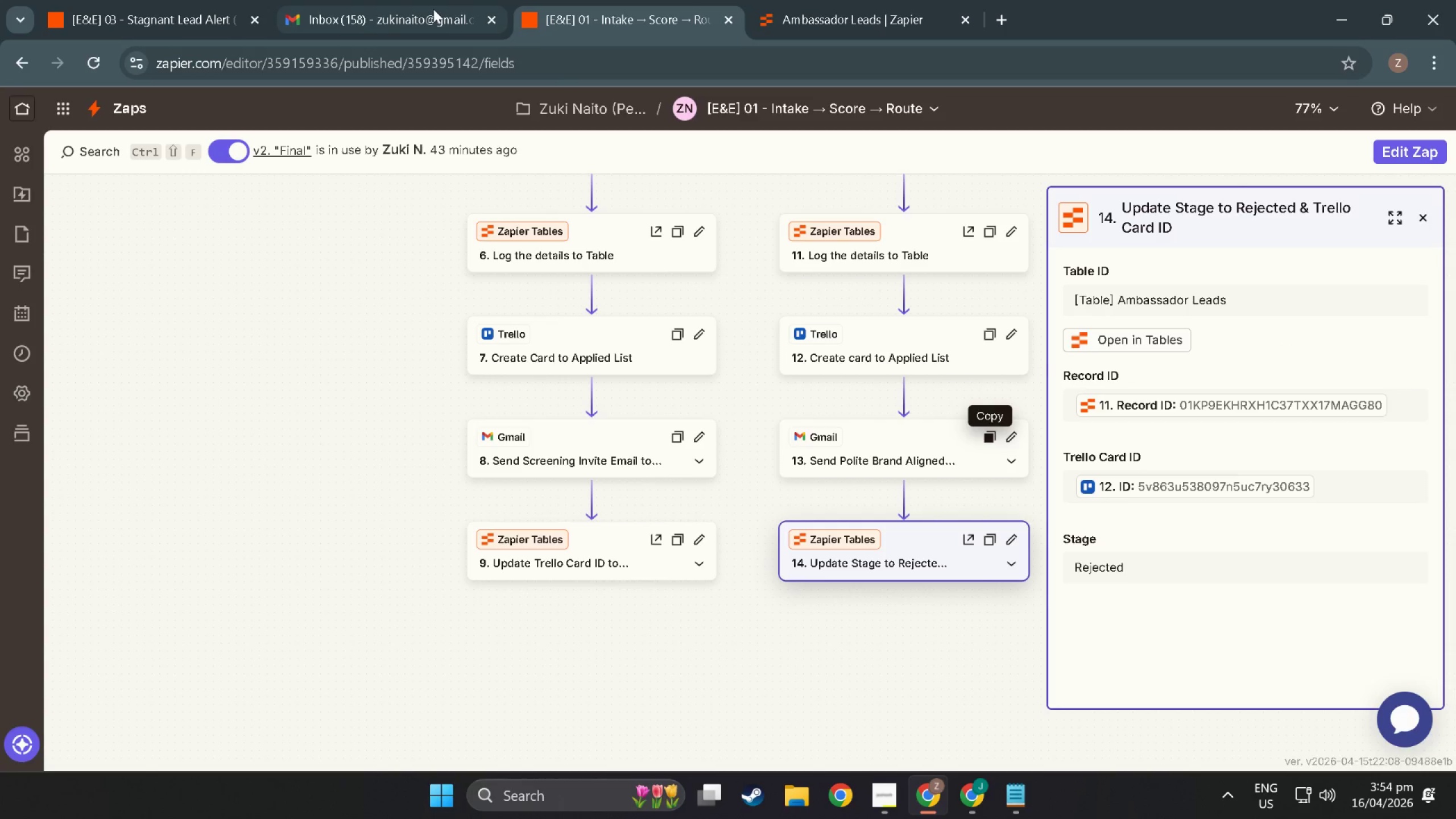 
left_click([433, 9])
 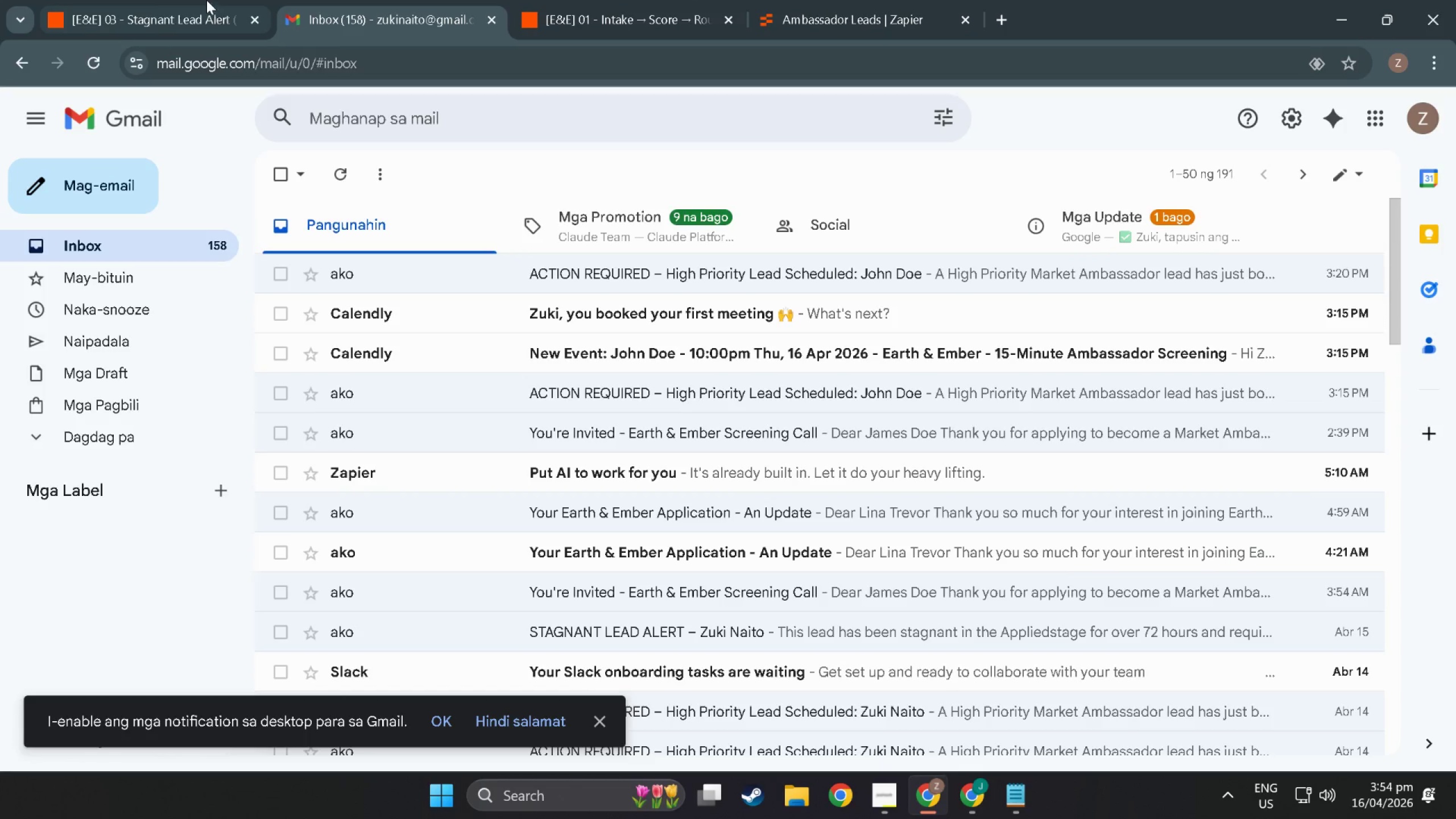 
left_click([164, 11])
 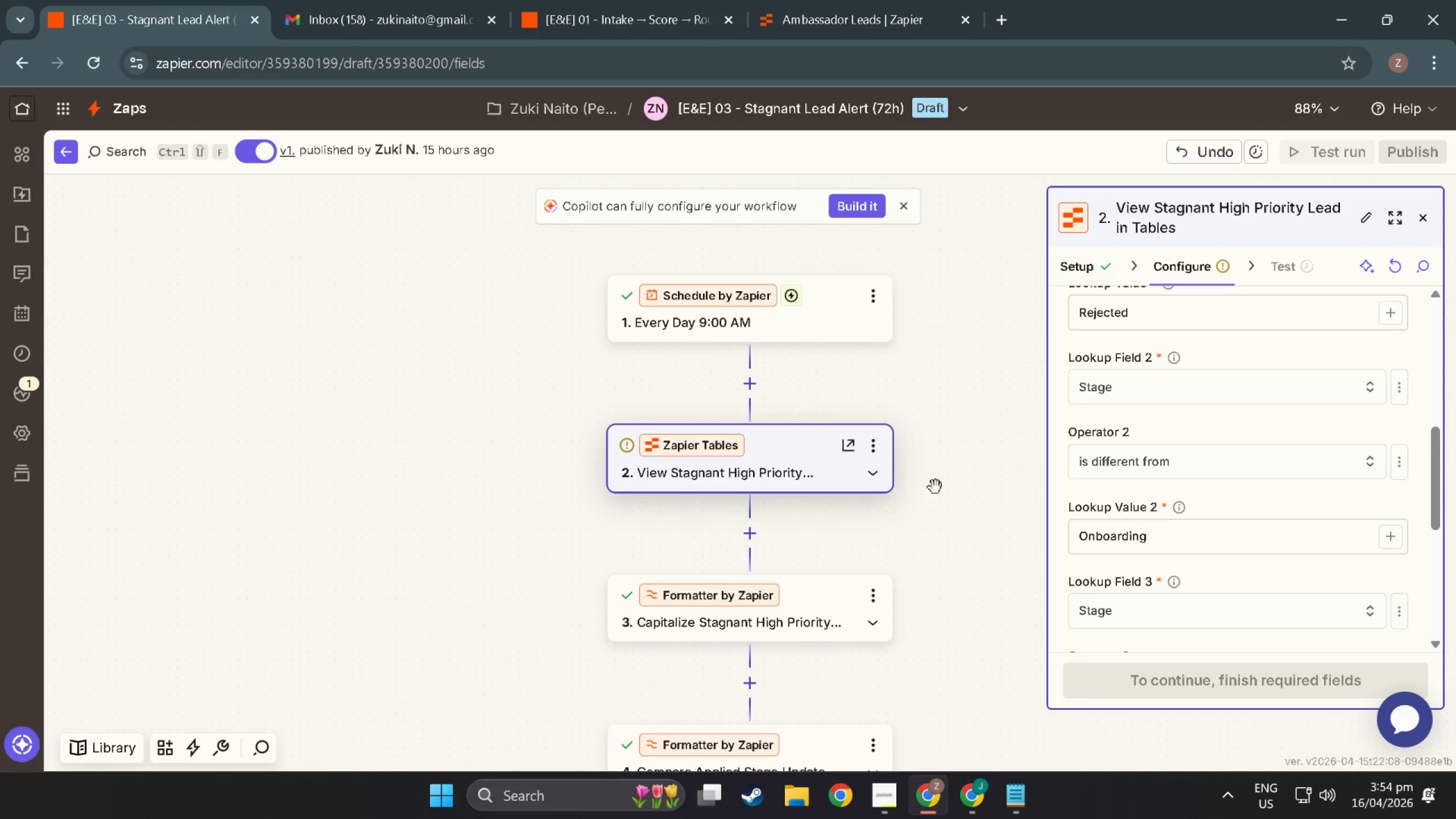 
scroll: coordinate [1132, 583], scroll_direction: down, amount: 9.0
 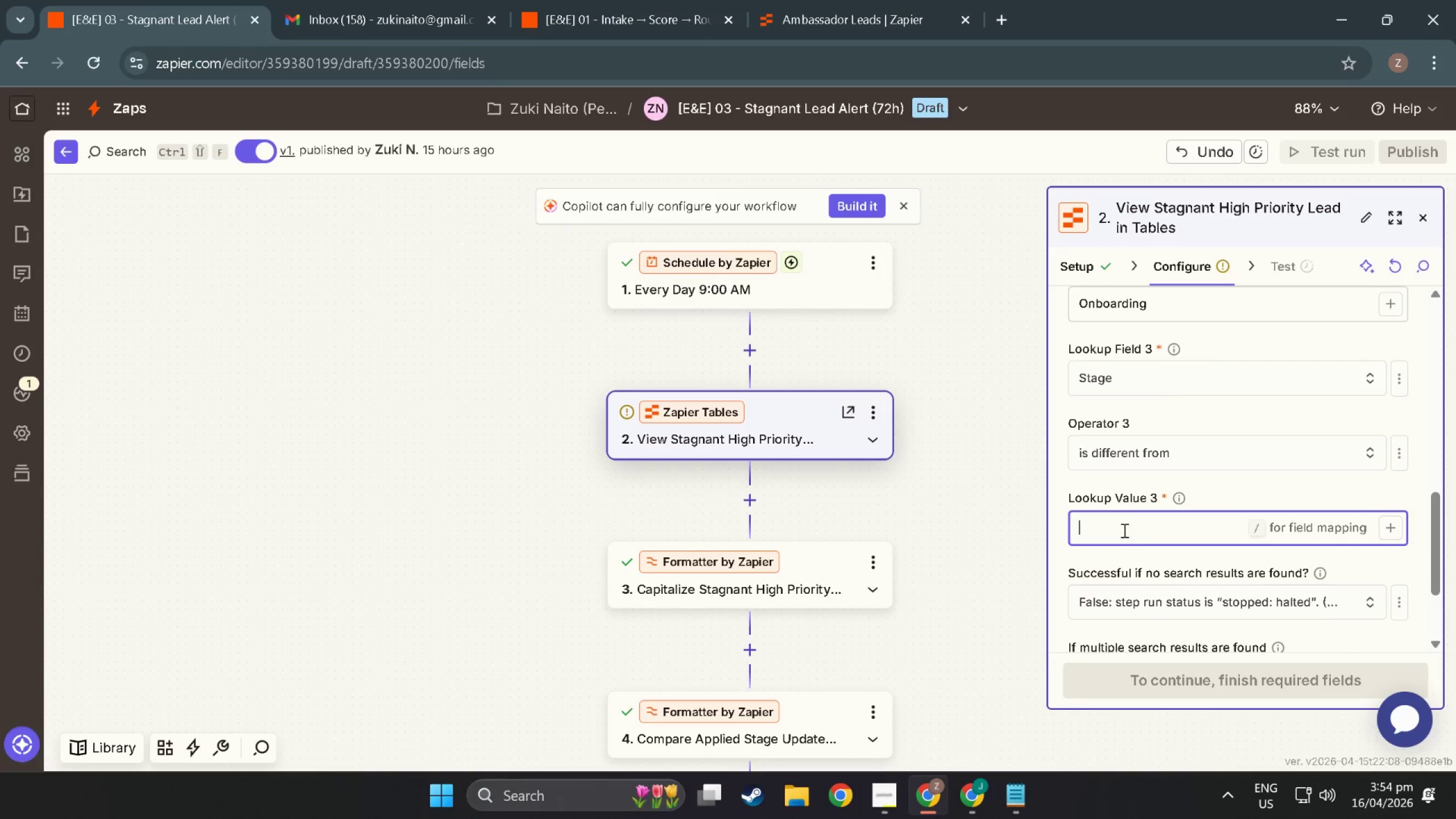 
type(Trial Shift)
 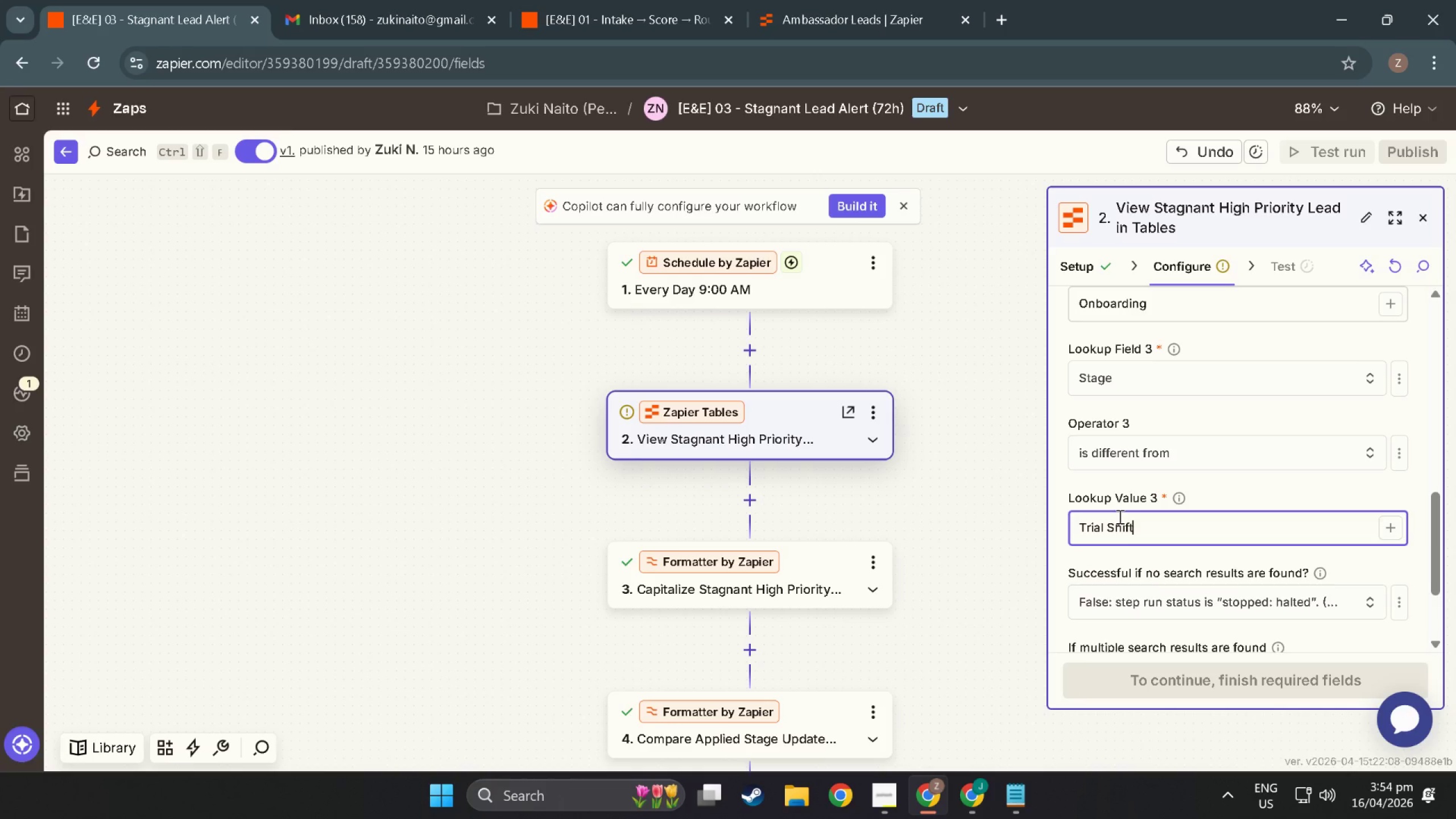 
wait(8.36)
 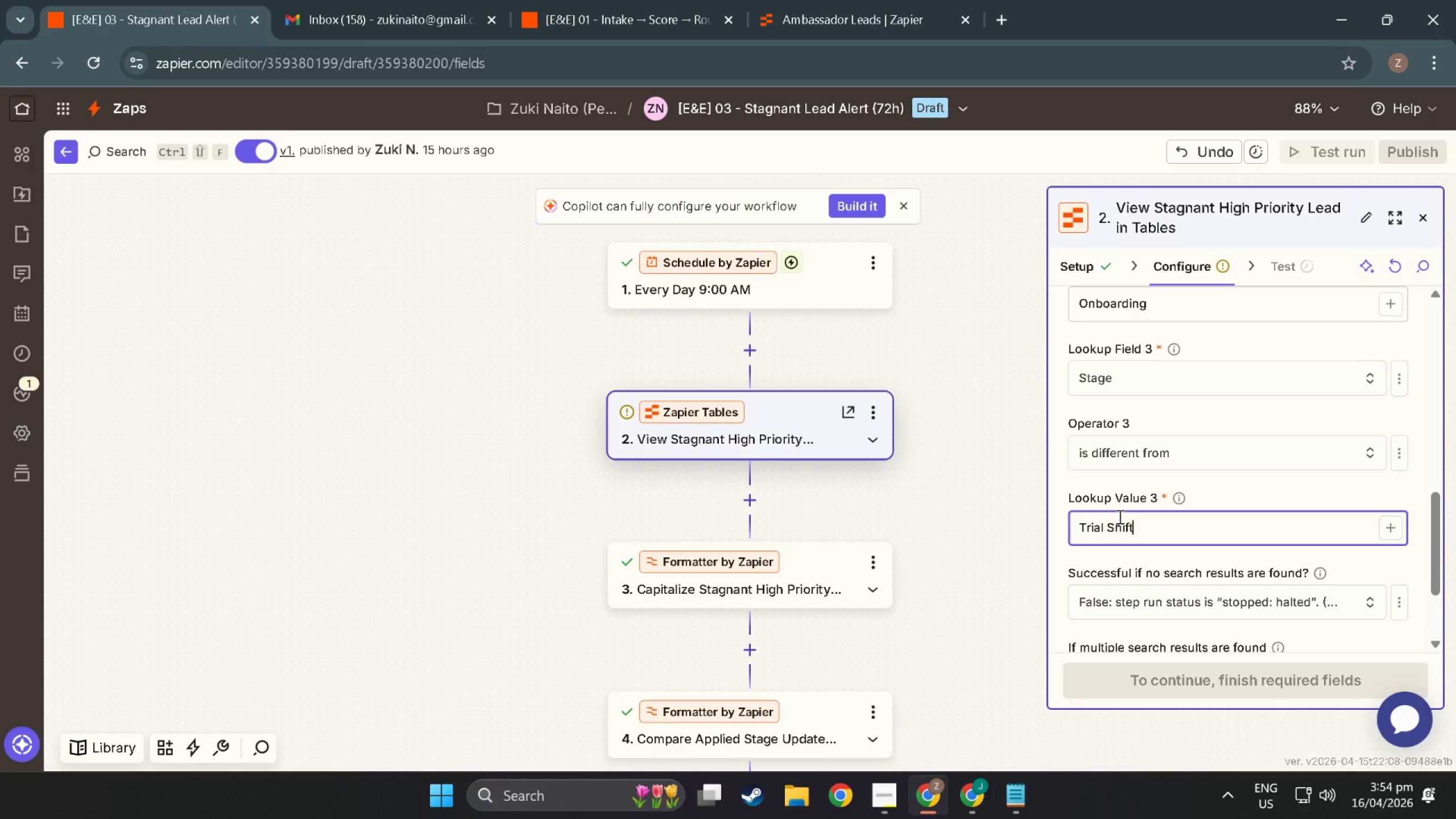 
scroll: coordinate [1117, 519], scroll_direction: up, amount: 20.0
 